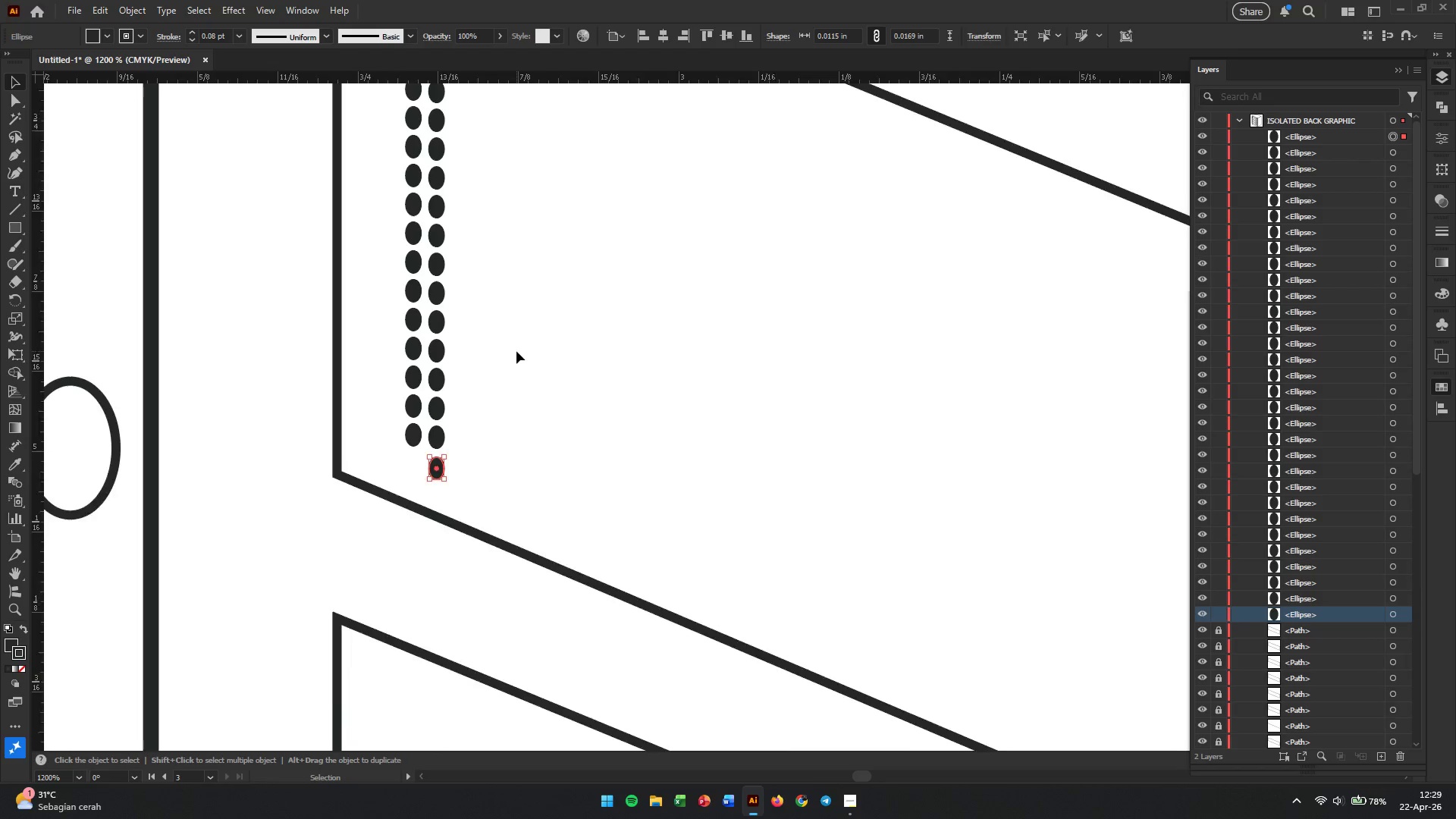 
hold_key(key=AltLeft, duration=1.49)
 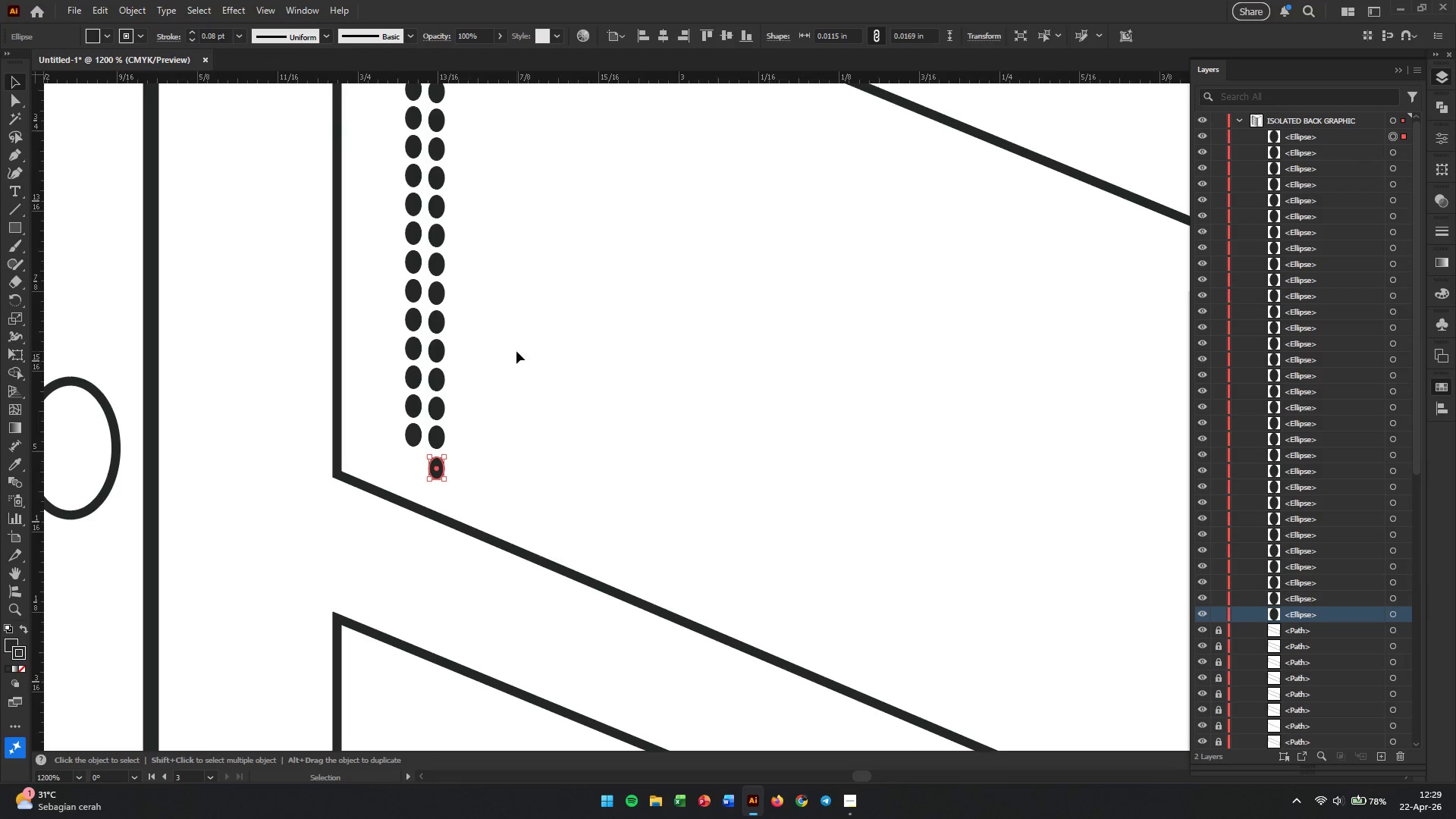 
scroll: coordinate [516, 350], scroll_direction: up, amount: 9.0
 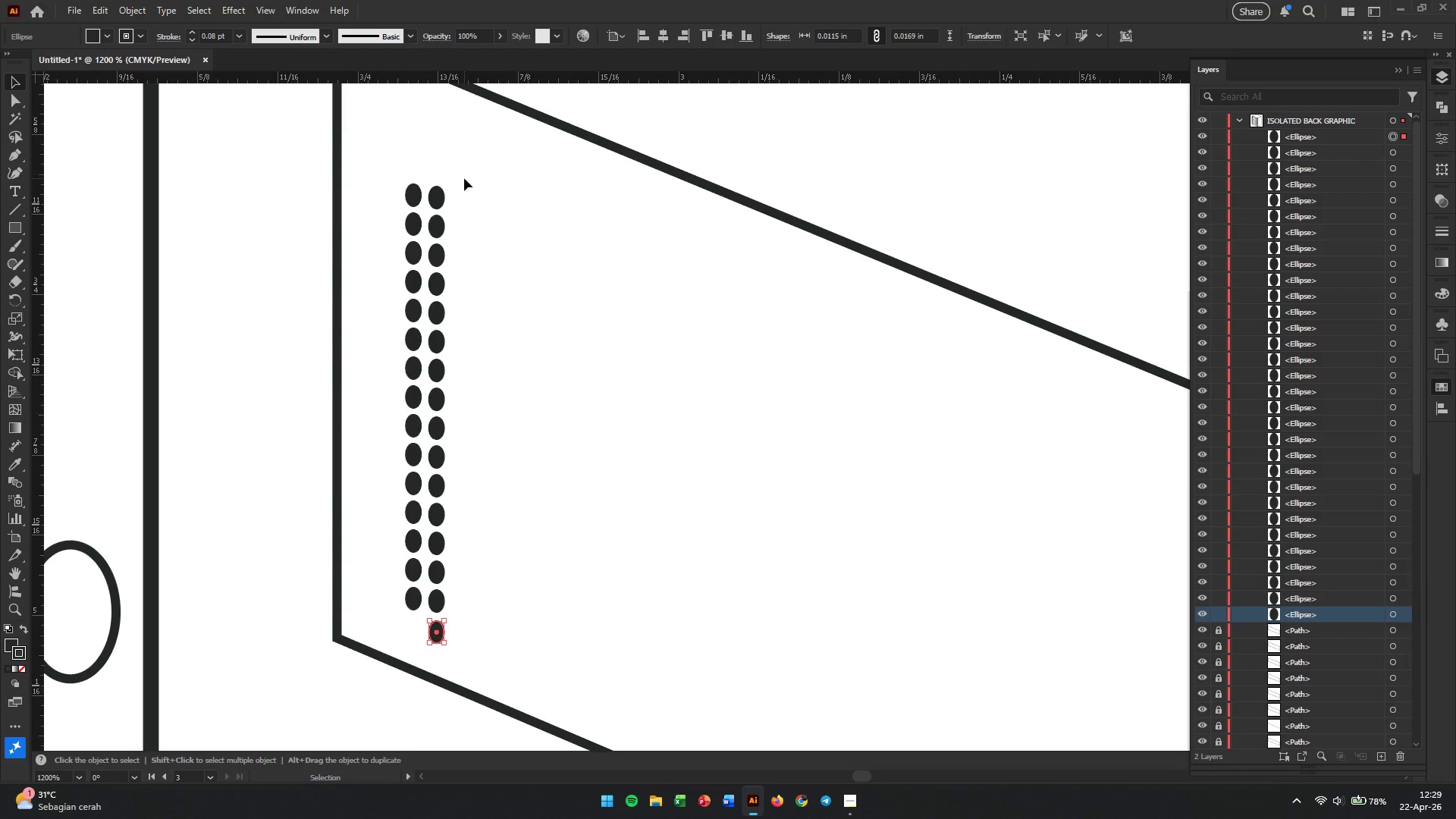 
left_click_drag(start_coordinate=[464, 175], to_coordinate=[507, 337])
 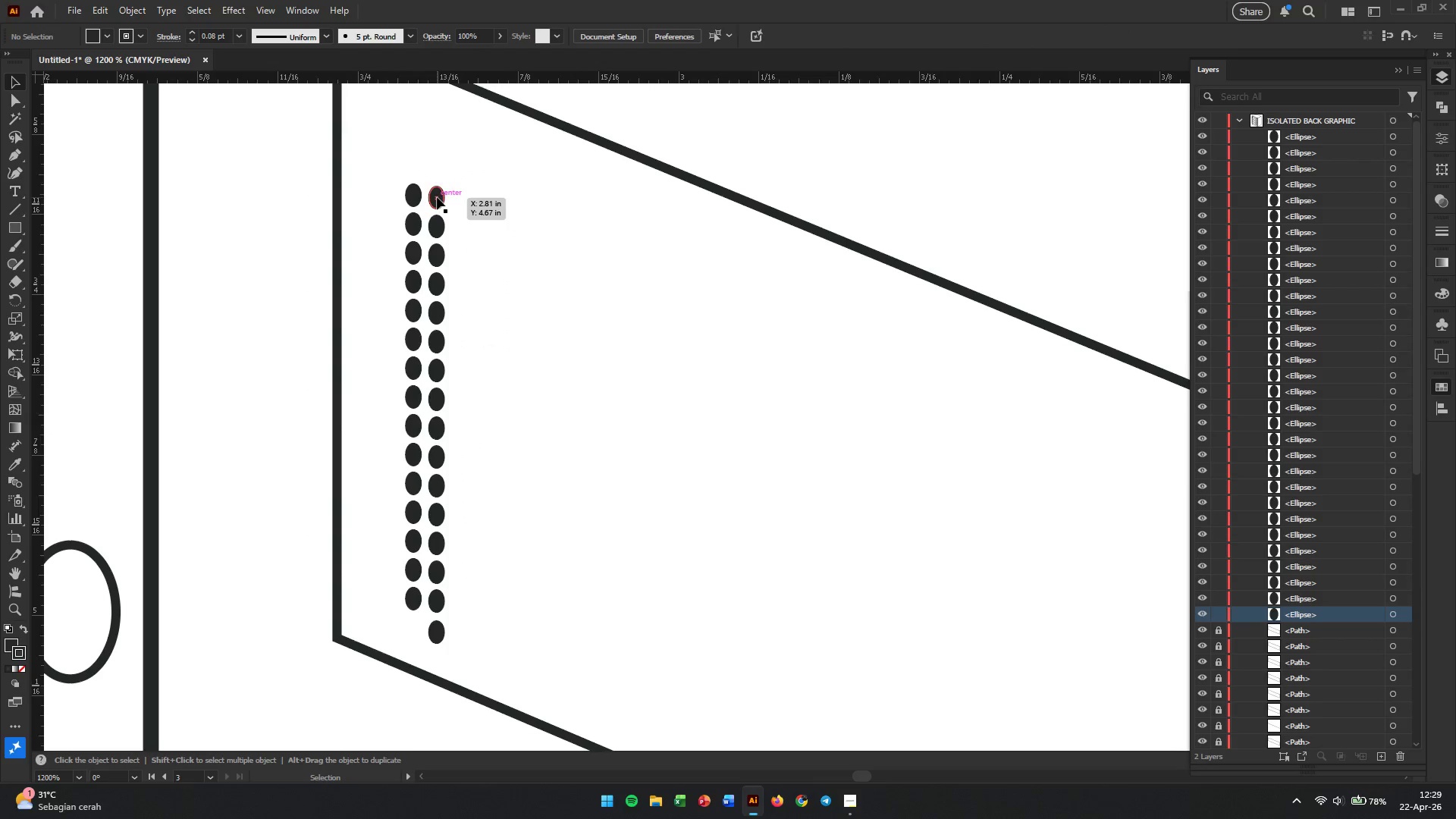 
hold_key(key=AltLeft, duration=2.36)
left_click_drag(start_coordinate=[437, 197], to_coordinate=[438, 168])
 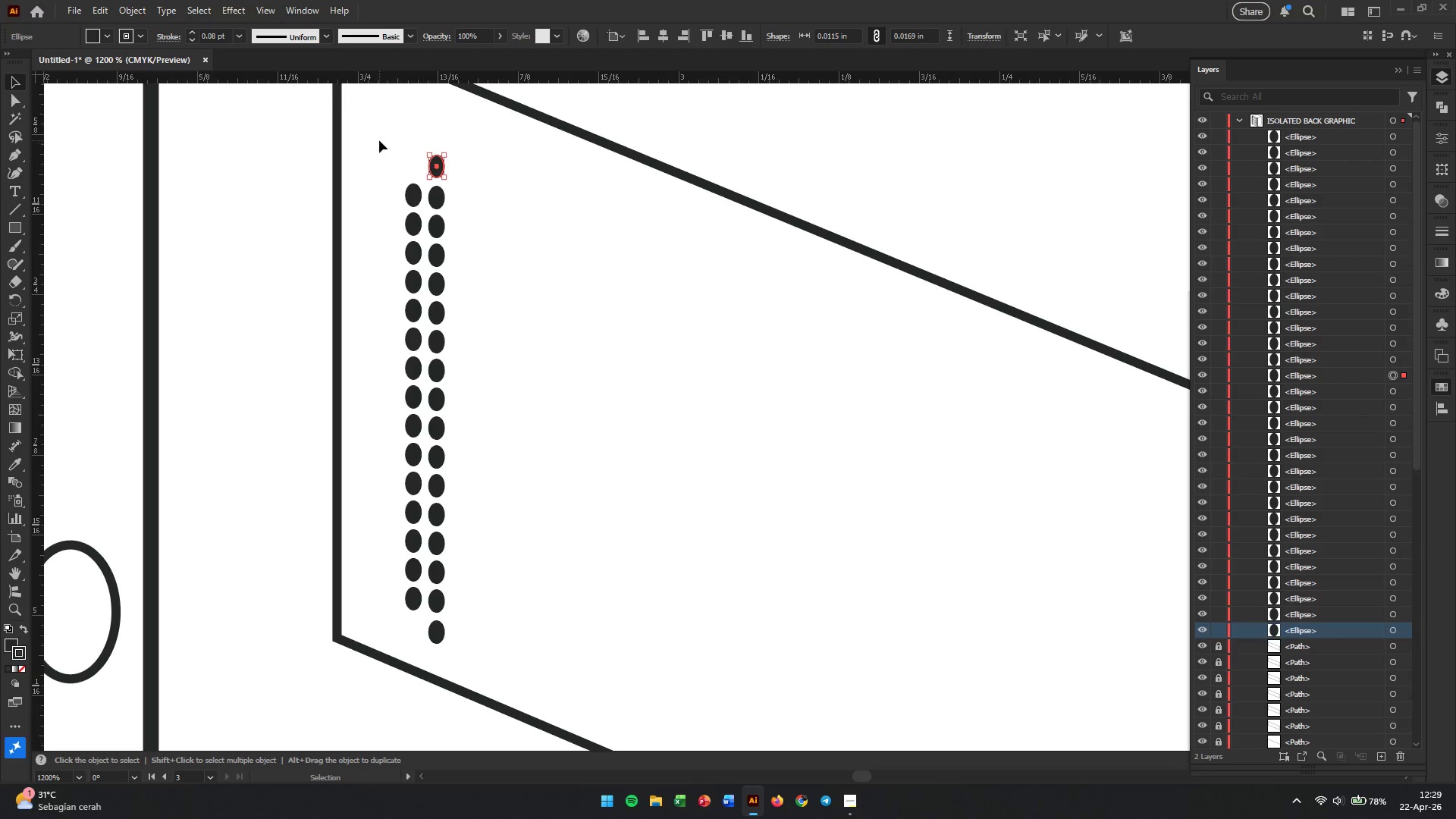 
left_click_drag(start_coordinate=[379, 140], to_coordinate=[498, 669])
 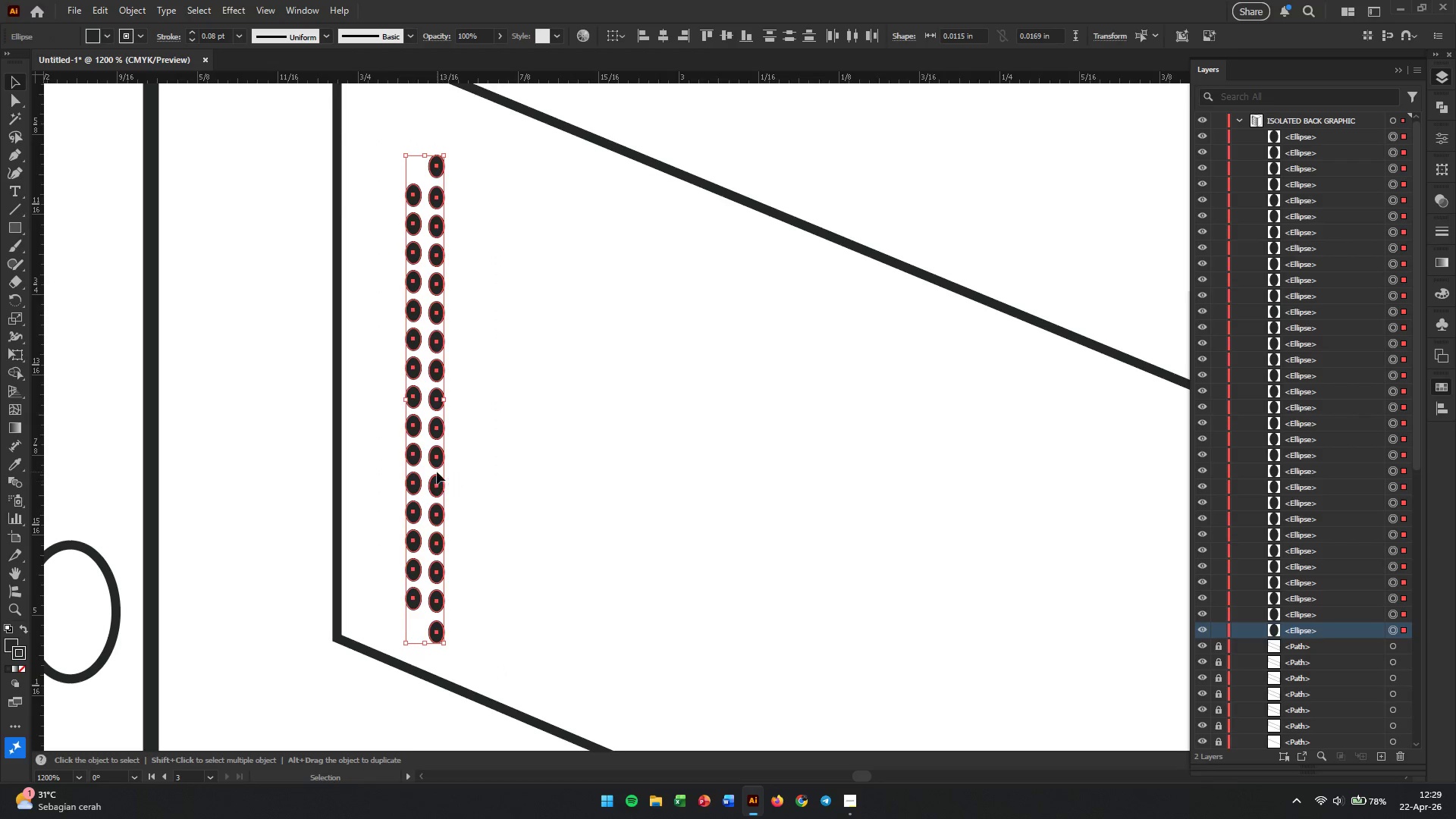 
hold_key(key=AltLeft, duration=1.17)
left_click_drag(start_coordinate=[437, 472], to_coordinate=[466, 510])
 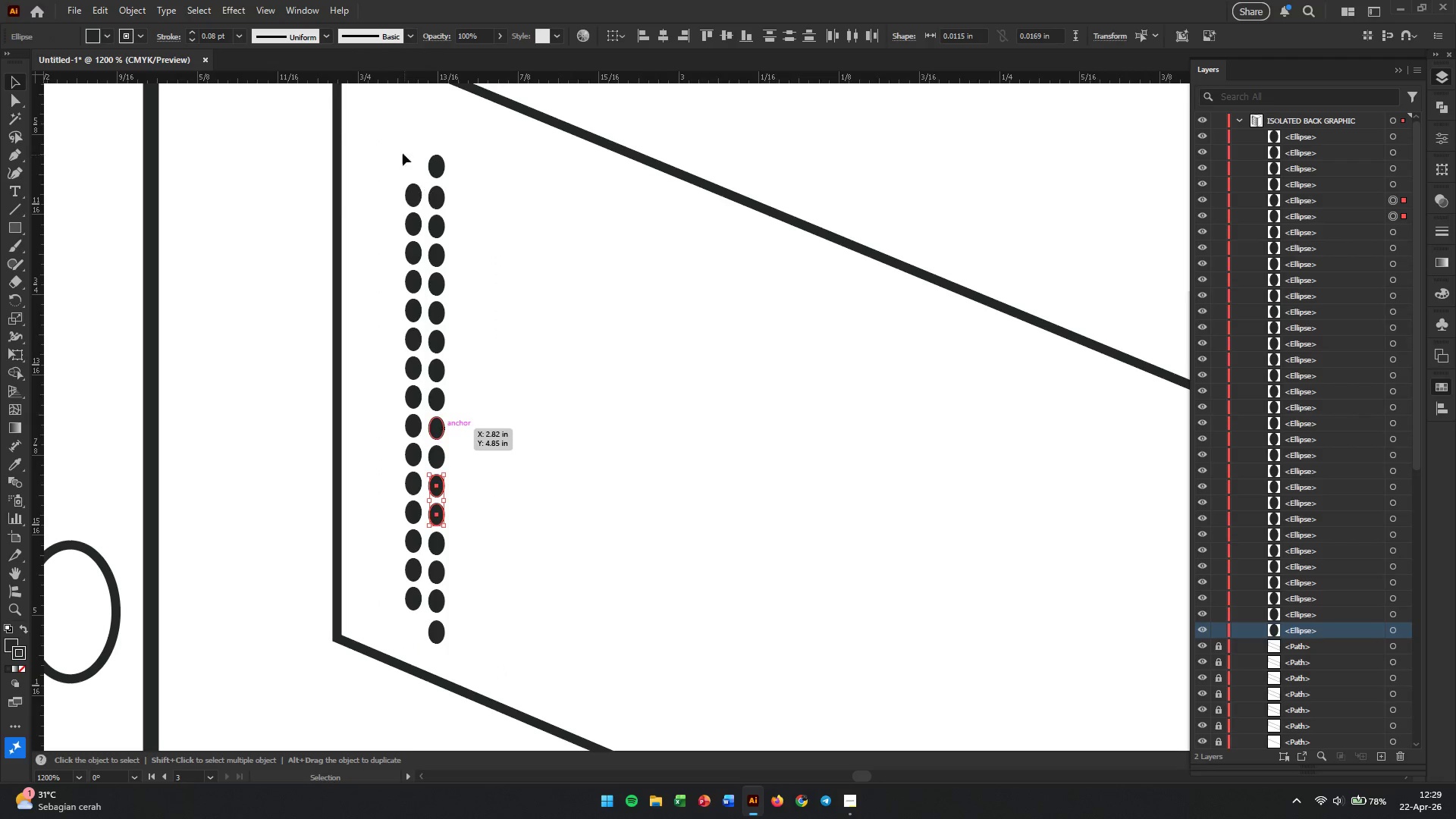 
left_click_drag(start_coordinate=[388, 144], to_coordinate=[462, 657])
 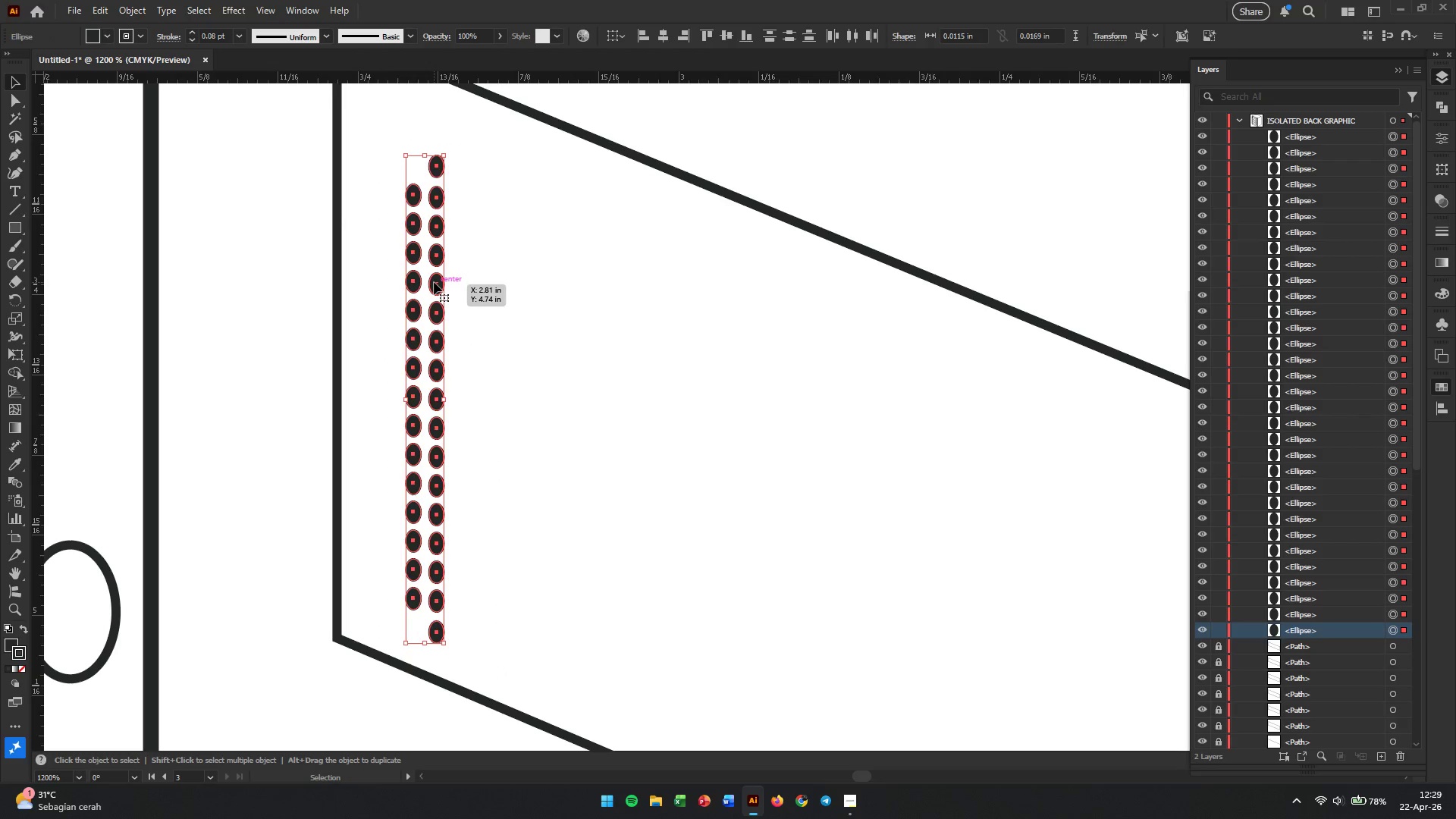 
left_click_drag(start_coordinate=[434, 282], to_coordinate=[489, 313])
 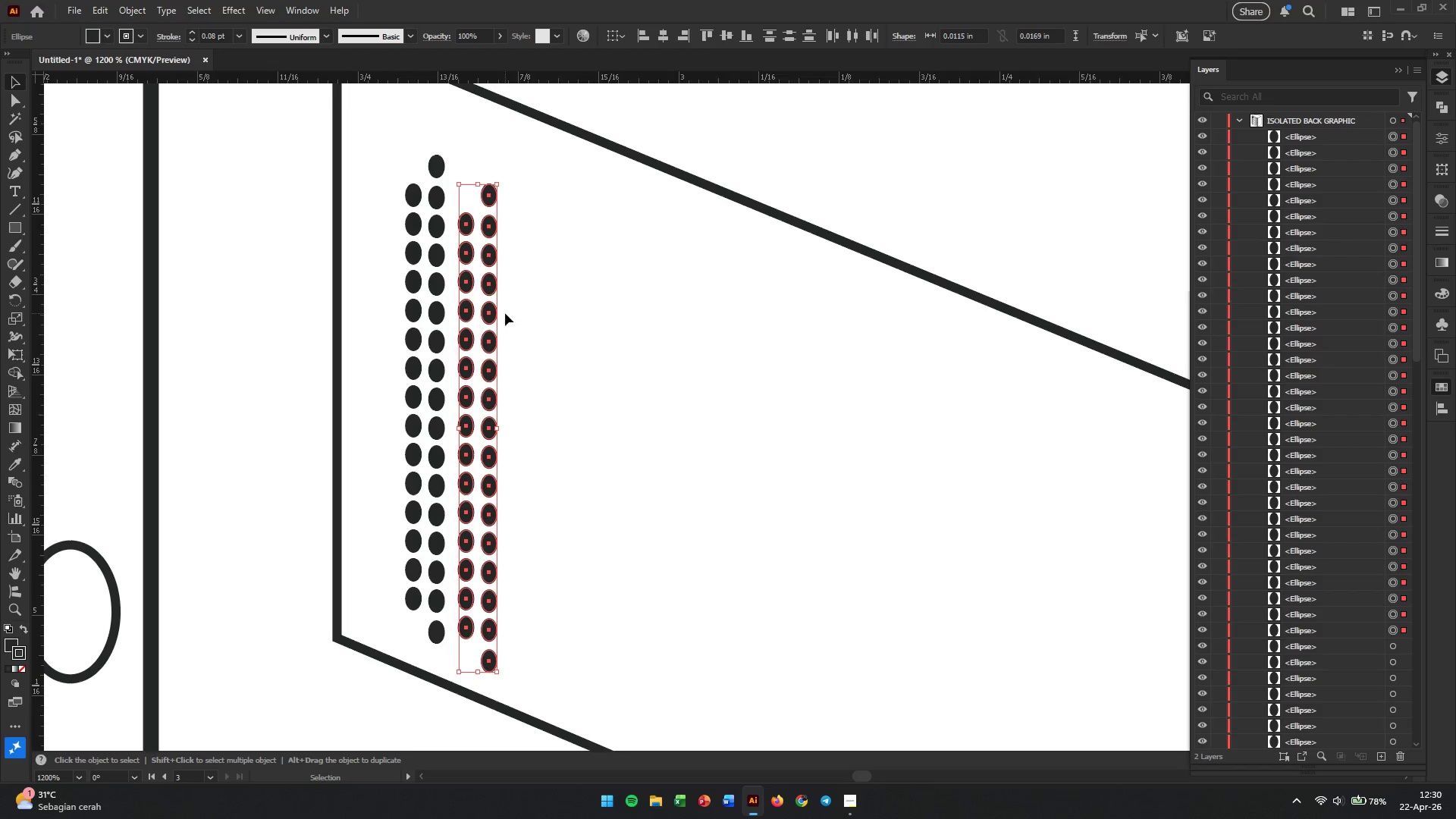 
hold_key(key=AltLeft, duration=2.42)
 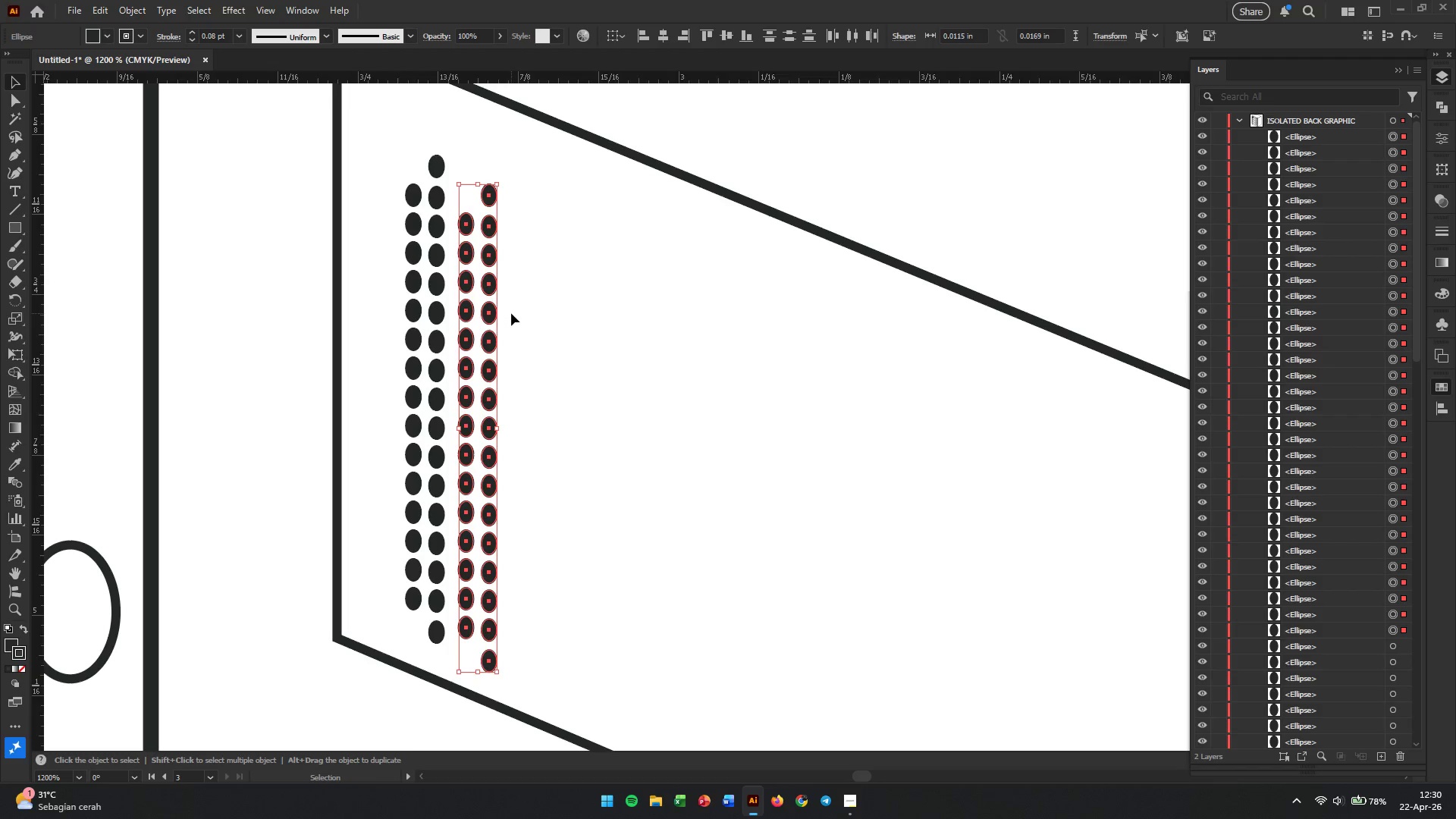 
hold_key(key=AltLeft, duration=0.53)
scroll: coordinate [581, 333], scroll_direction: down, amount: 4.0
 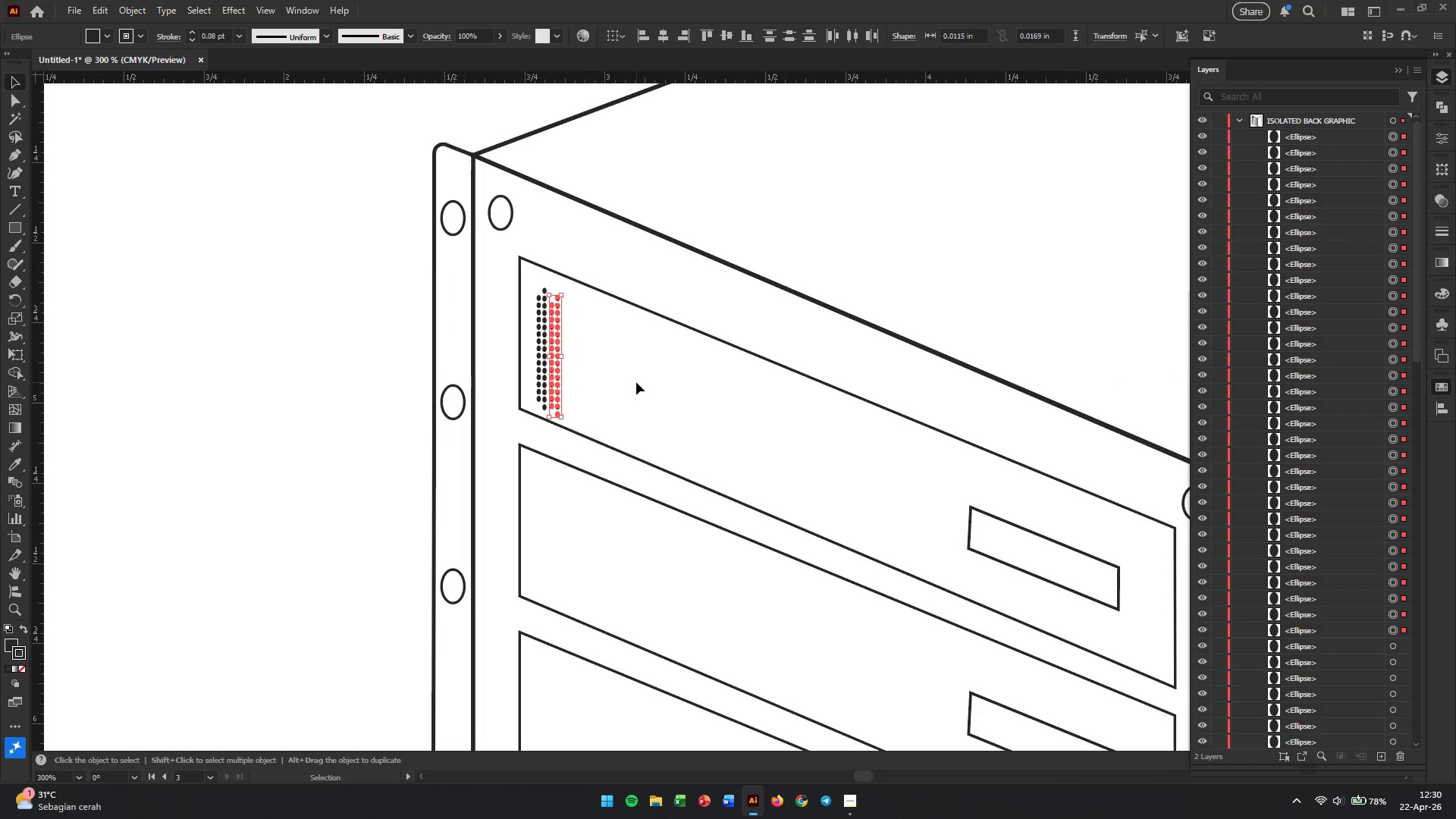 
key(Control+D)
 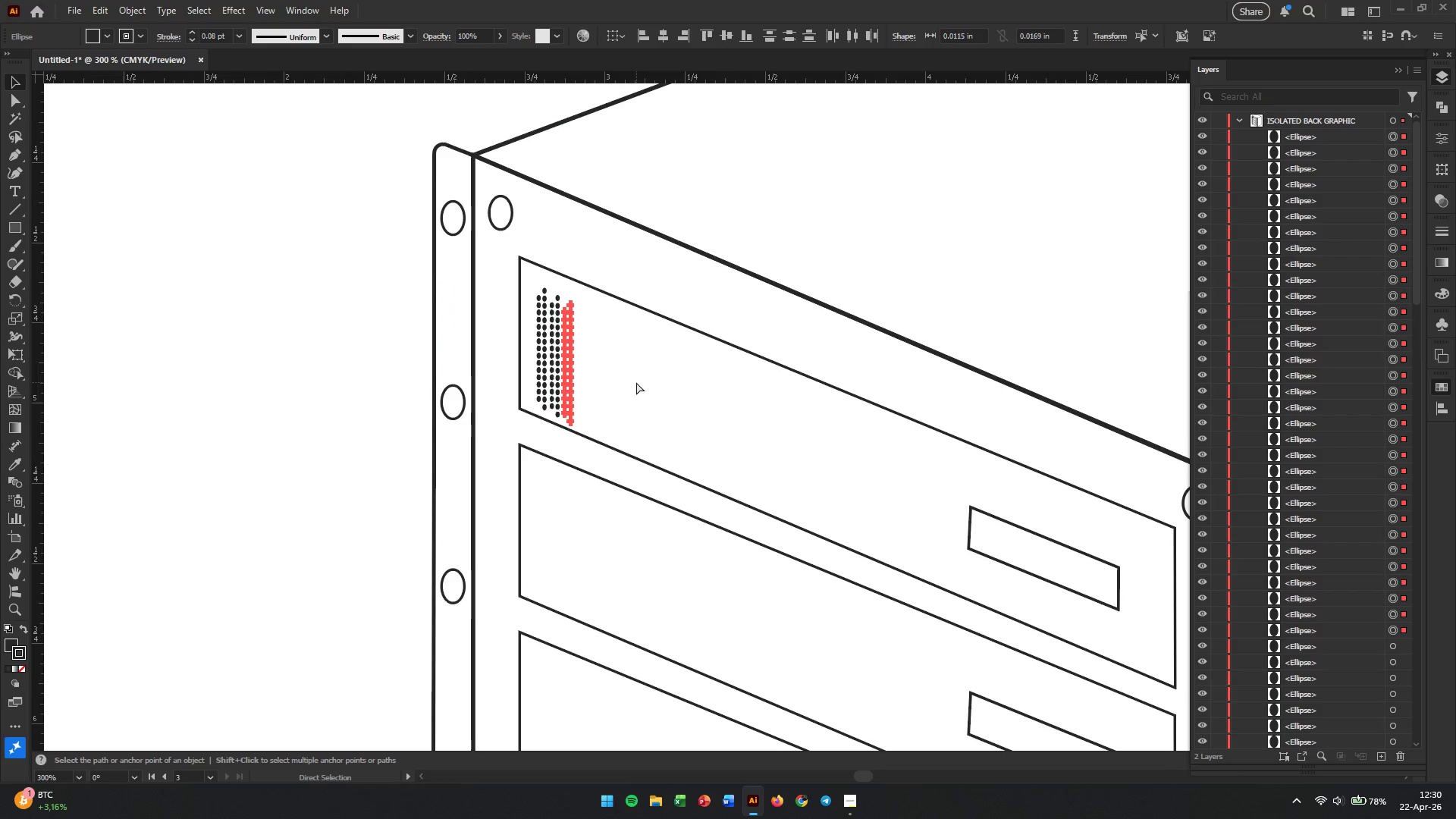 
key(Control+D)
 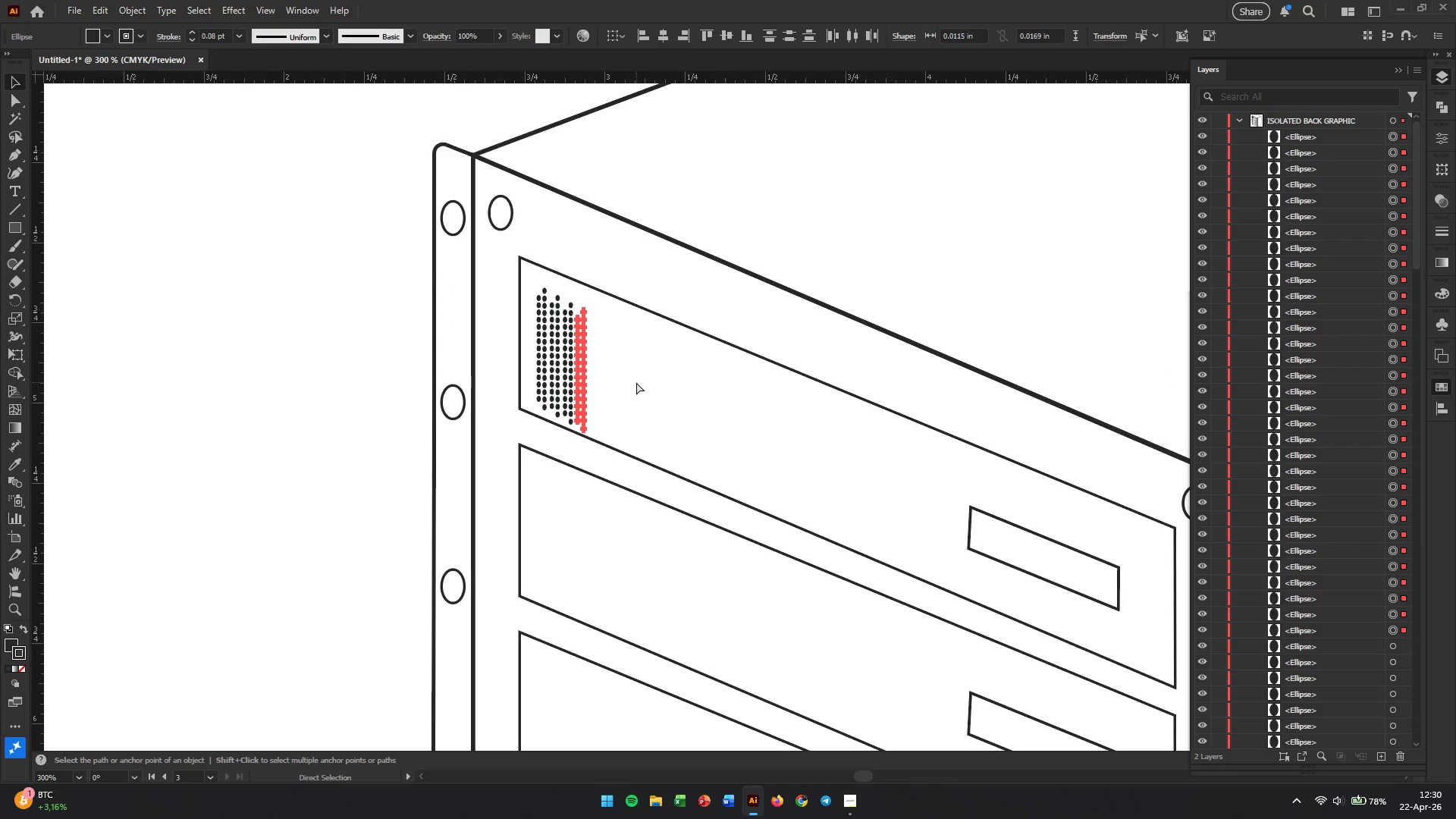 
key(Control+D)
 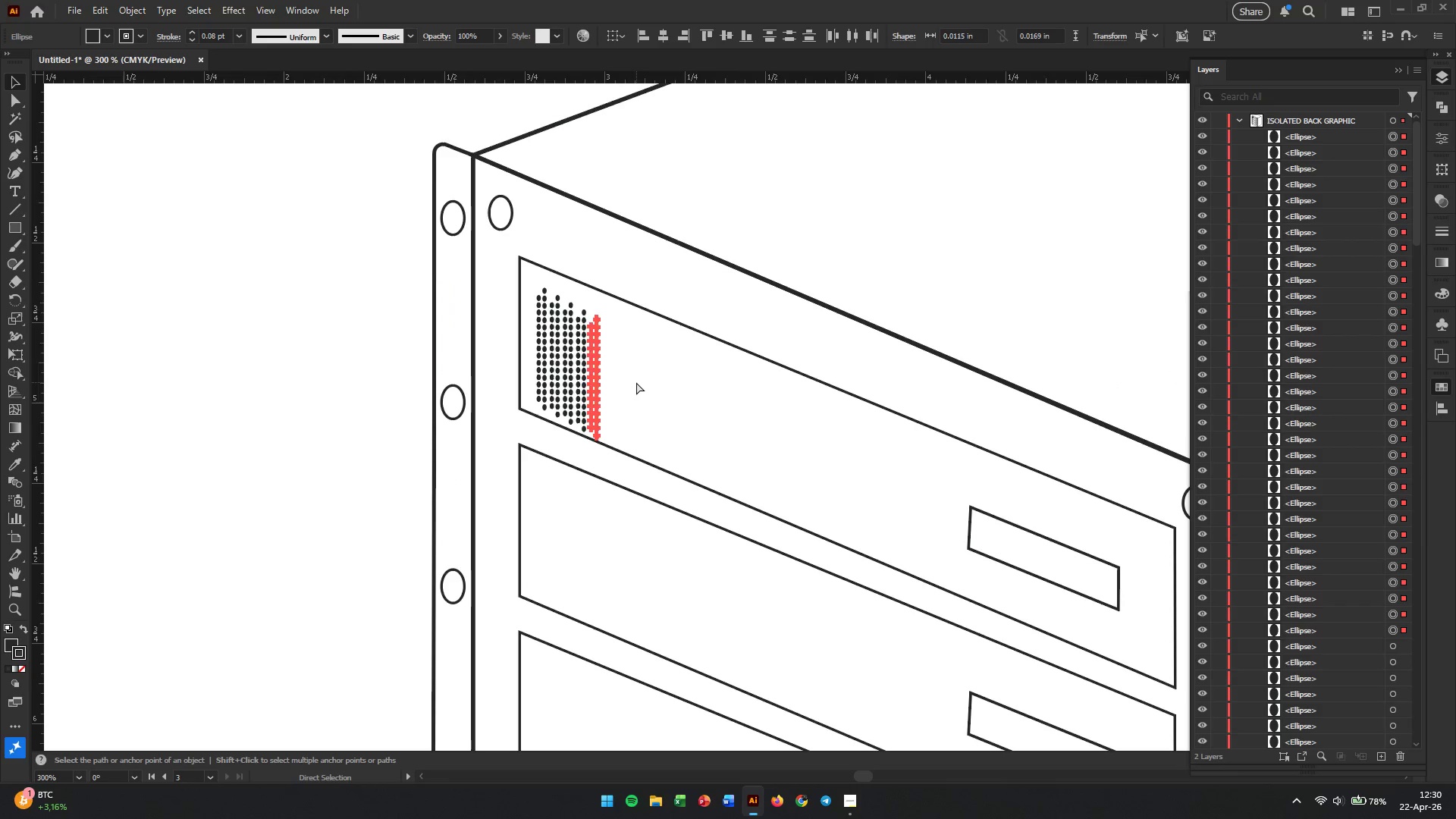 
hold_key(key=D, duration=0.33)
 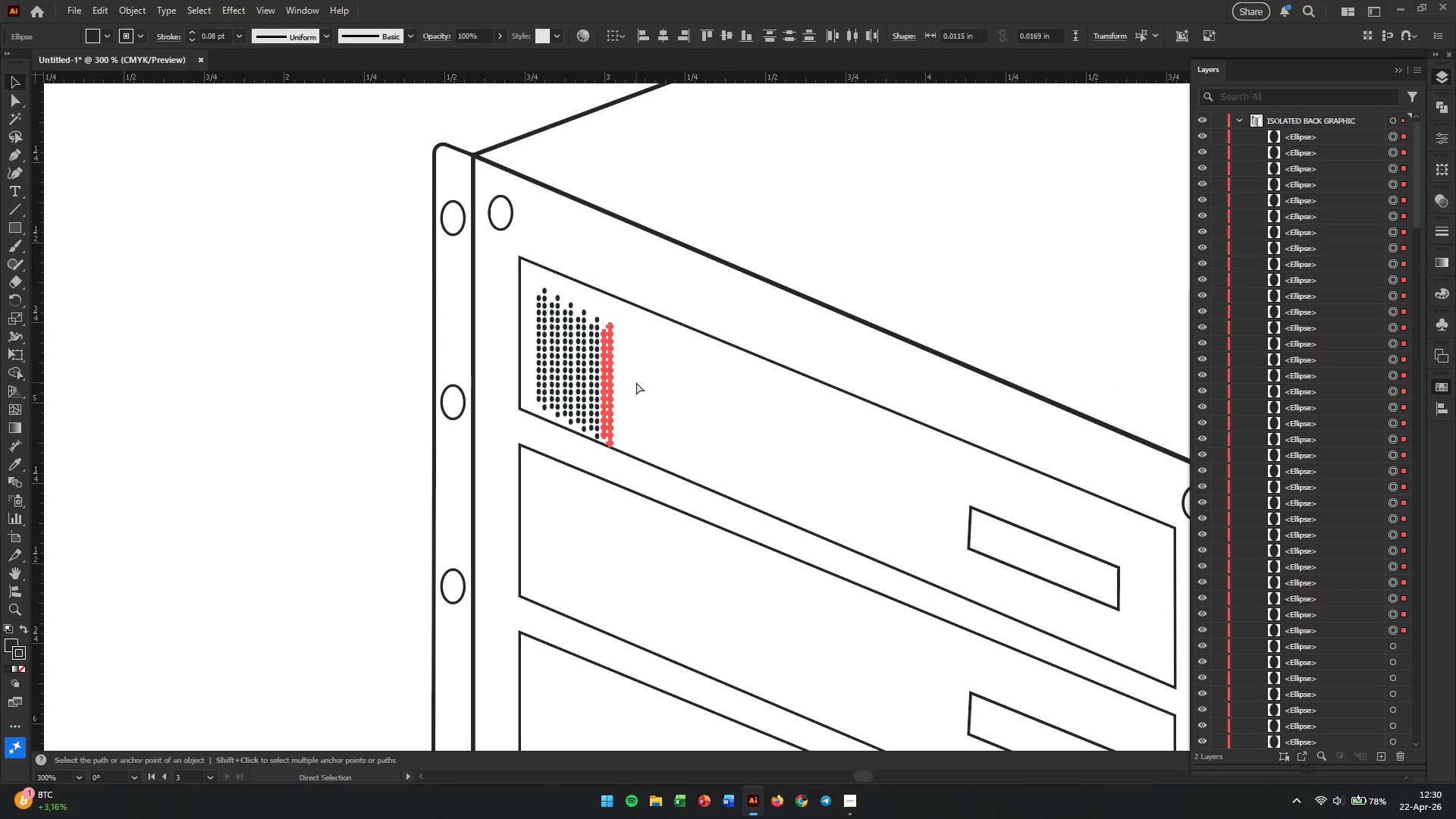 
key(Control+D)
 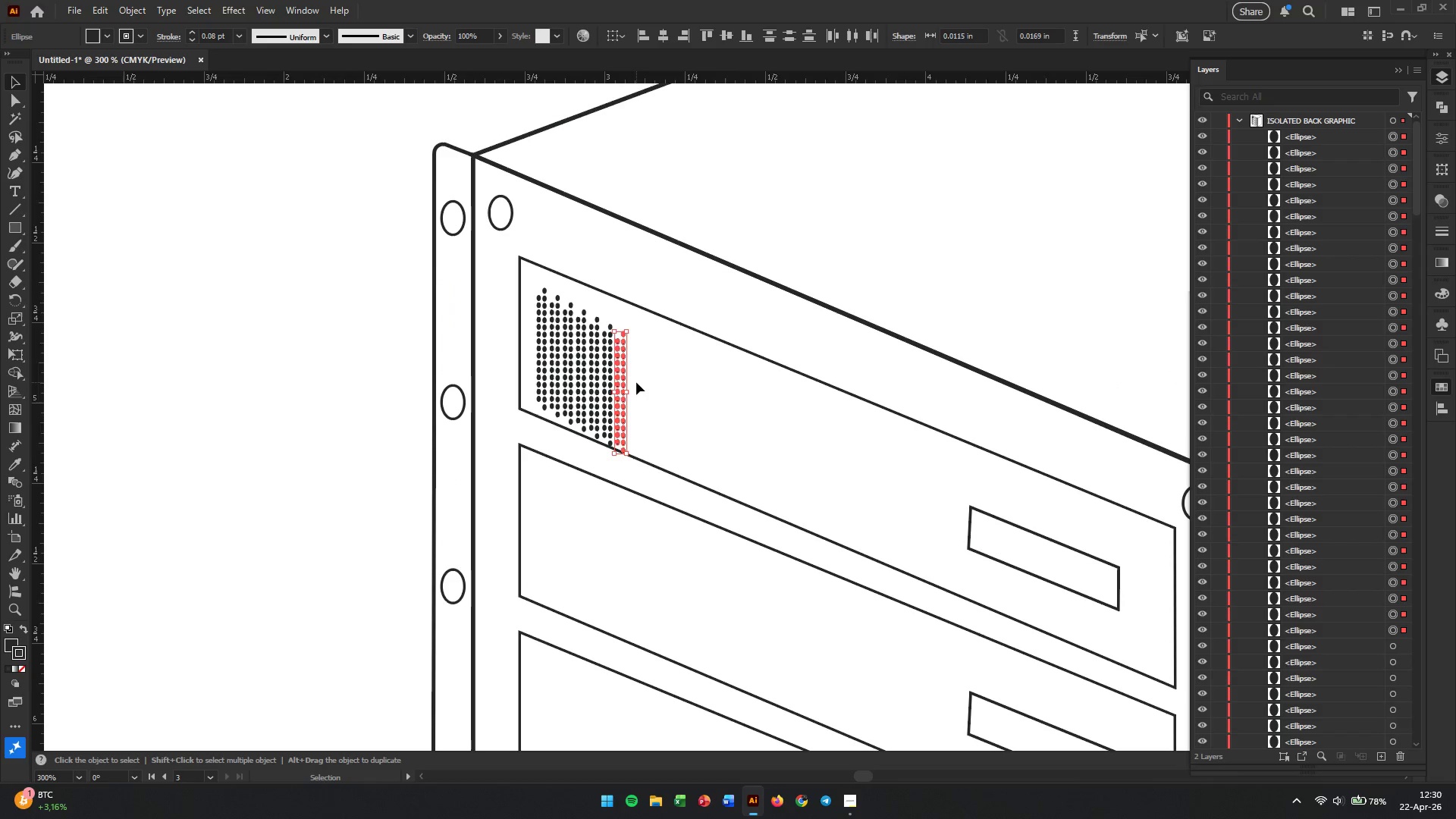 
key(Control+Z)
 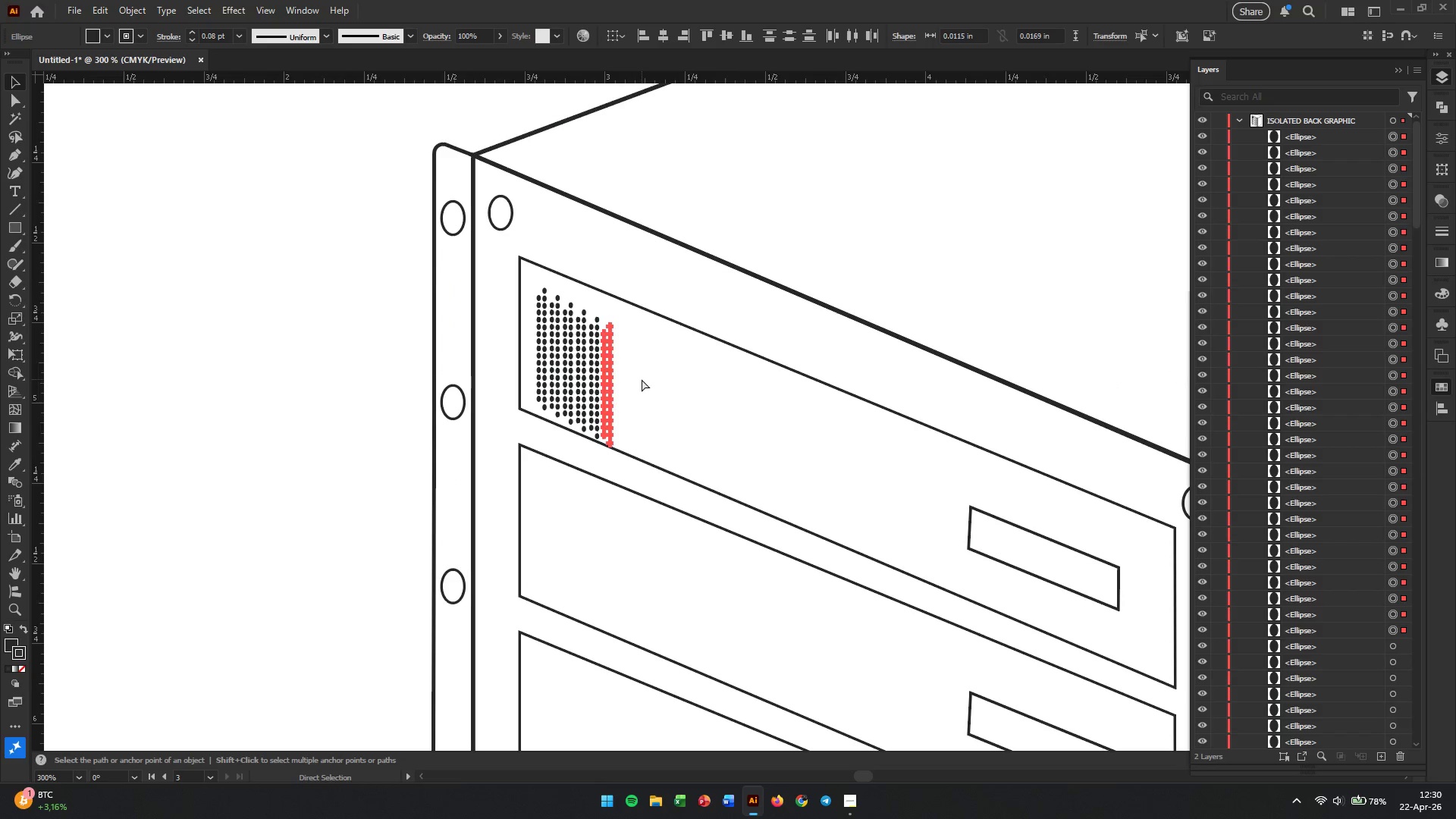 
key(Control+Z)
 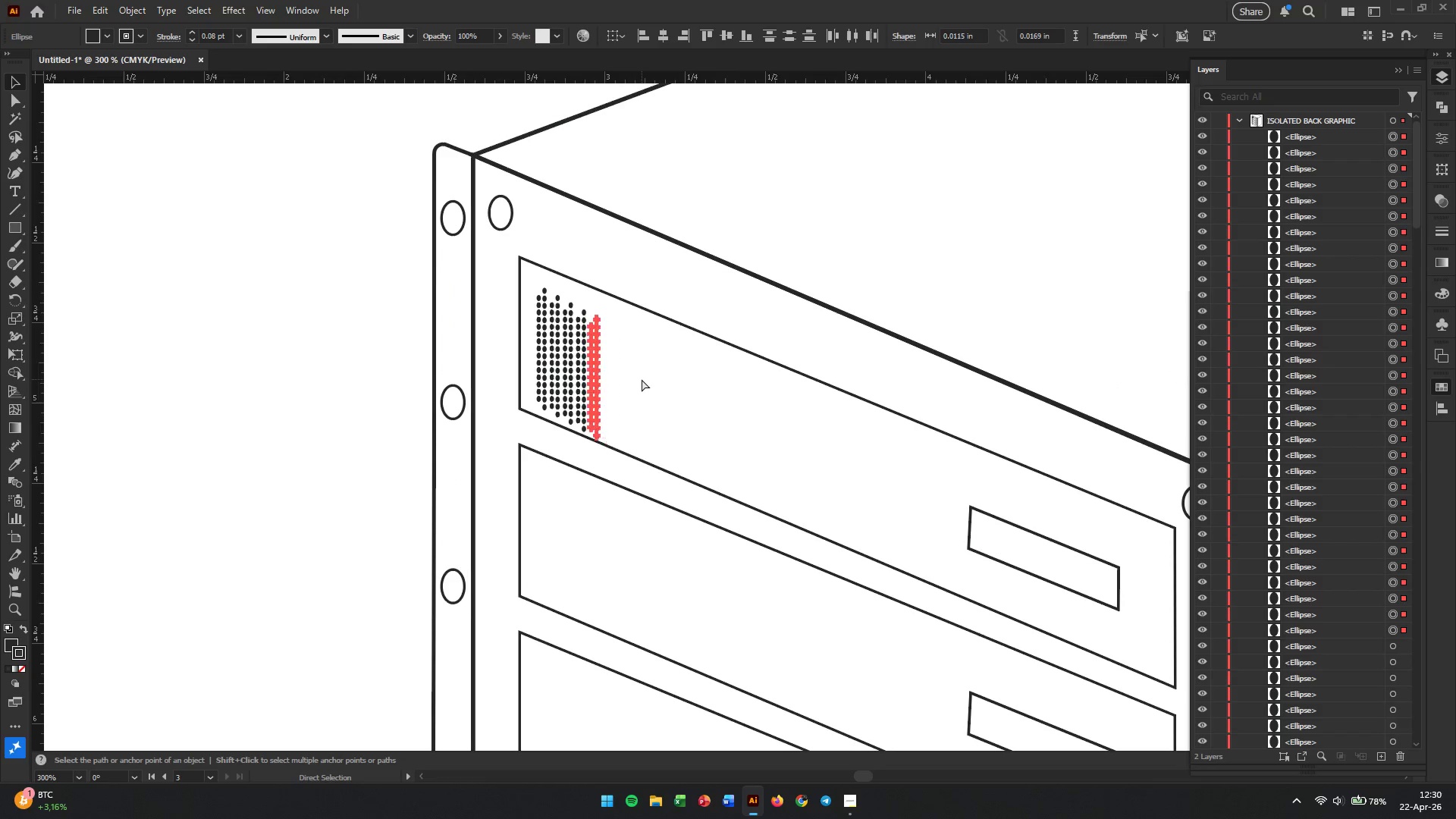 
key(Control+Z)
 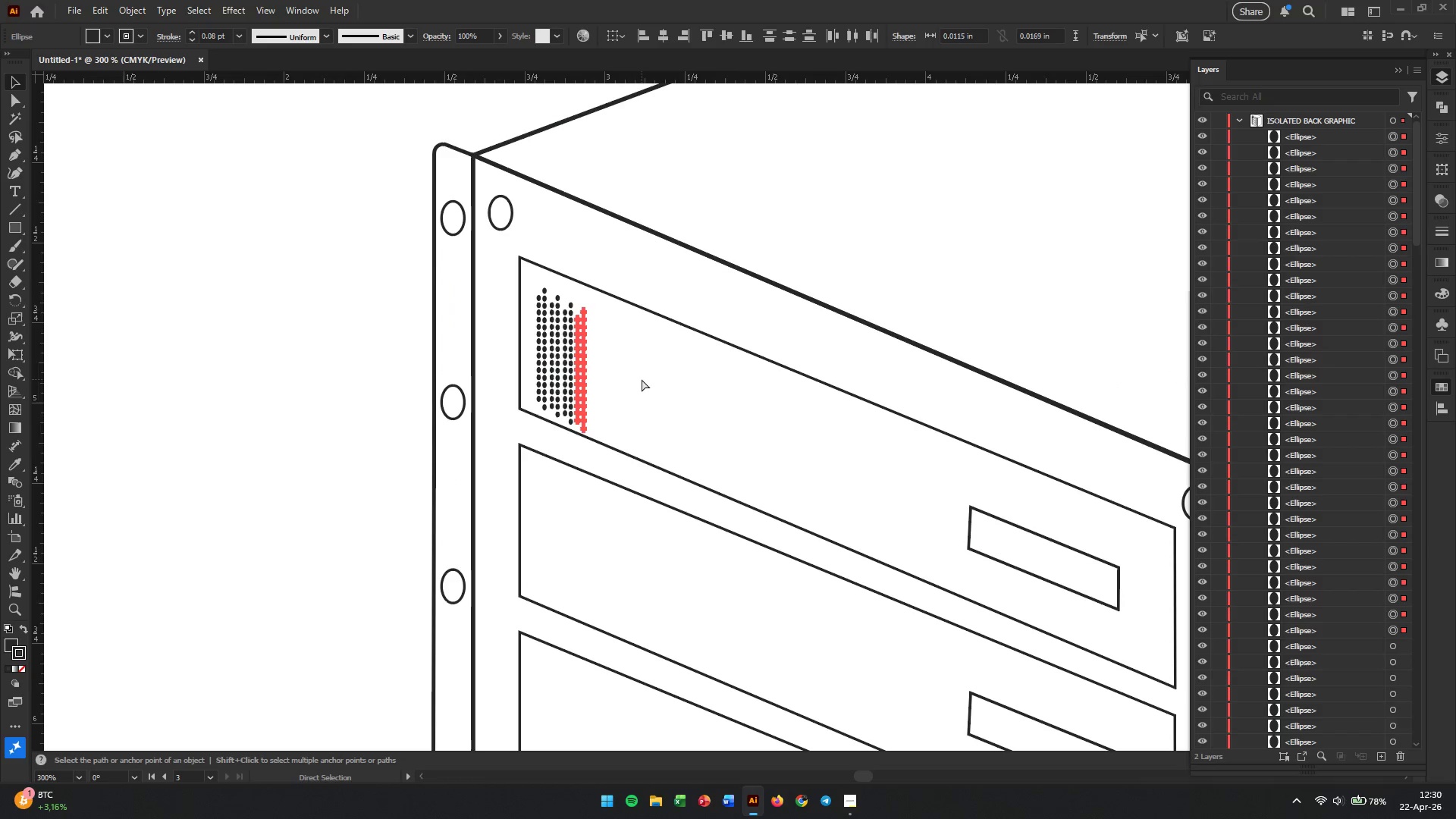 
key(Control+Z)
 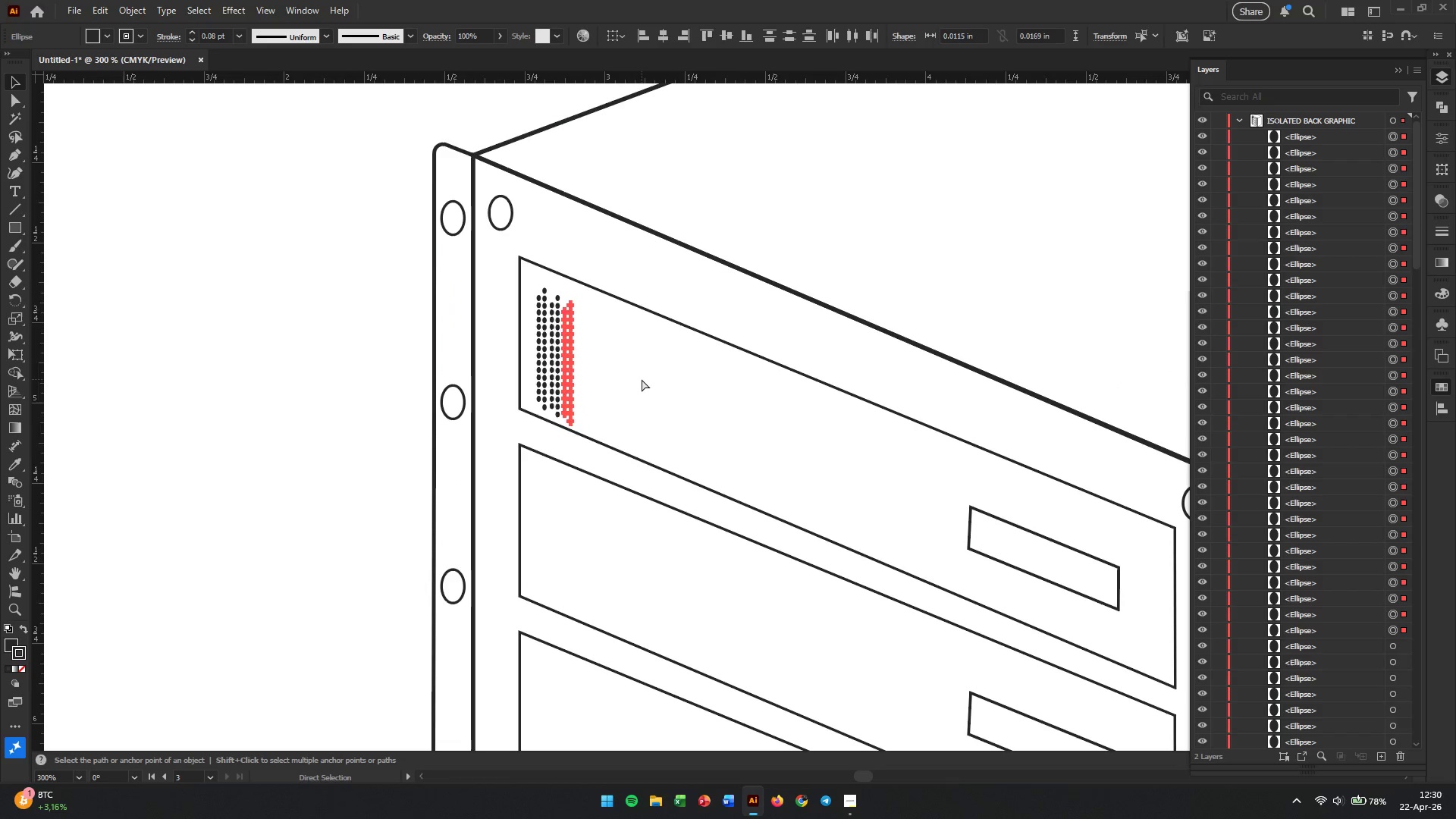 
key(Control+Z)
 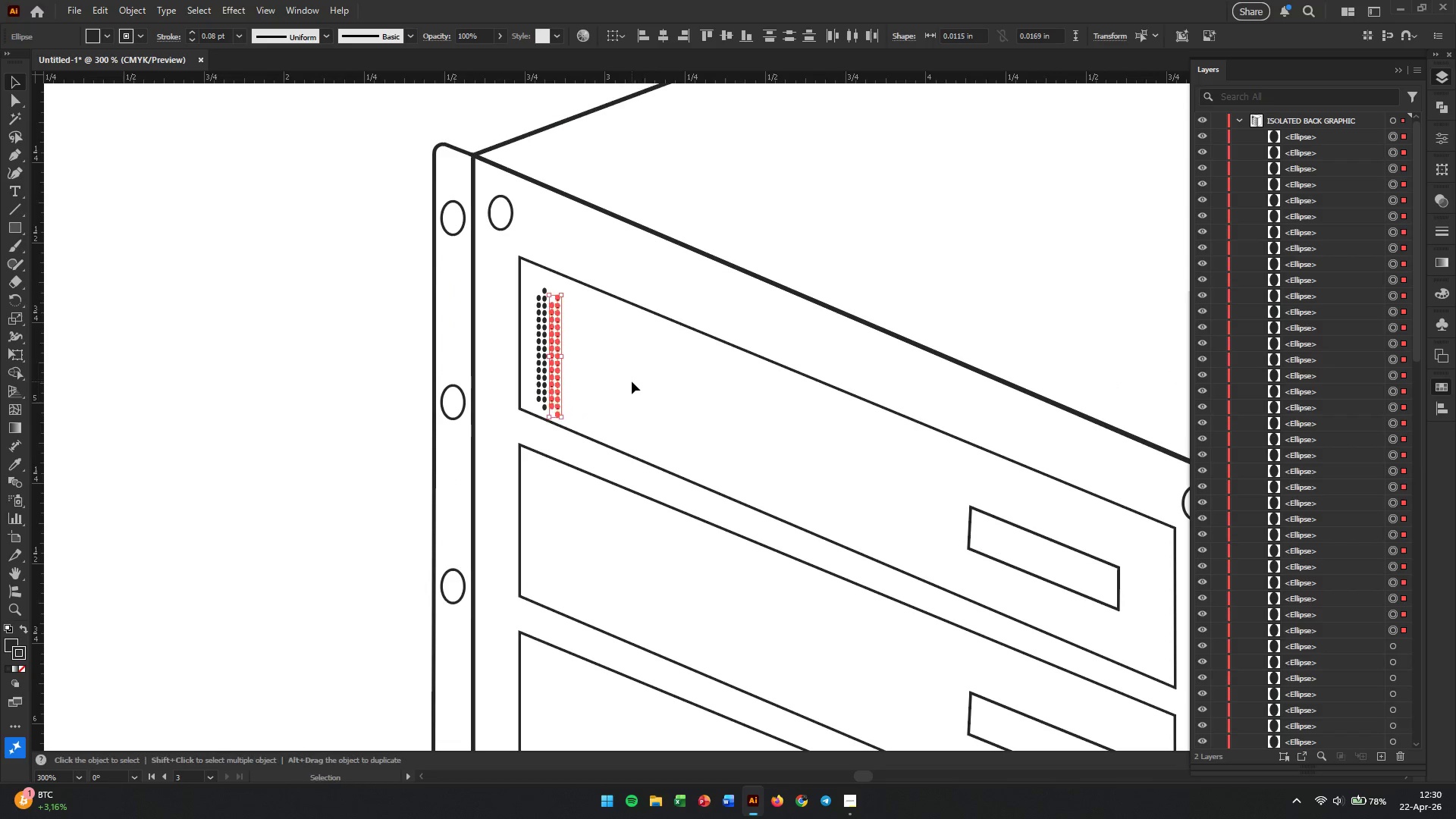 
hold_key(key=AltLeft, duration=0.39)
scroll: coordinate [595, 383], scroll_direction: up, amount: 3.0
 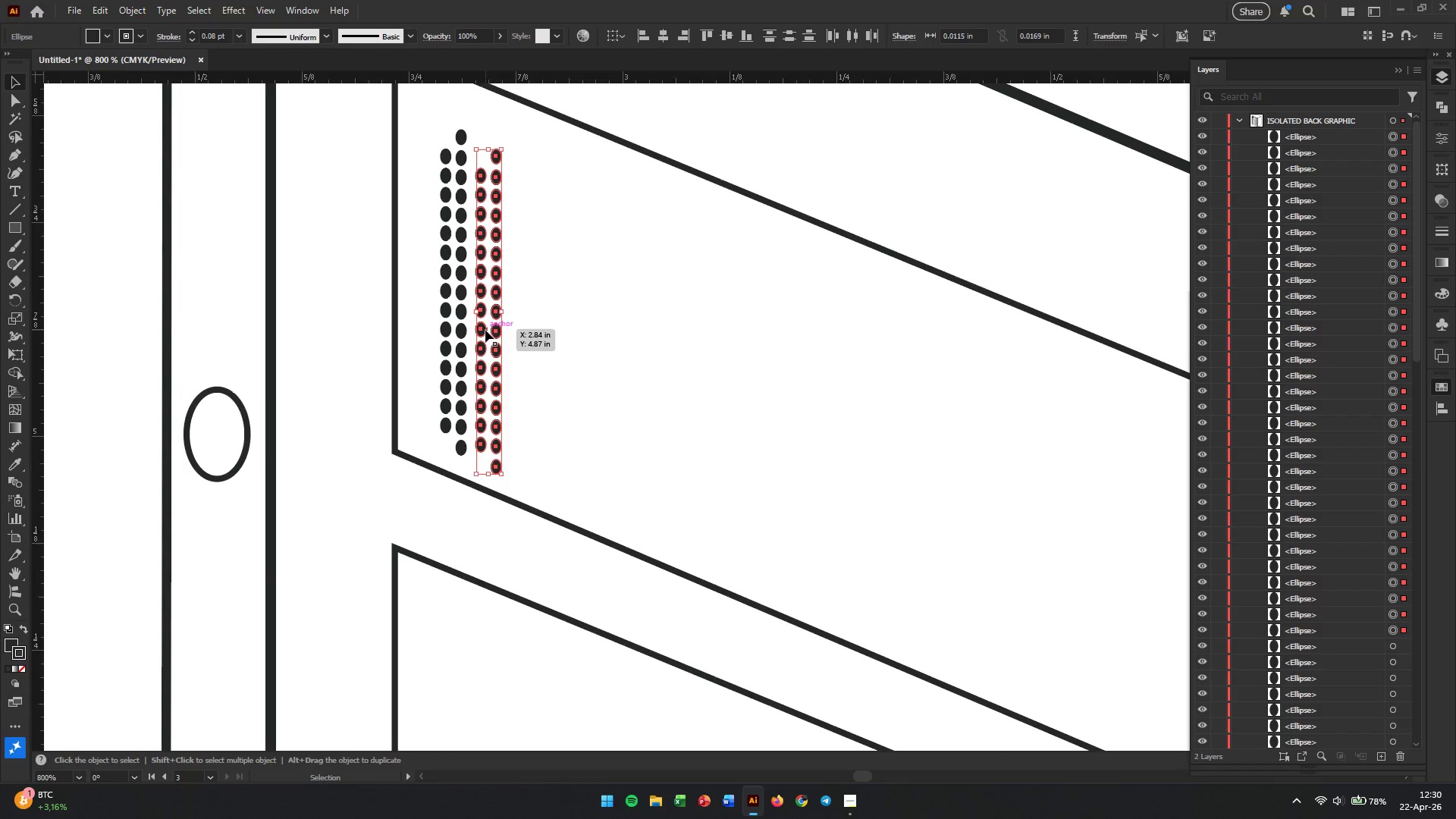 
left_click_drag(start_coordinate=[485, 330], to_coordinate=[522, 340])
 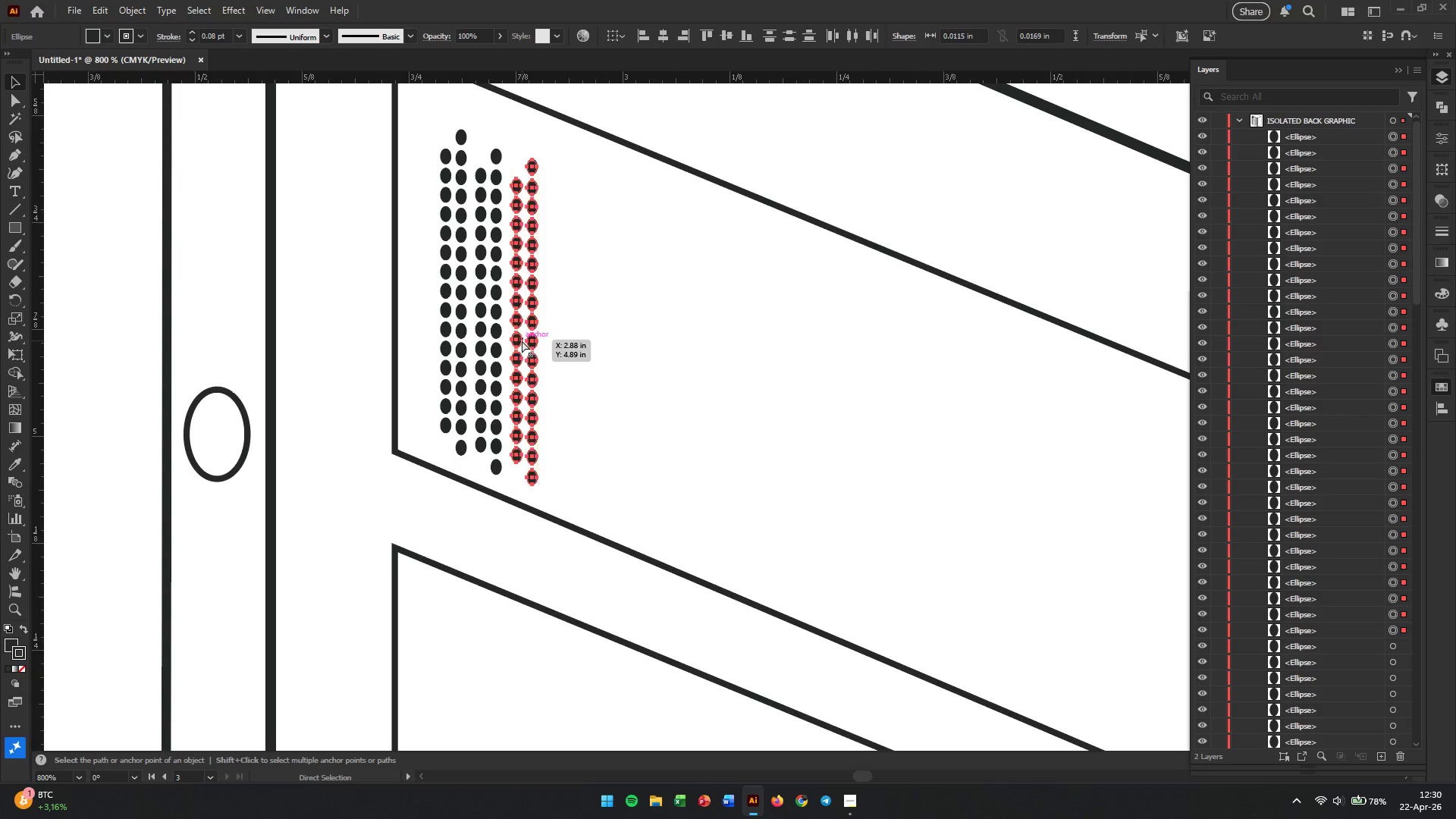 
hold_key(key=ShiftLeft, duration=0.92)
 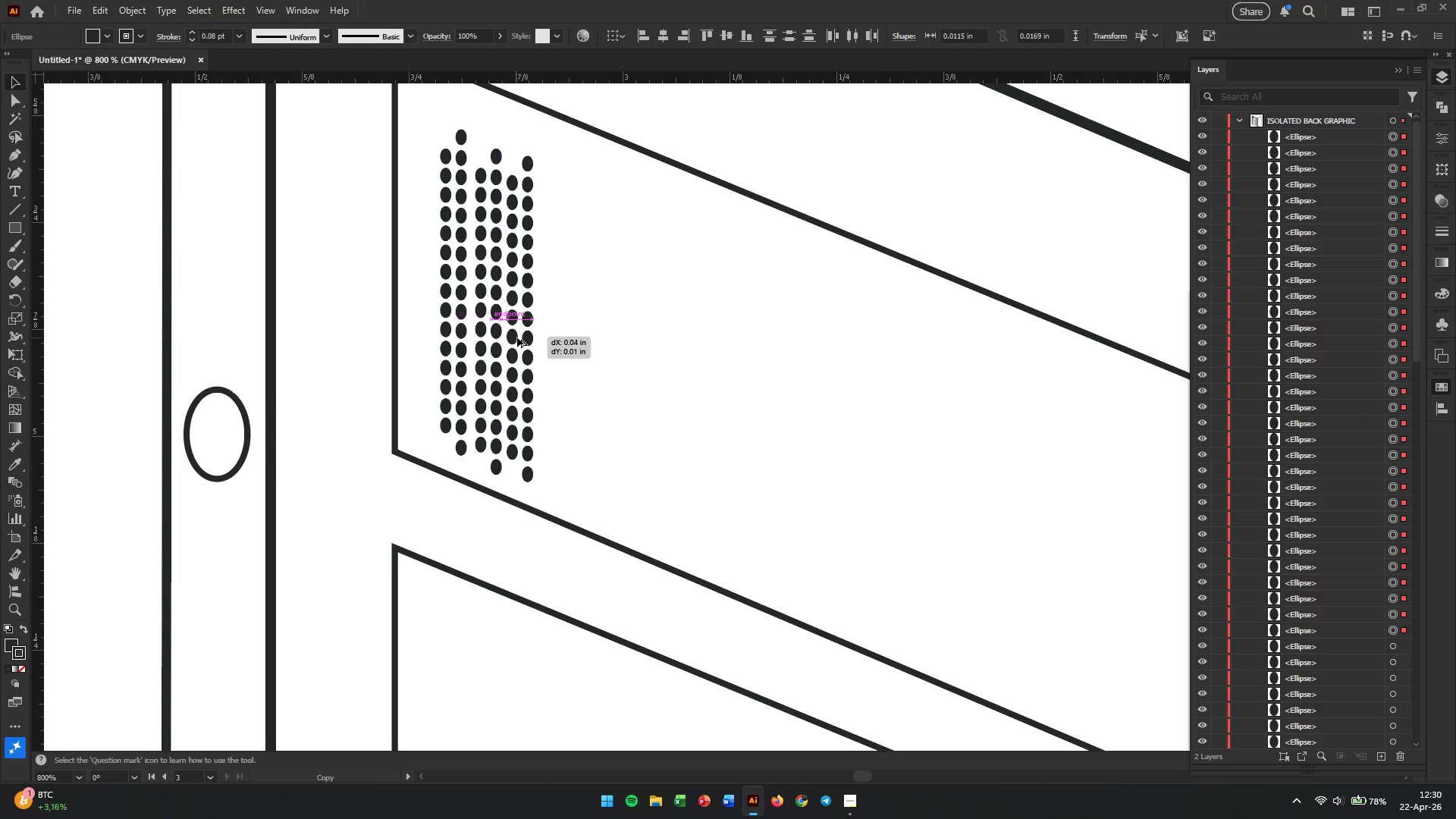 
hold_key(key=AltLeft, duration=4.05)
 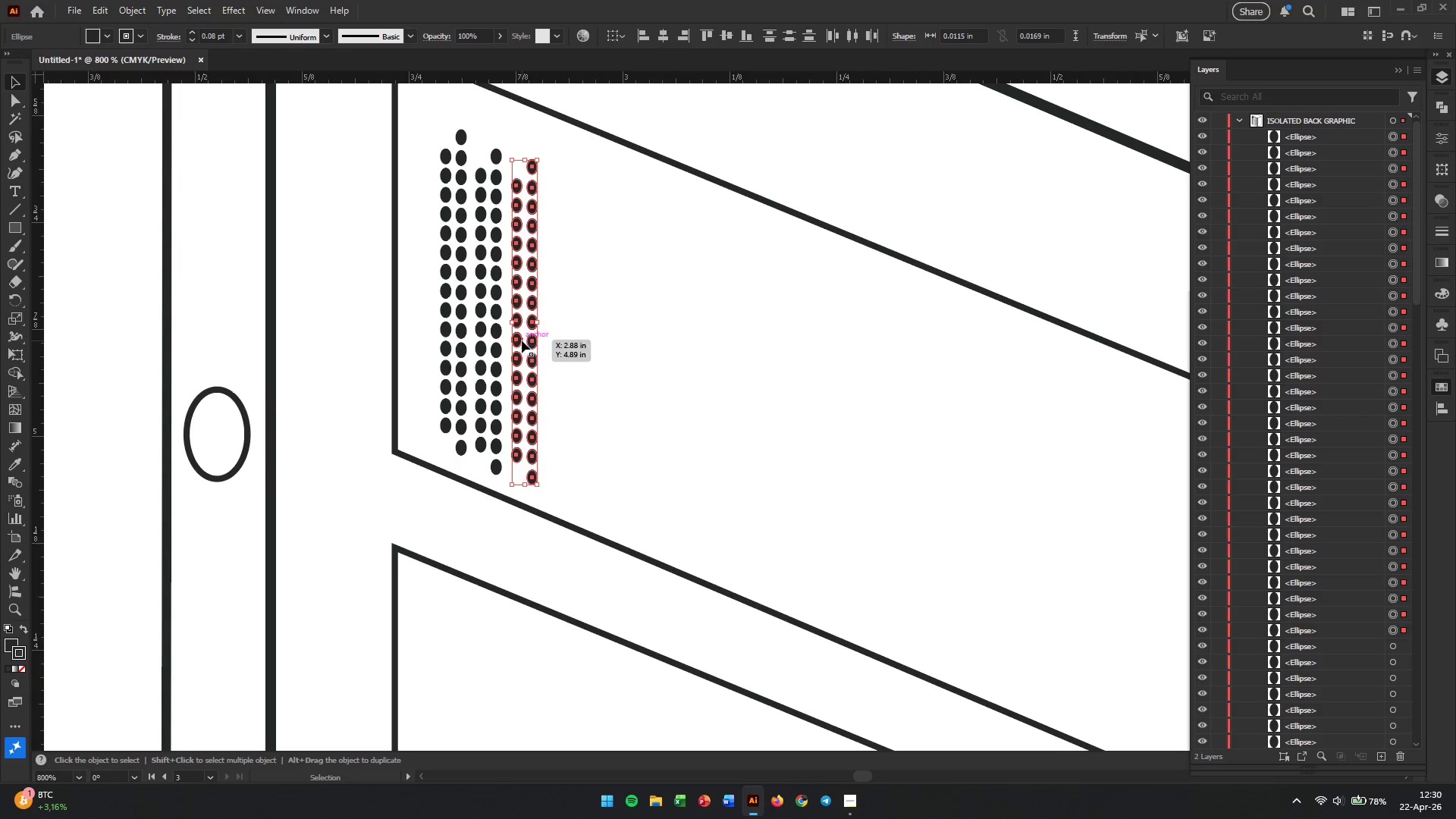 
key(Control+D)
 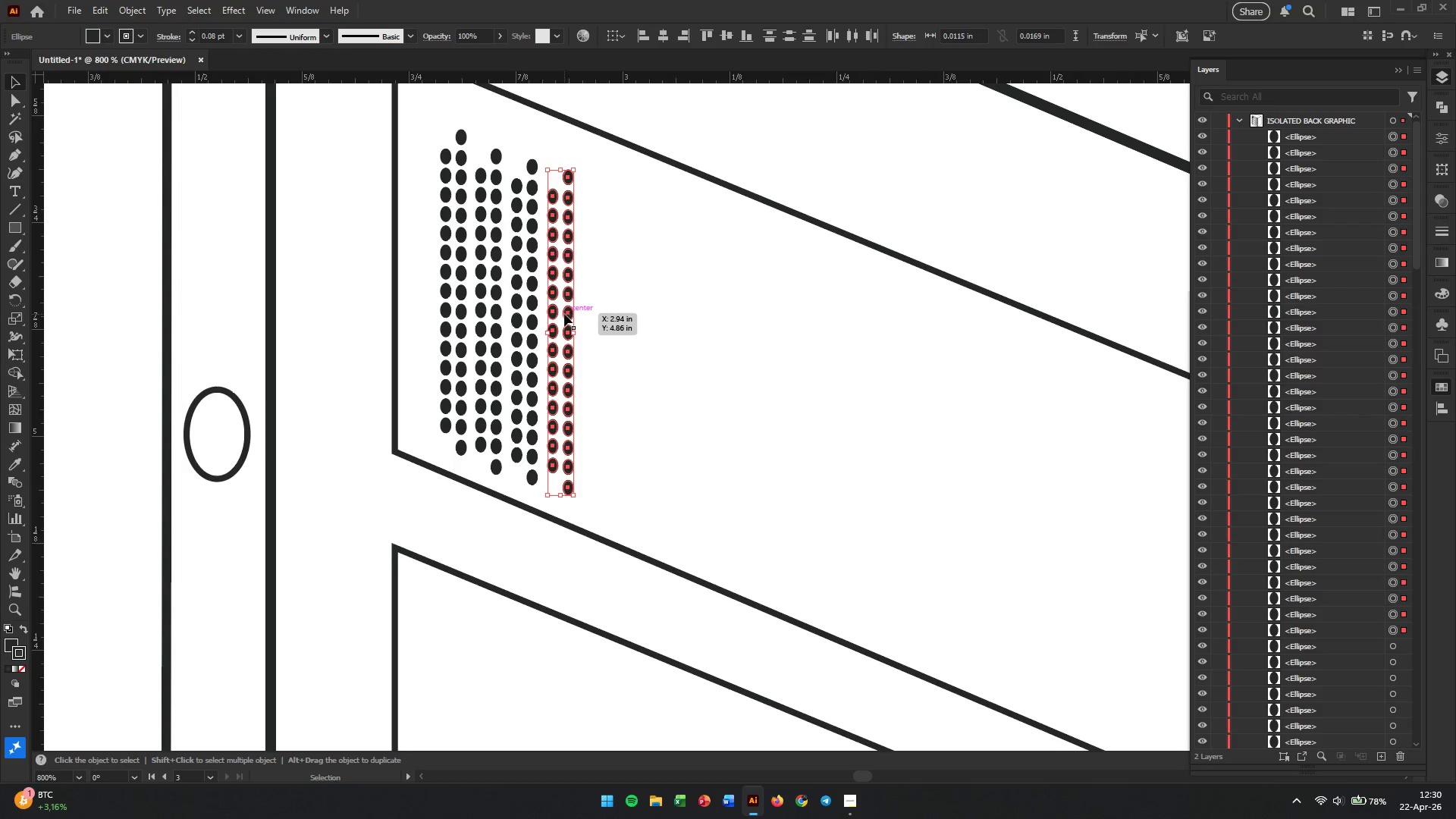 
left_click_drag(start_coordinate=[564, 314], to_coordinate=[564, 319])
 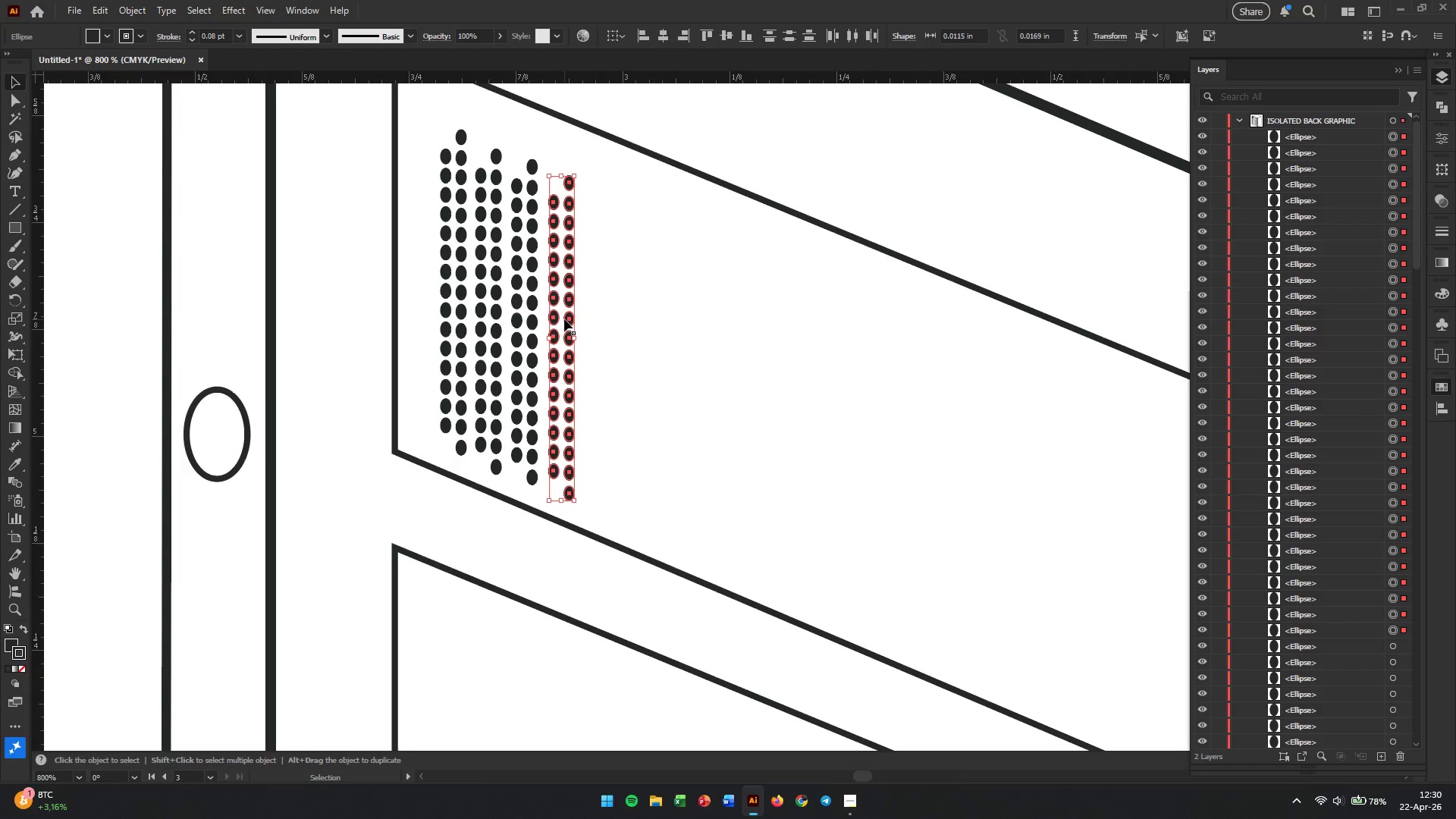 
key(Control+D)
 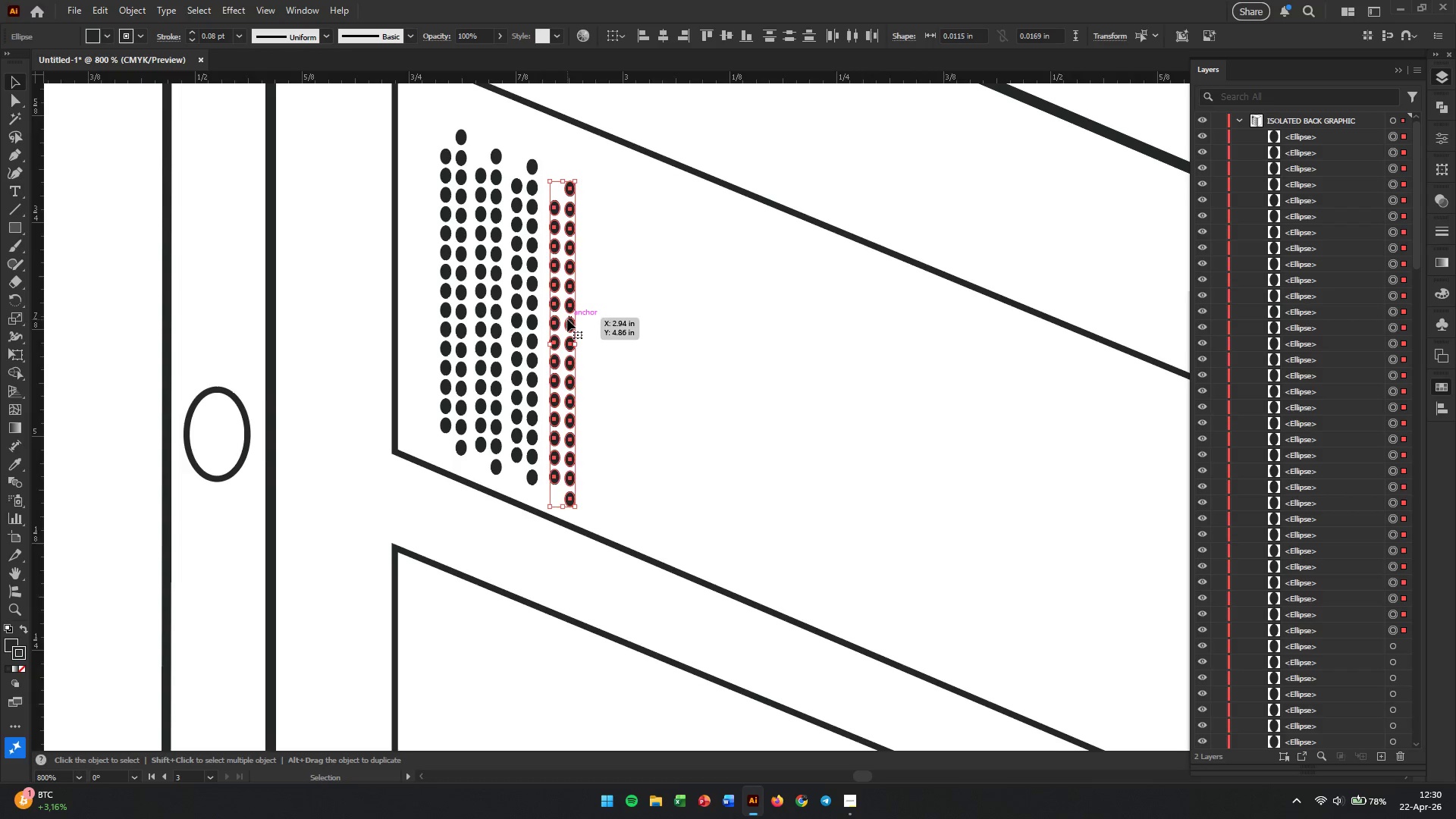 
key(Control+Z)
 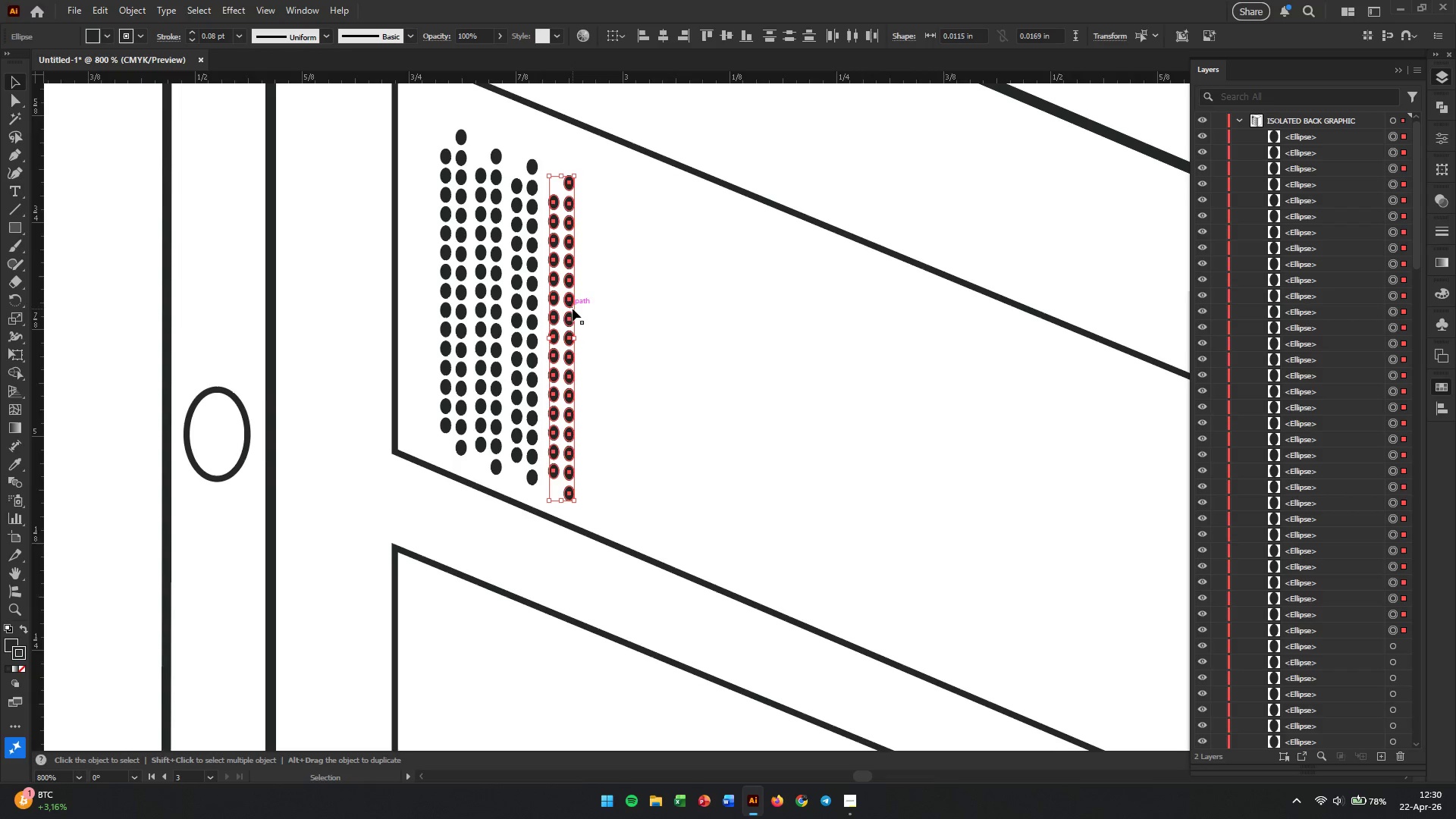 
hold_key(key=AltLeft, duration=4.59)
left_click_drag(start_coordinate=[573, 317], to_coordinate=[609, 337])
 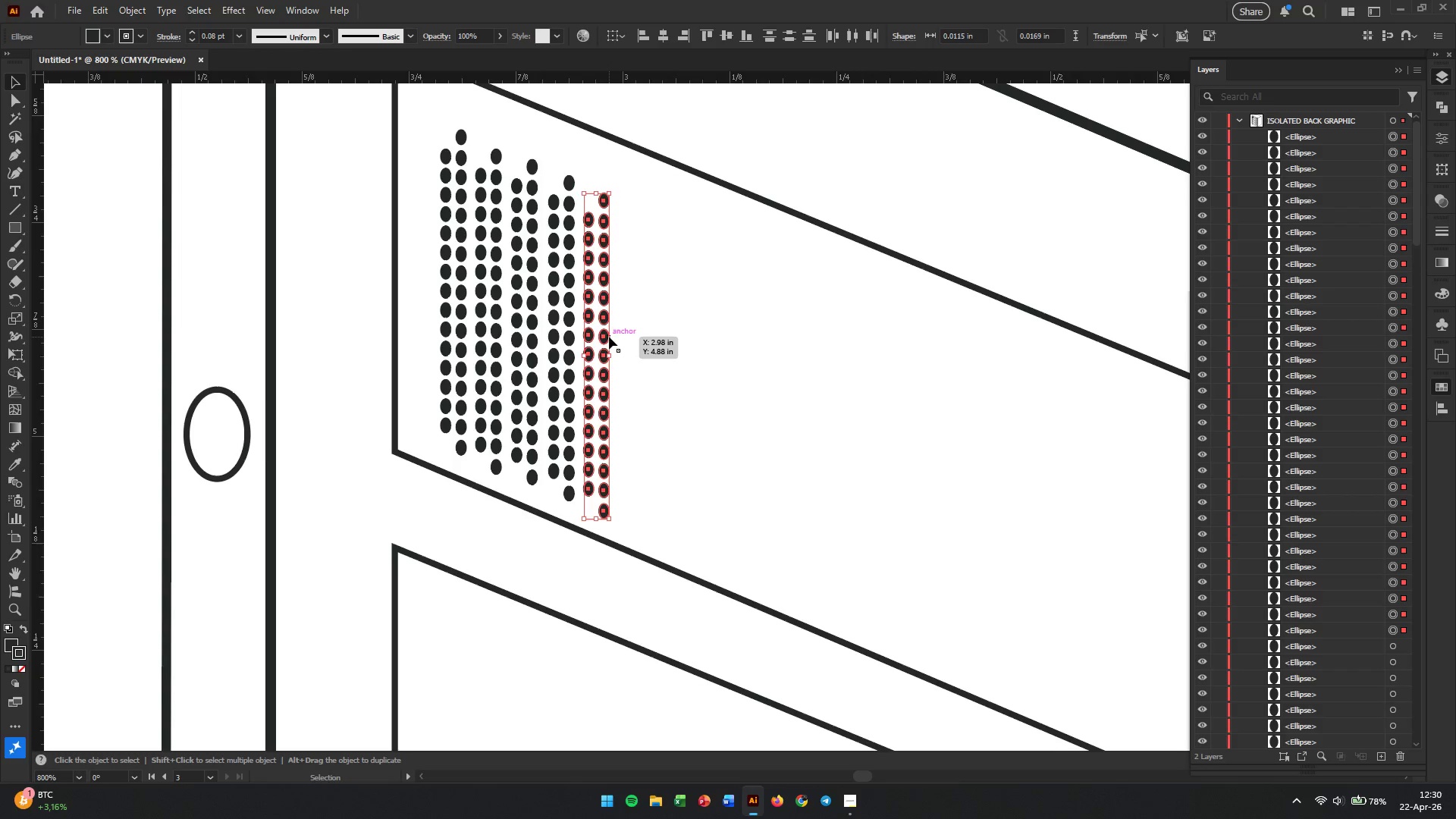 
hold_key(key=ControlLeft, duration=2.05)
 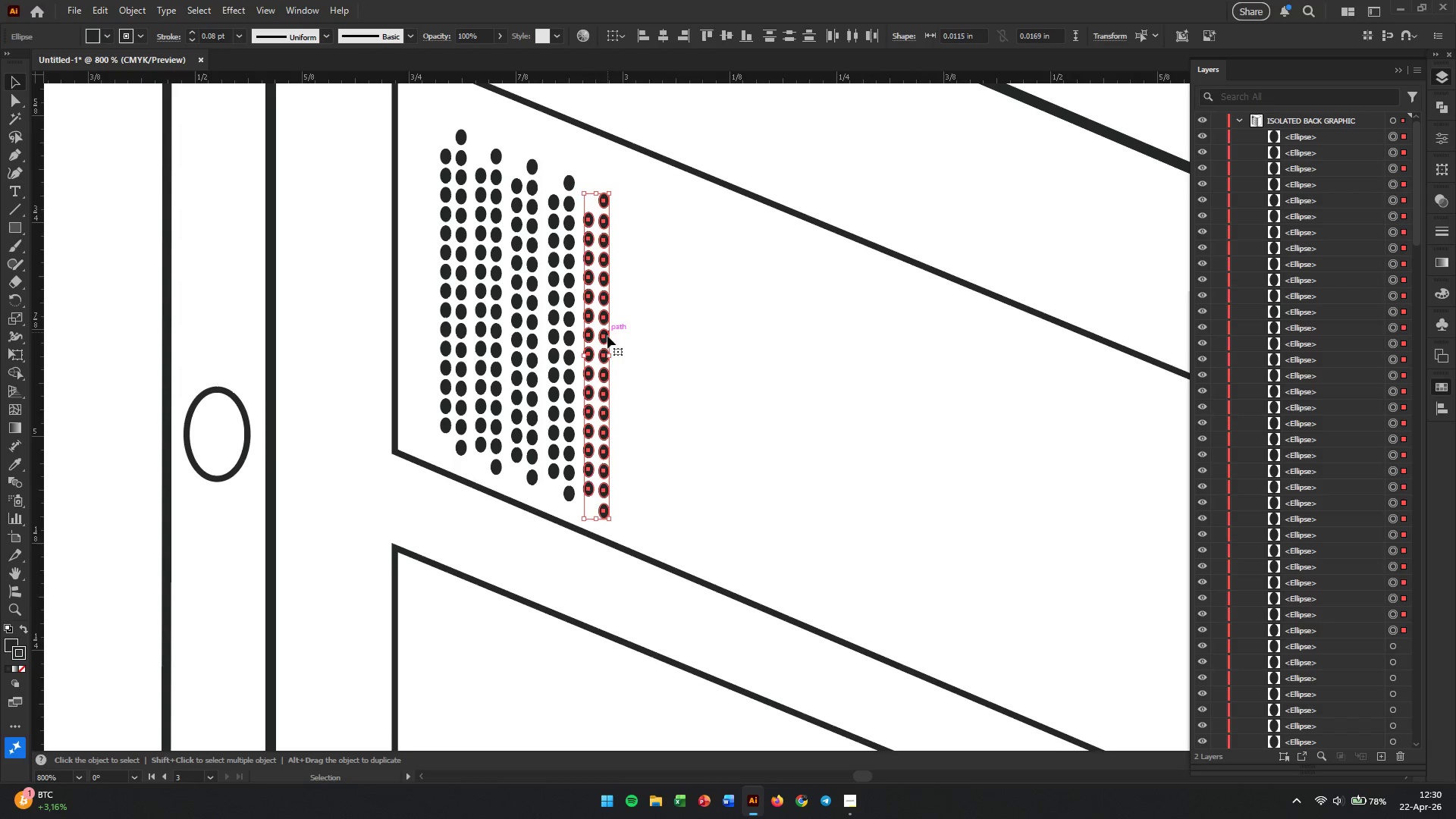 
hold_key(key=AltLeft, duration=1.97)
left_click_drag(start_coordinate=[607, 344], to_coordinate=[650, 362])
 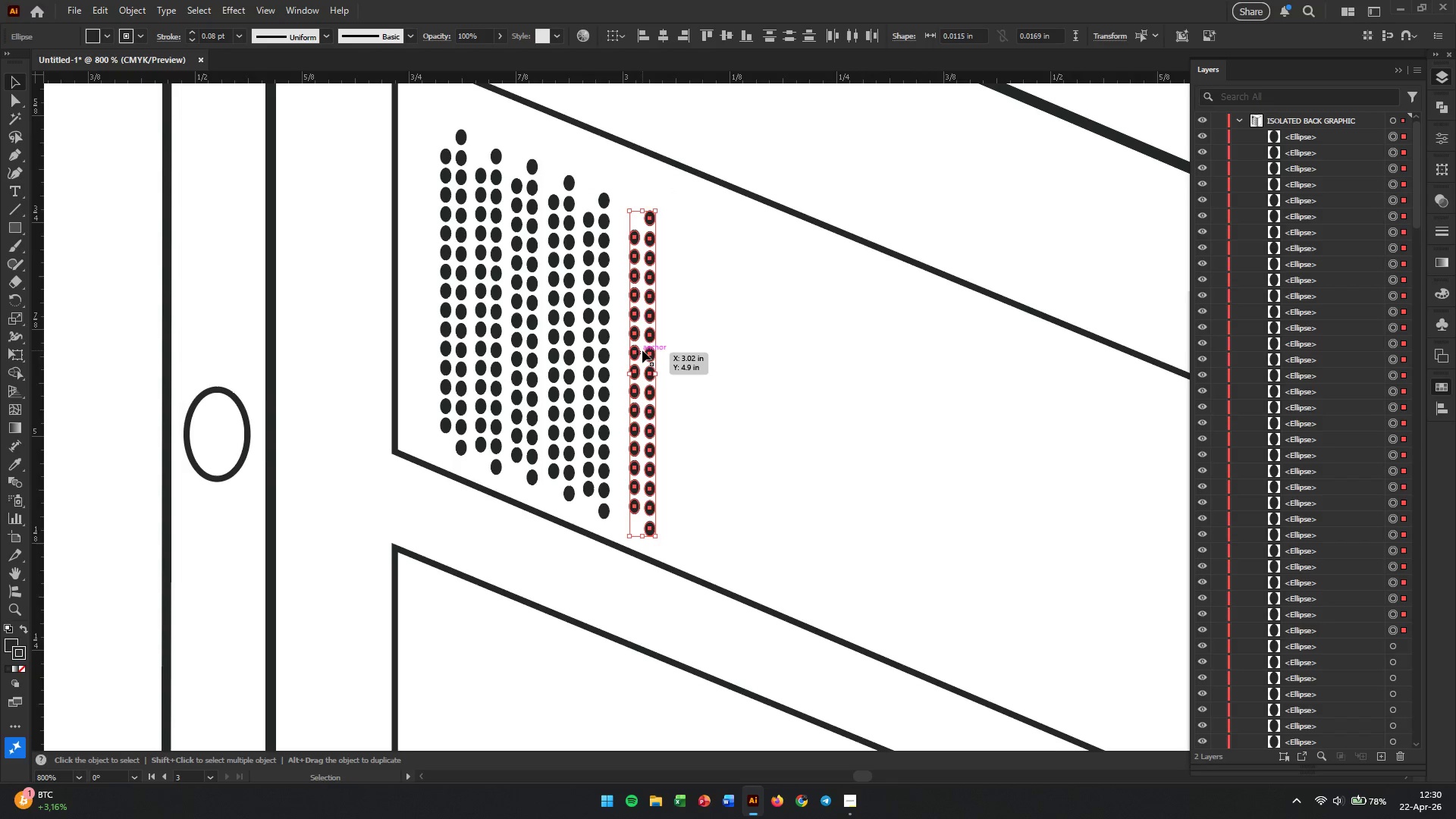 
hold_key(key=ShiftLeft, duration=0.81)
 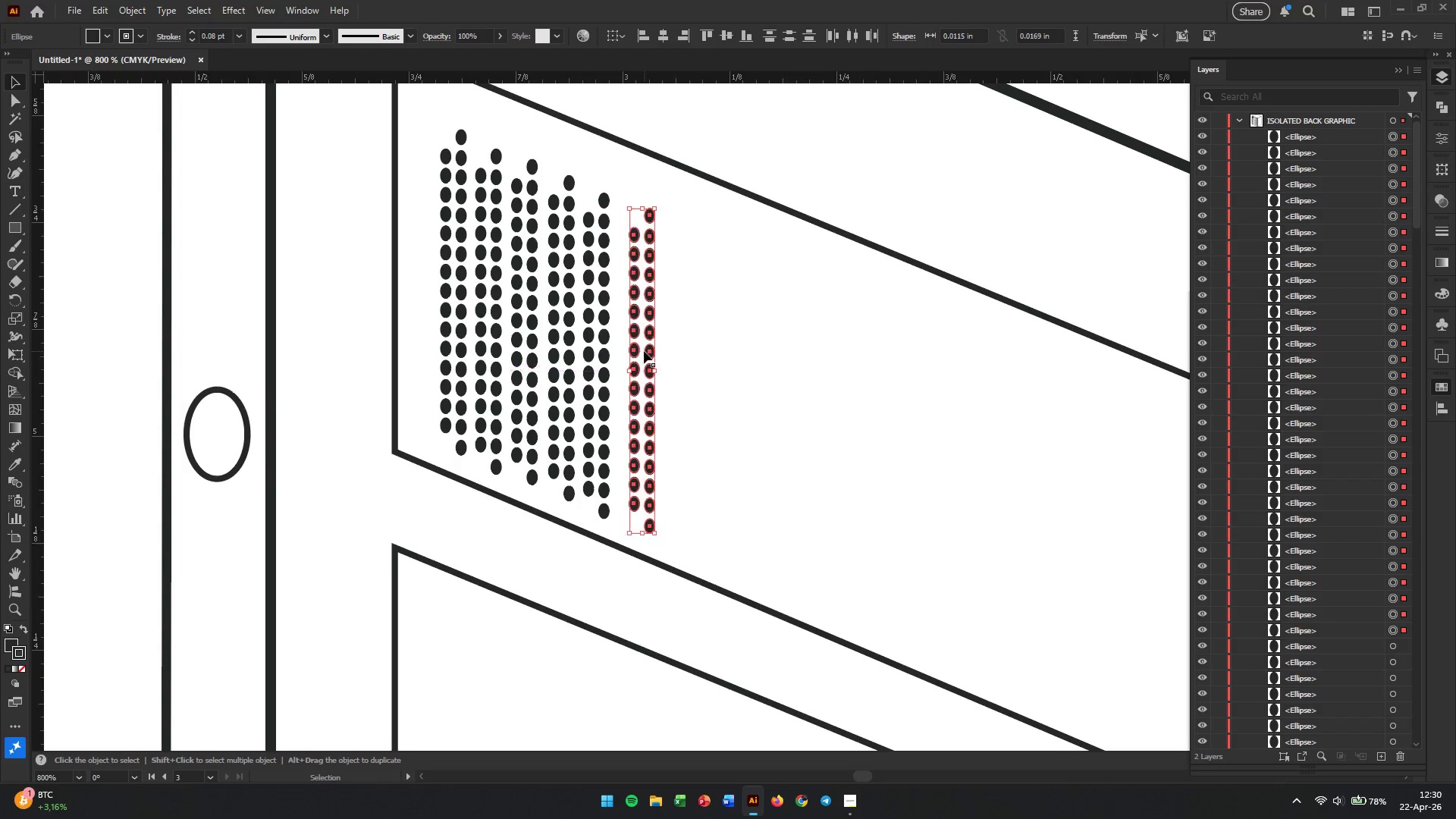 
left_click_drag(start_coordinate=[650, 355], to_coordinate=[638, 359])
 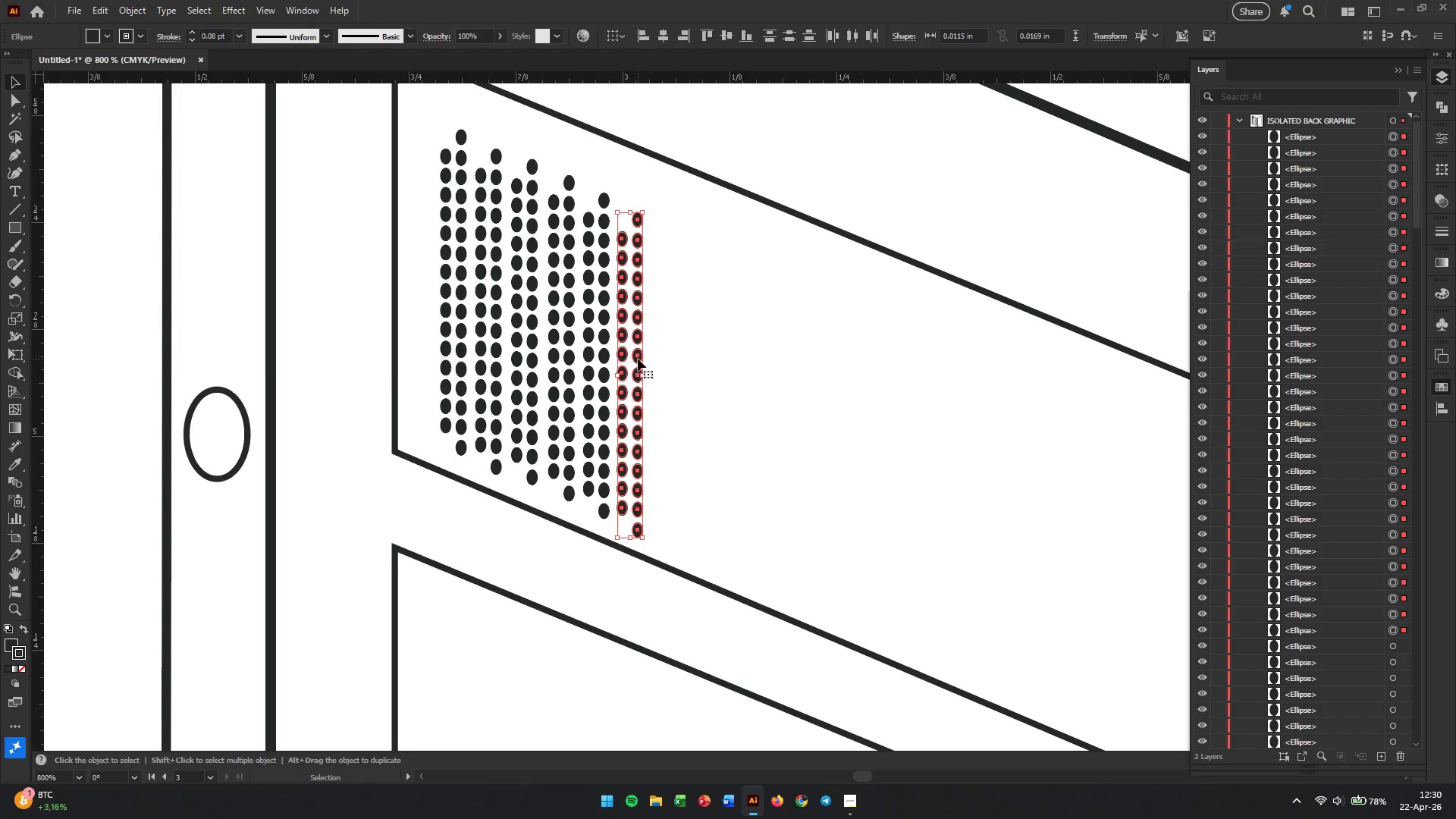 
hold_key(key=AltLeft, duration=1.49)
scroll: coordinate [700, 369], scroll_direction: down, amount: 4.0
 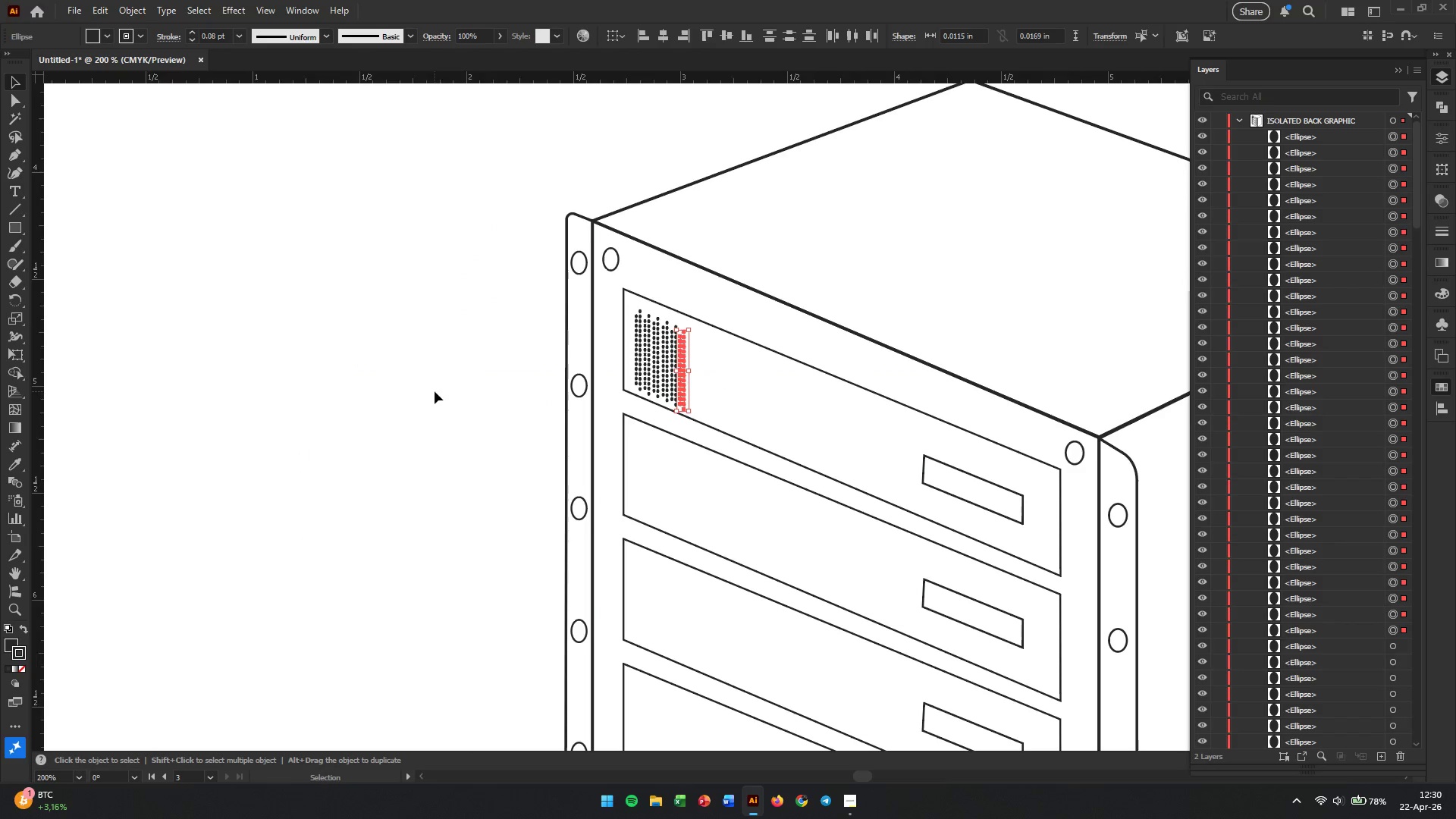 
key(Alt+AltLeft)
 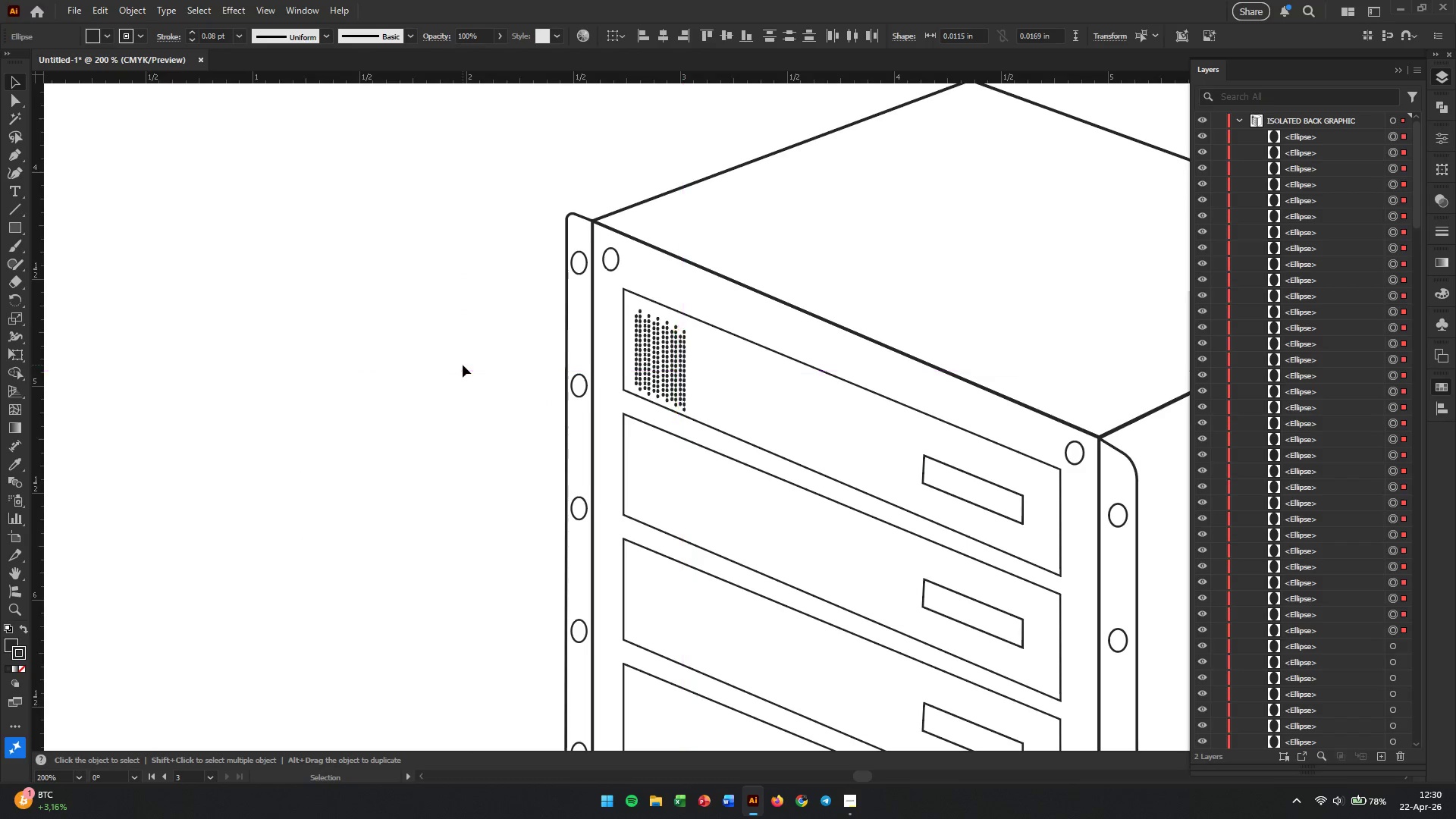 
left_click([463, 365])
 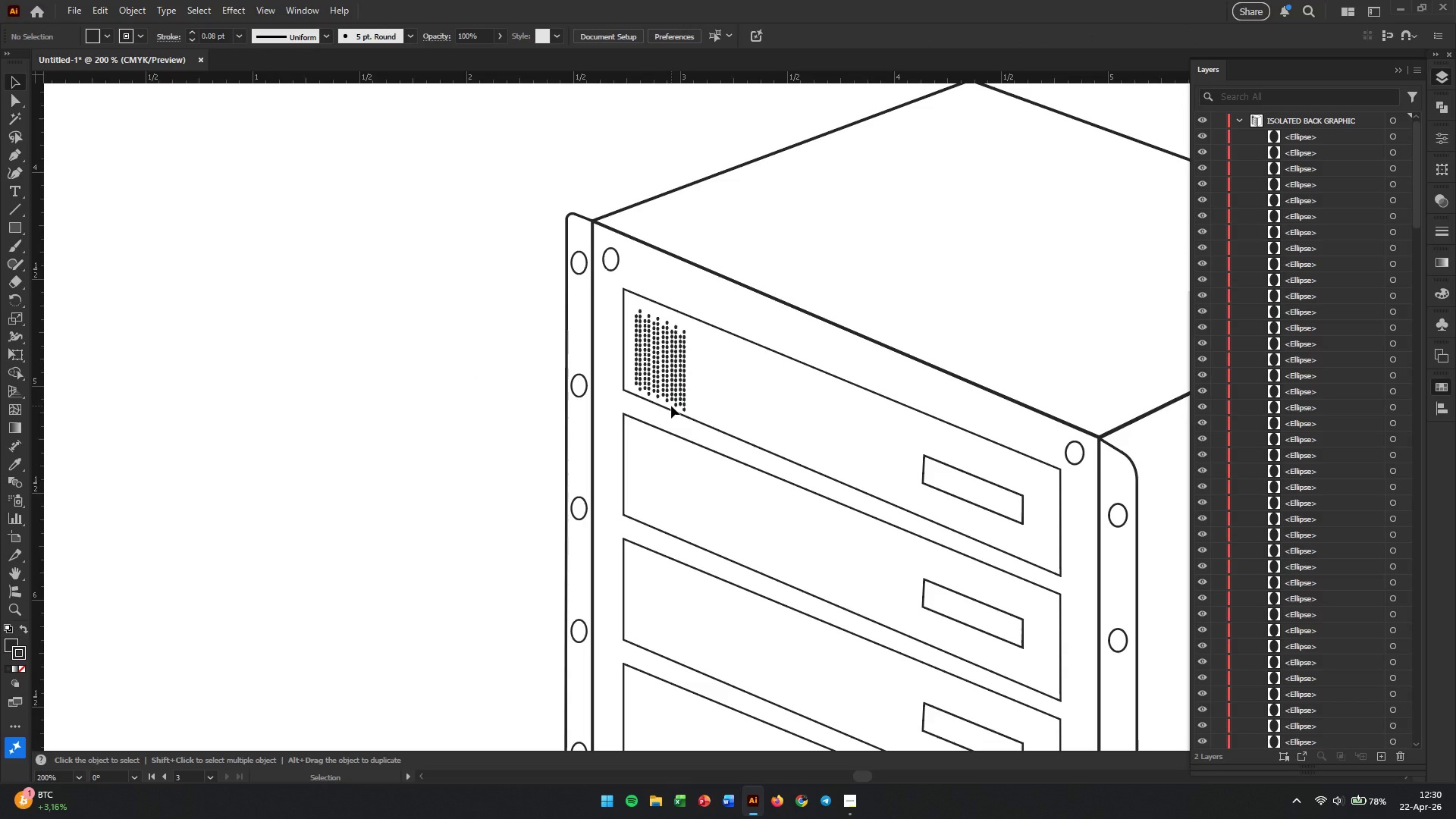 
hold_key(key=AltLeft, duration=0.58)
scroll: coordinate [689, 399], scroll_direction: up, amount: 3.0
 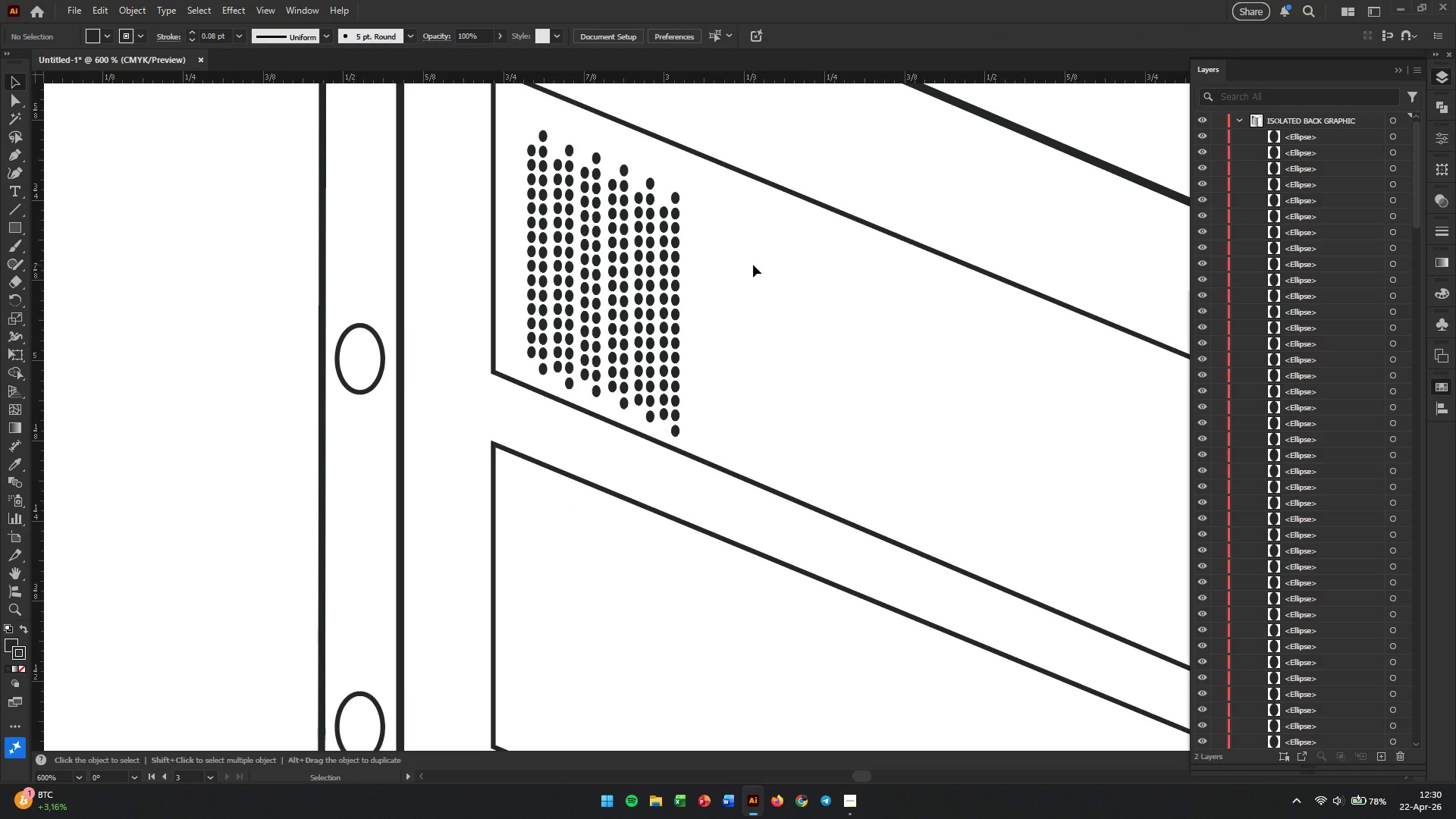 
left_click_drag(start_coordinate=[763, 268], to_coordinate=[518, 297])
 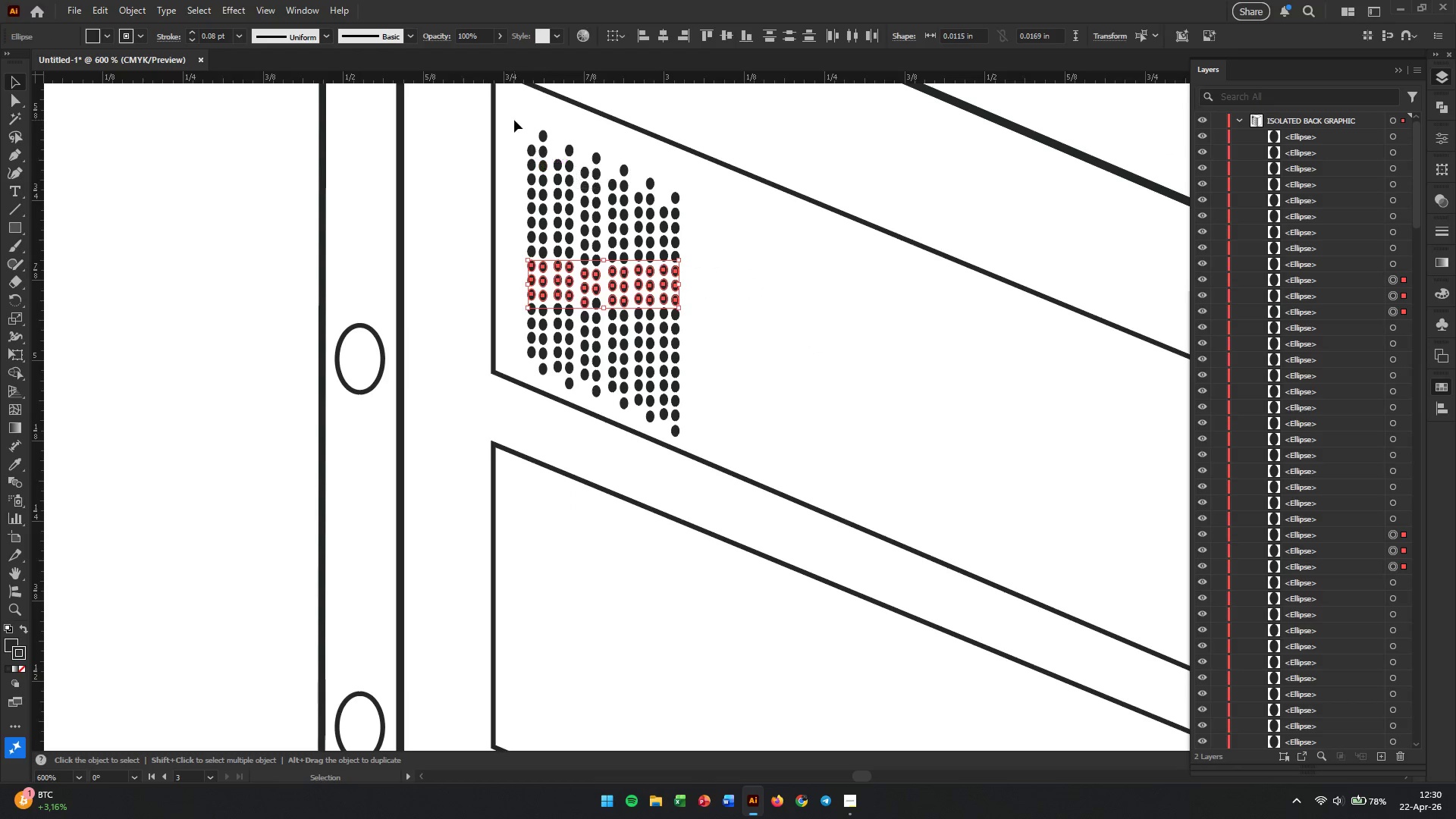 
left_click_drag(start_coordinate=[510, 118], to_coordinate=[742, 452])
 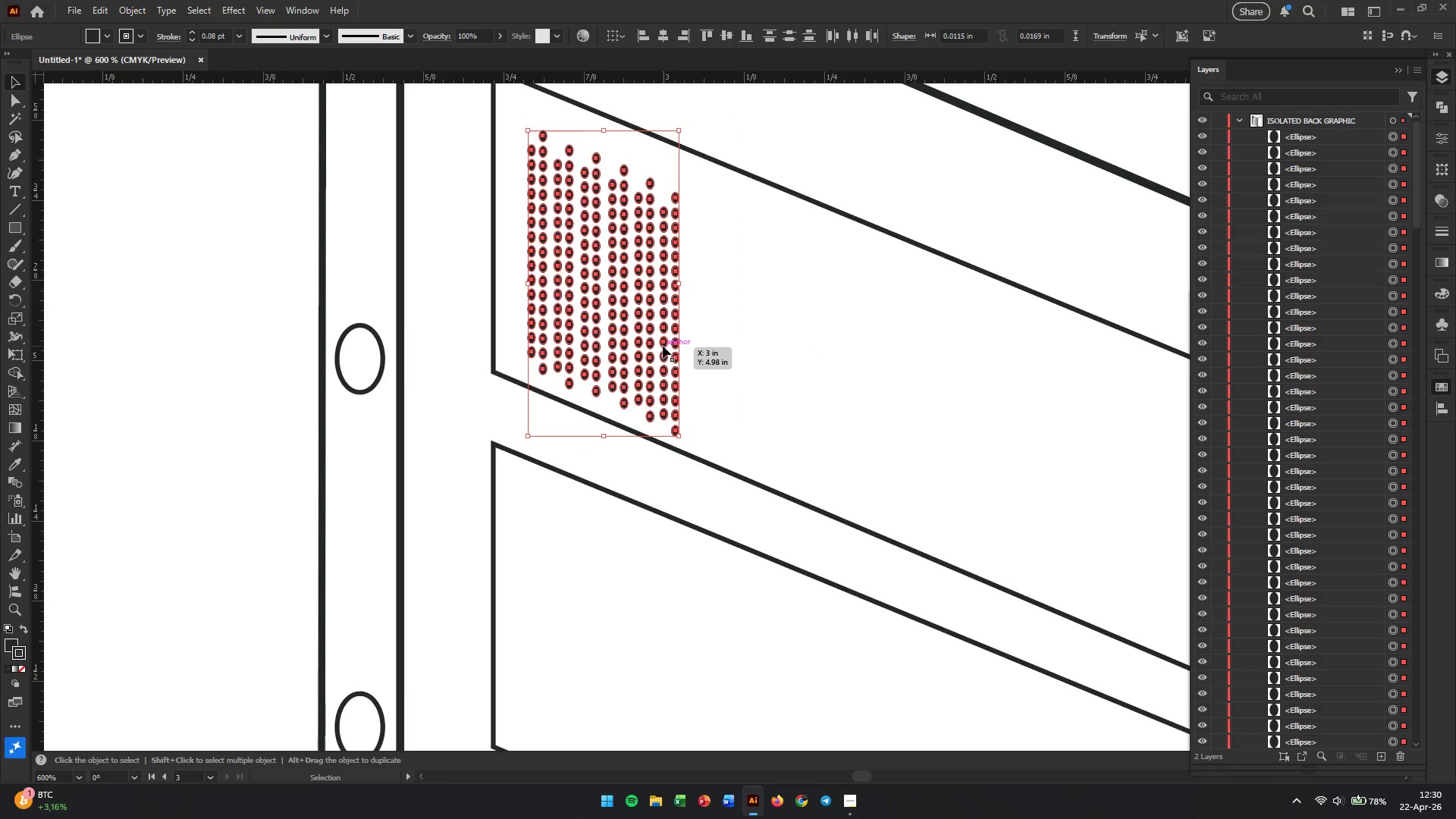 
hold_key(key=AltLeft, duration=5.03)
left_click_drag(start_coordinate=[663, 346], to_coordinate=[823, 413])
 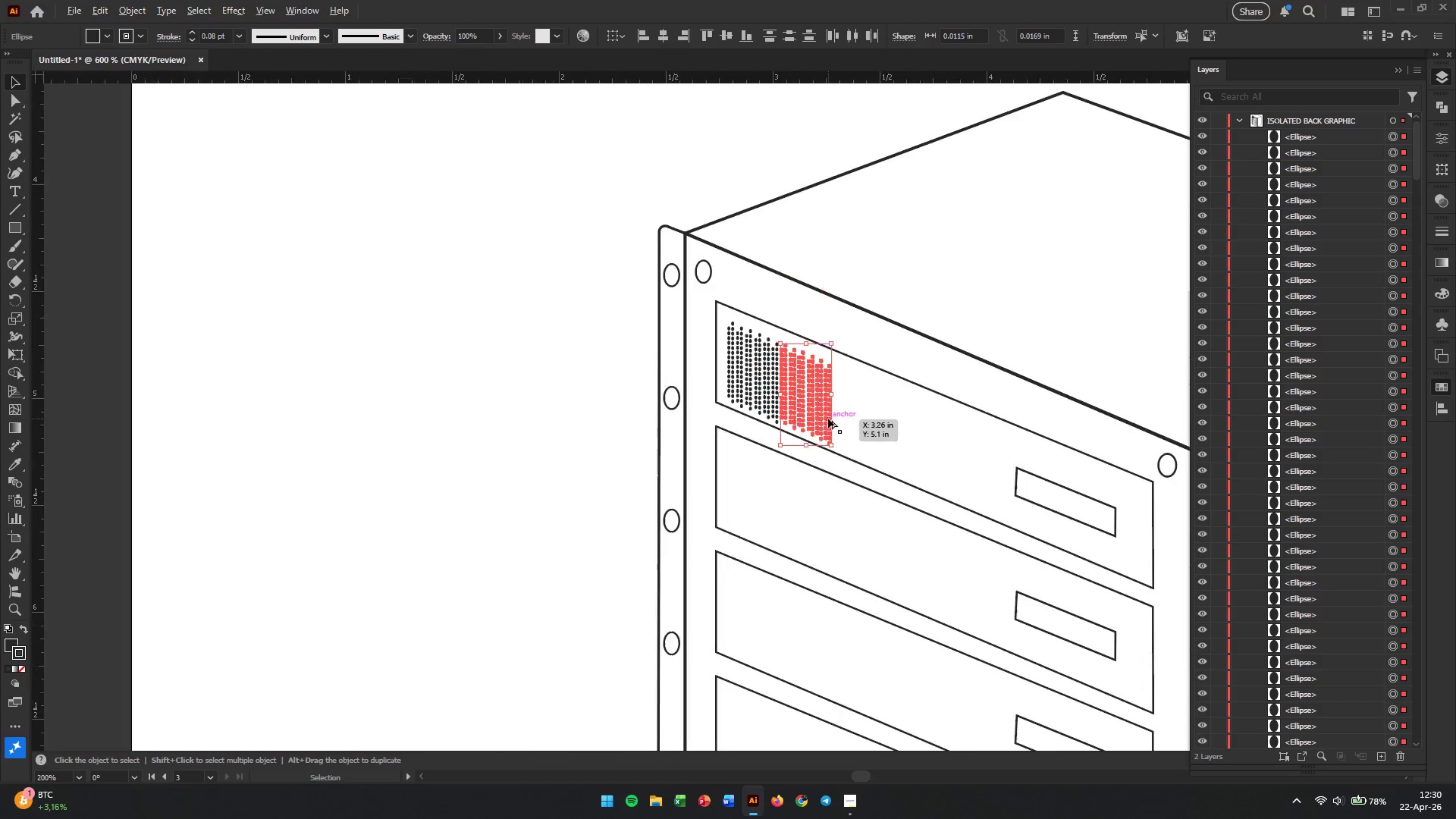 
hold_key(key=AltLeft, duration=0.47)
scroll: coordinate [828, 419], scroll_direction: down, amount: 3.0
 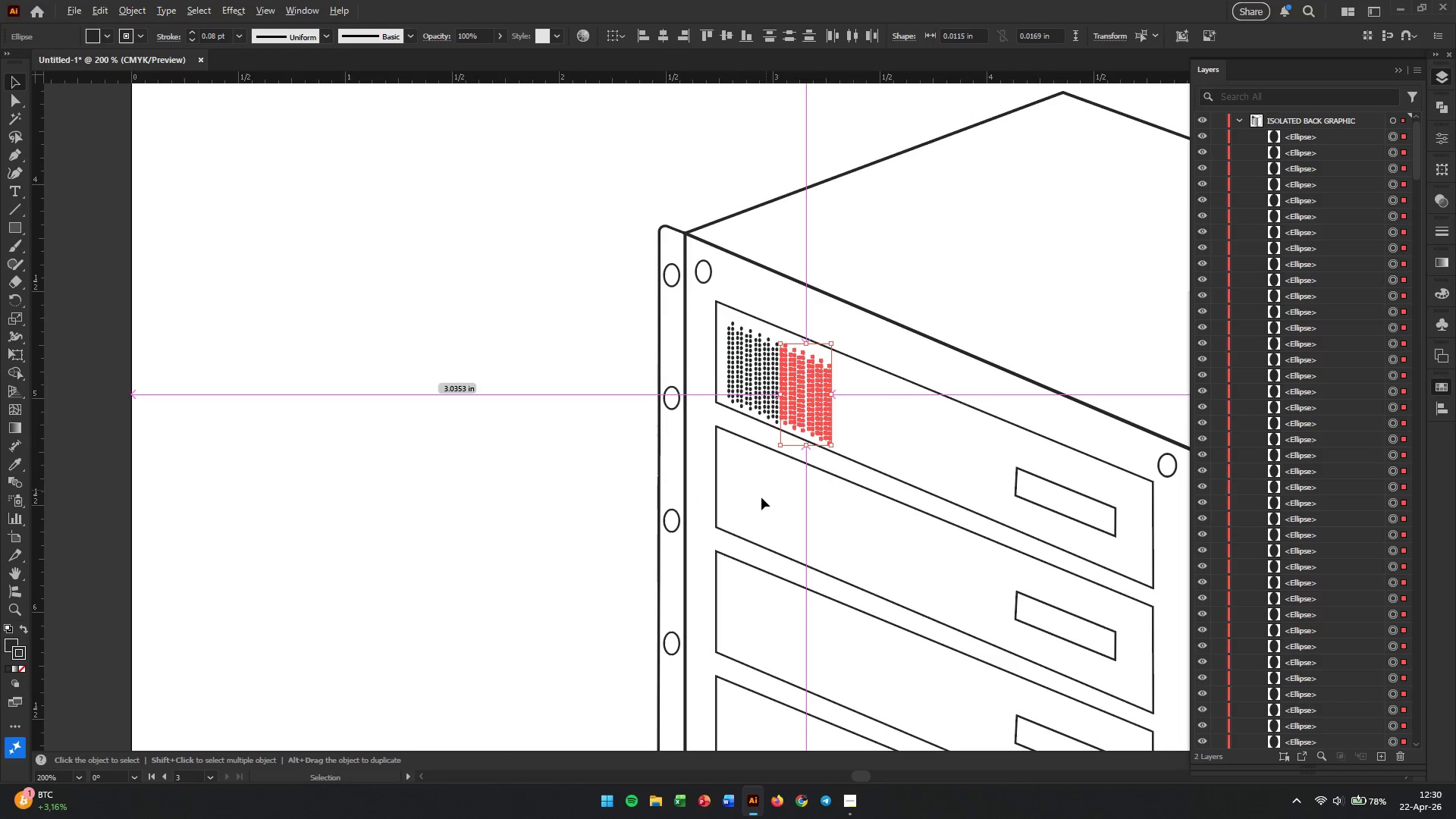 
left_click([369, 515])
 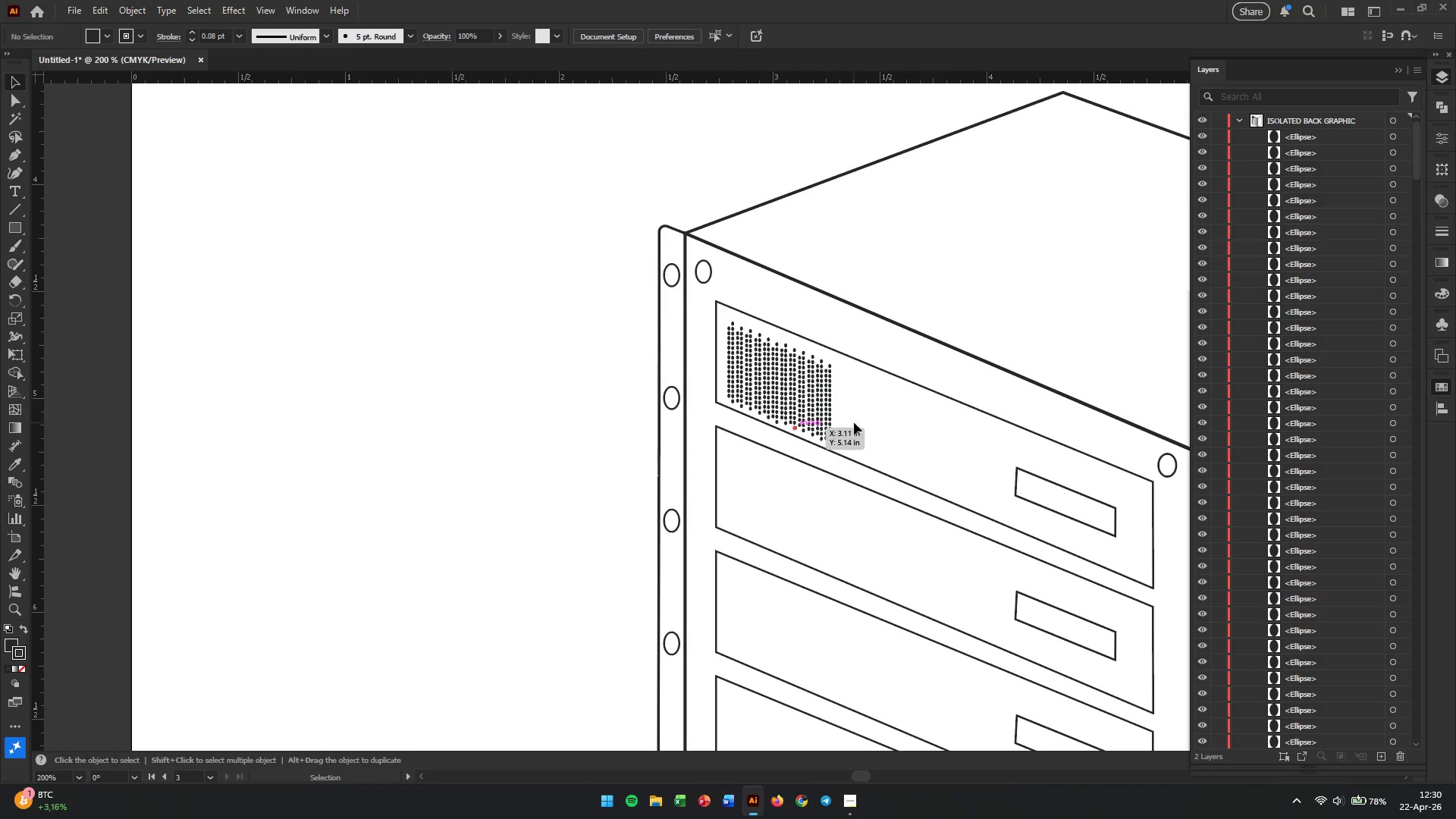 
left_click_drag(start_coordinate=[916, 406], to_coordinate=[692, 340])
 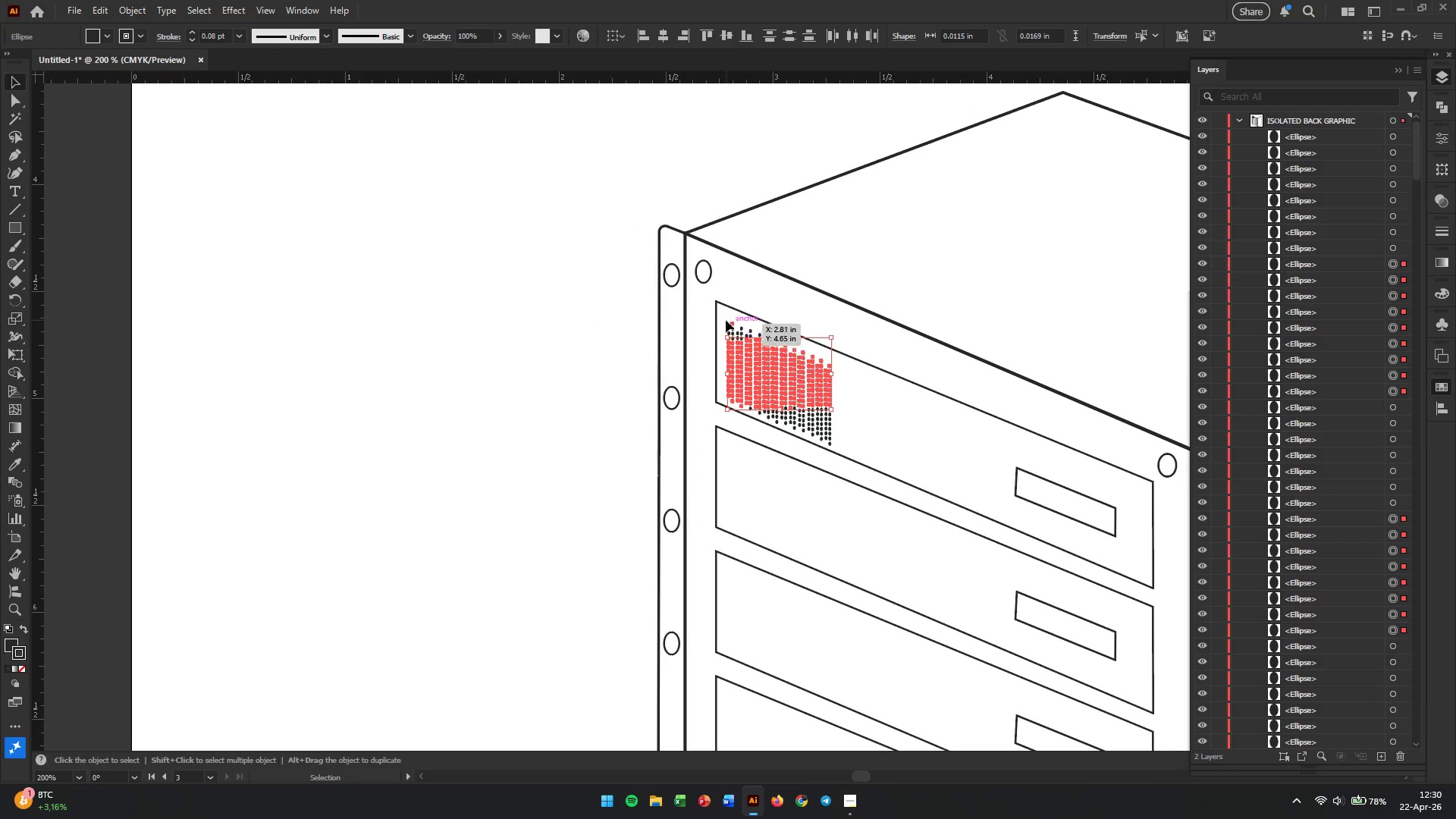 
left_click_drag(start_coordinate=[711, 307], to_coordinate=[874, 497])
 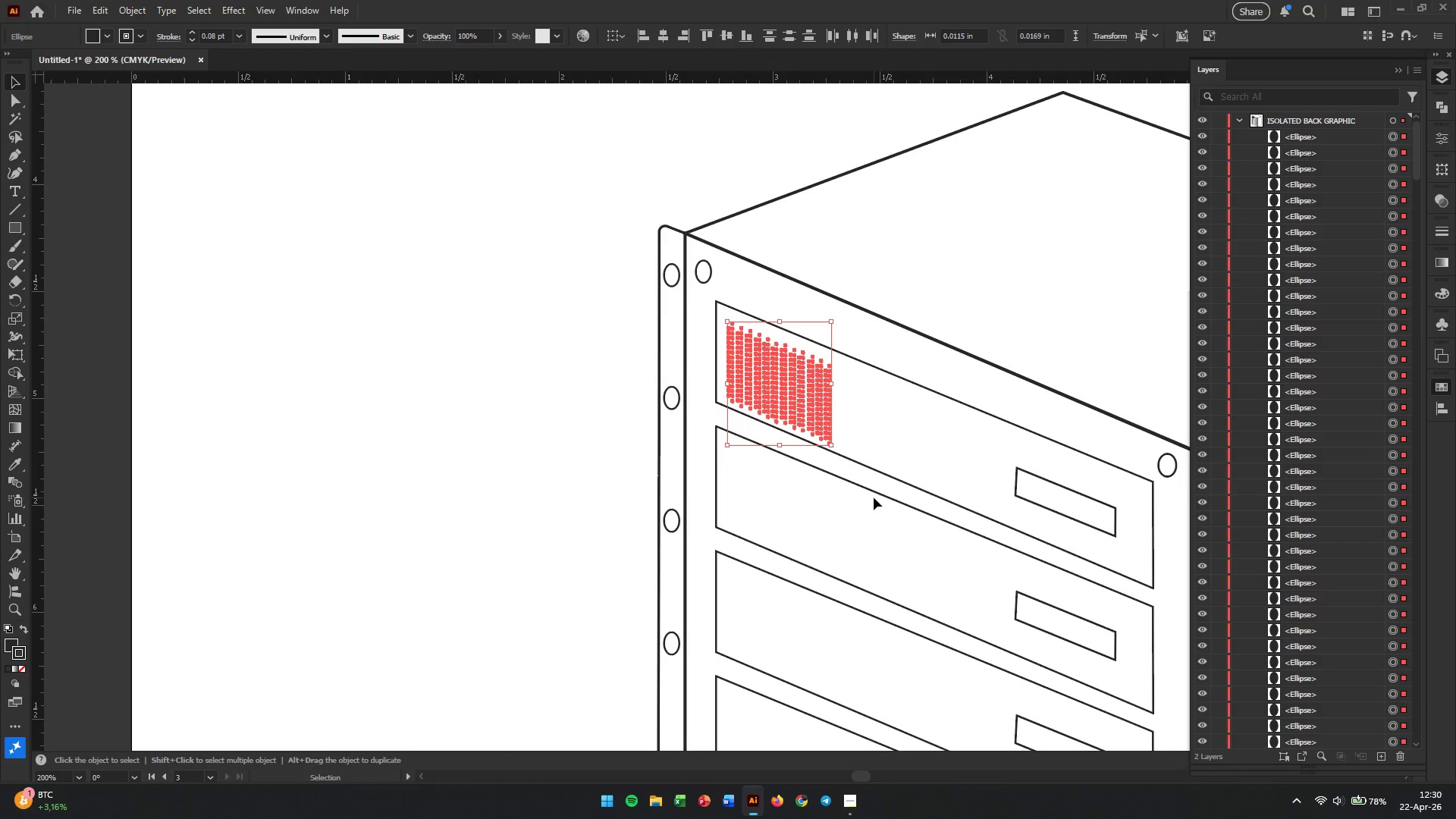 
hold_key(key=ControlLeft, duration=1.38)
 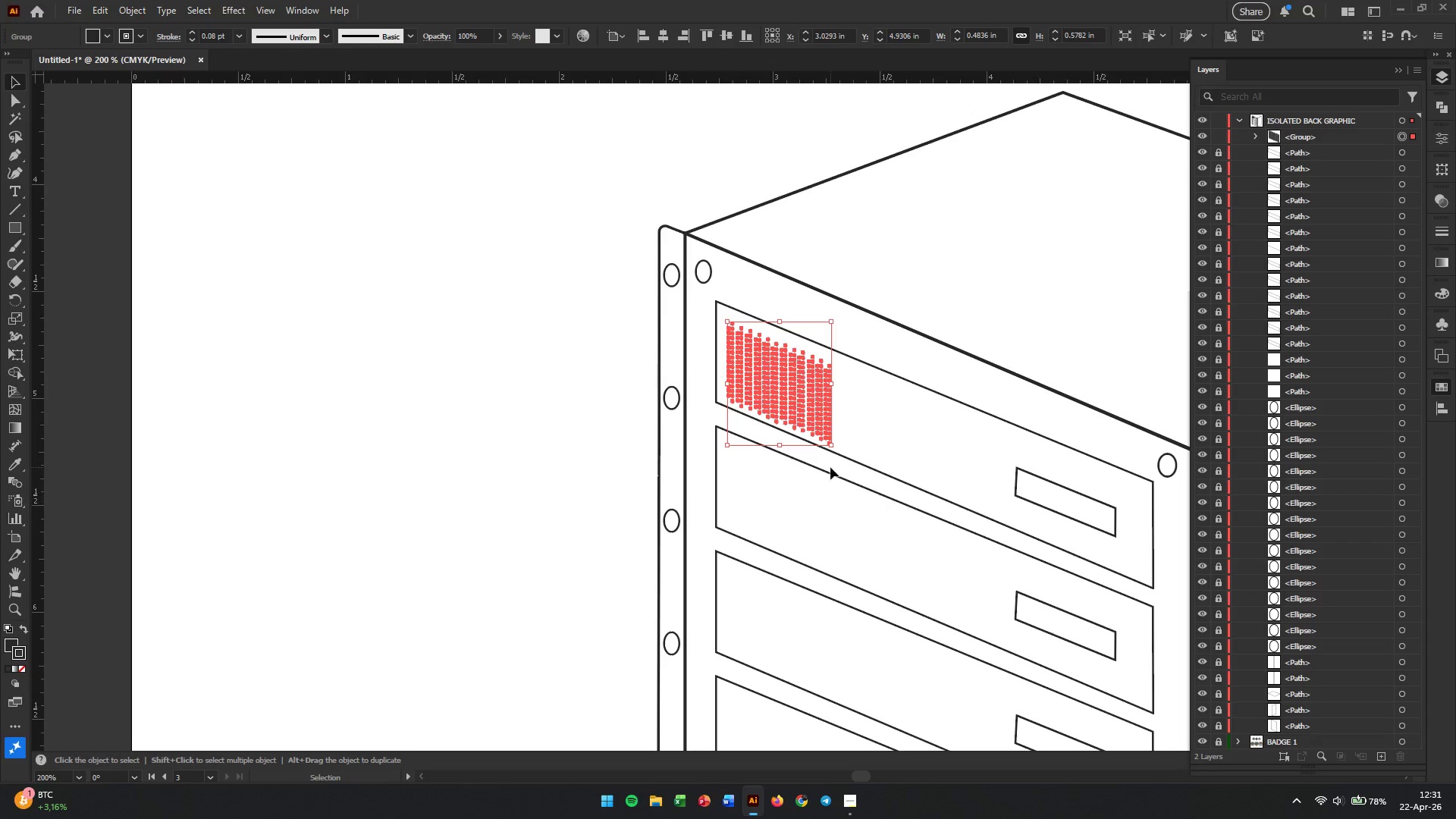 
hold_key(key=G, duration=0.31)
 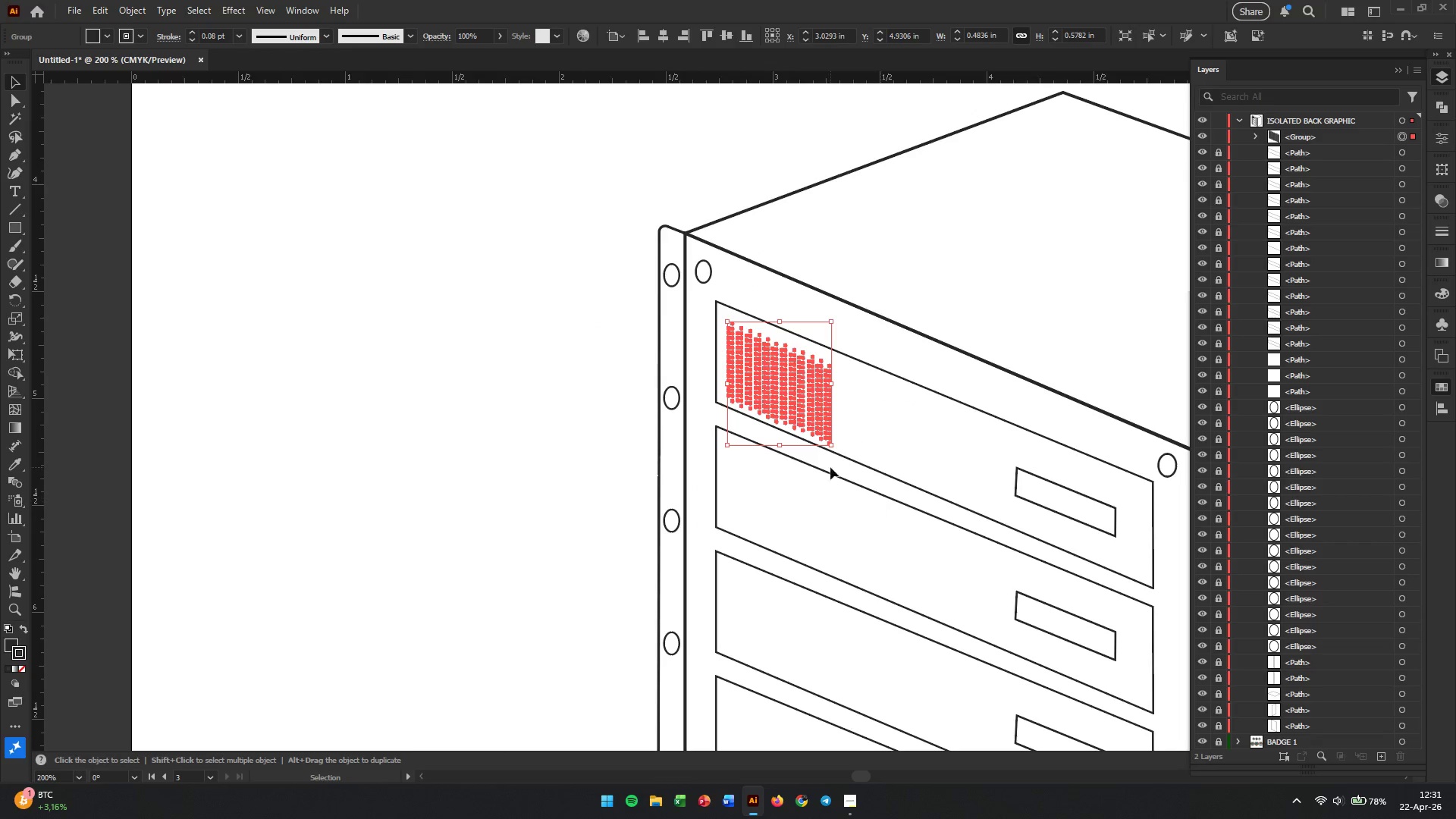 
scroll: coordinate [834, 413], scroll_direction: down, amount: 4.0
 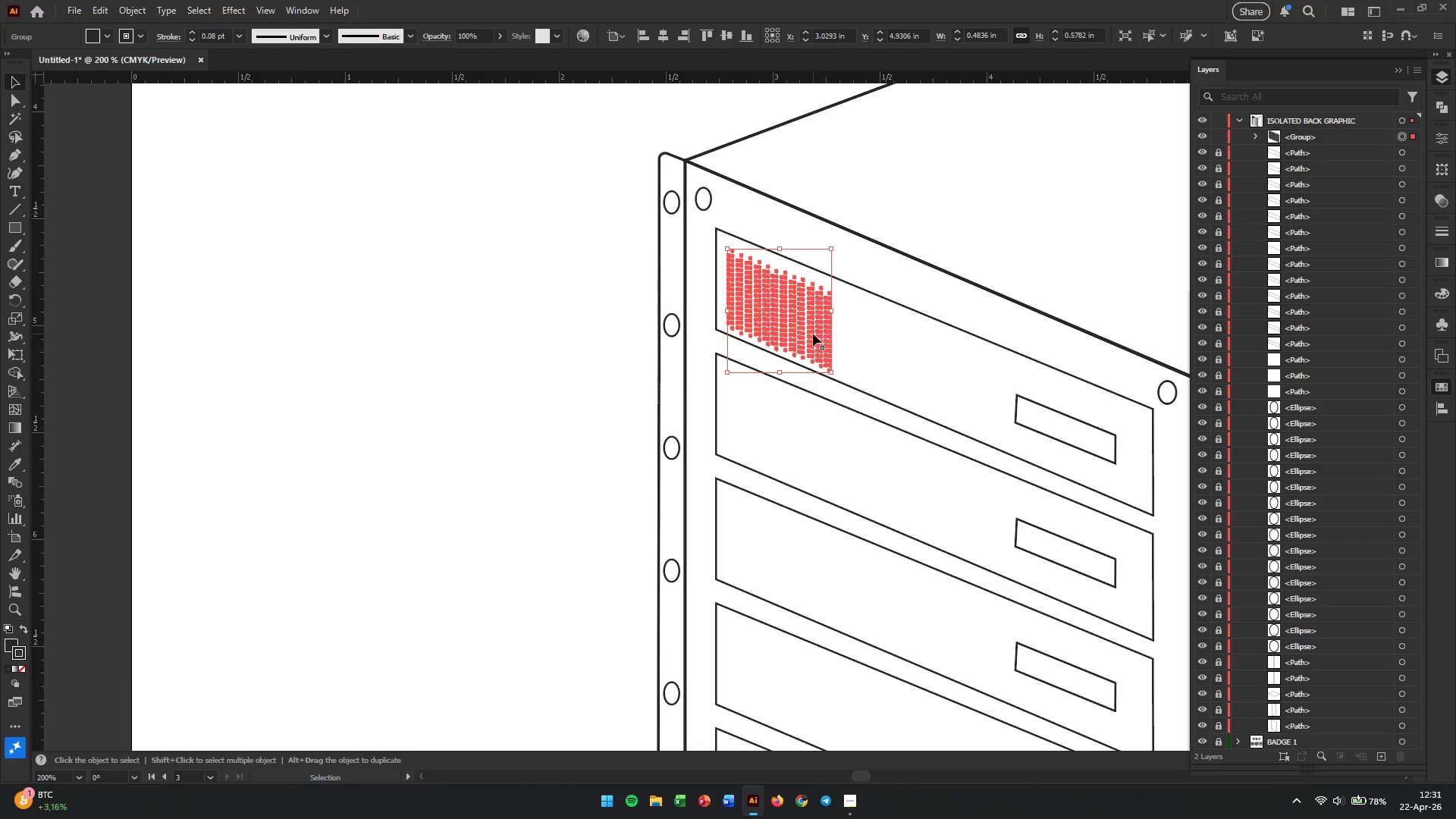 
hold_key(key=AltLeft, duration=2.36)
left_click_drag(start_coordinate=[813, 334], to_coordinate=[810, 454])
 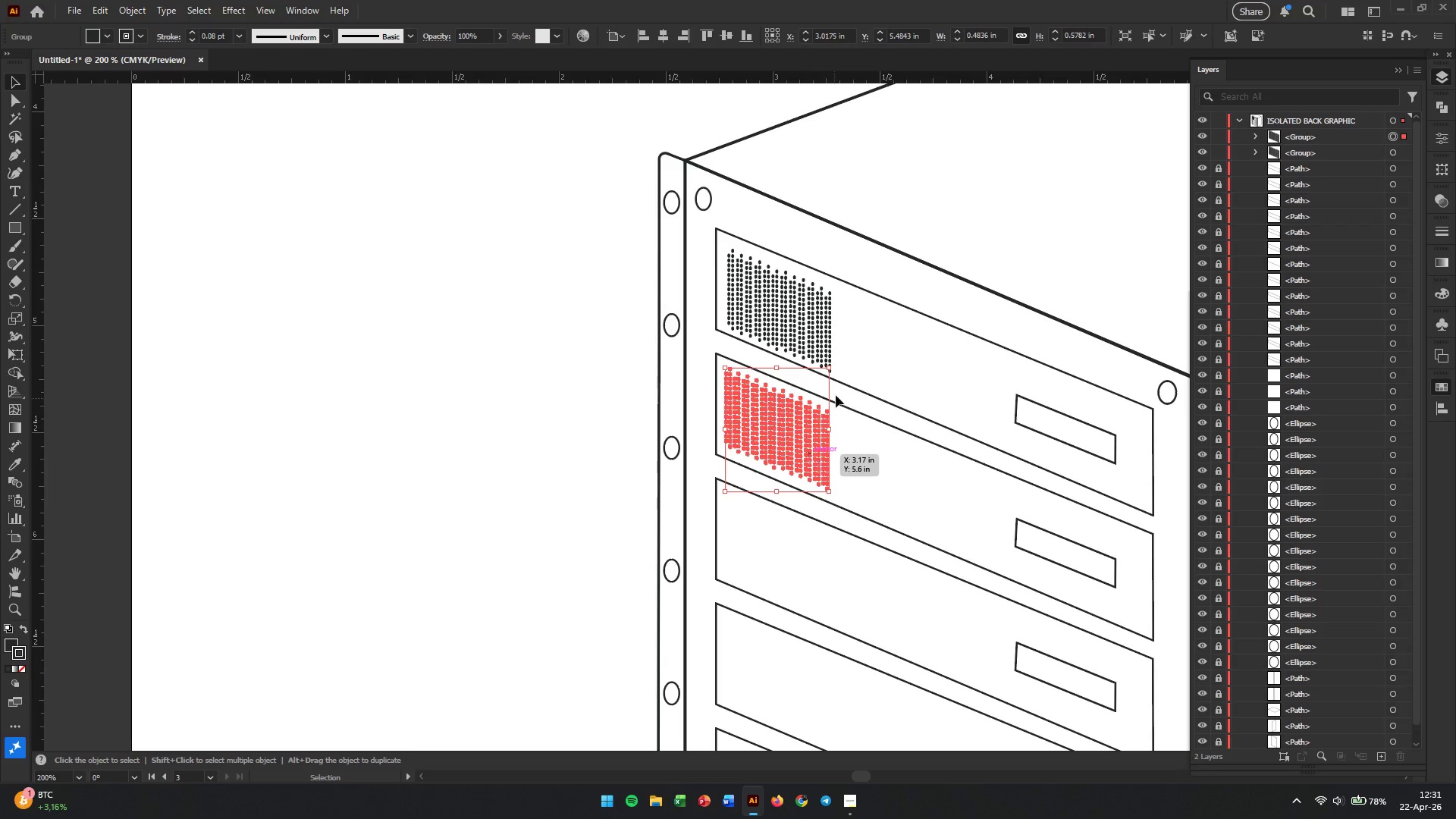 
key(Control+D)
 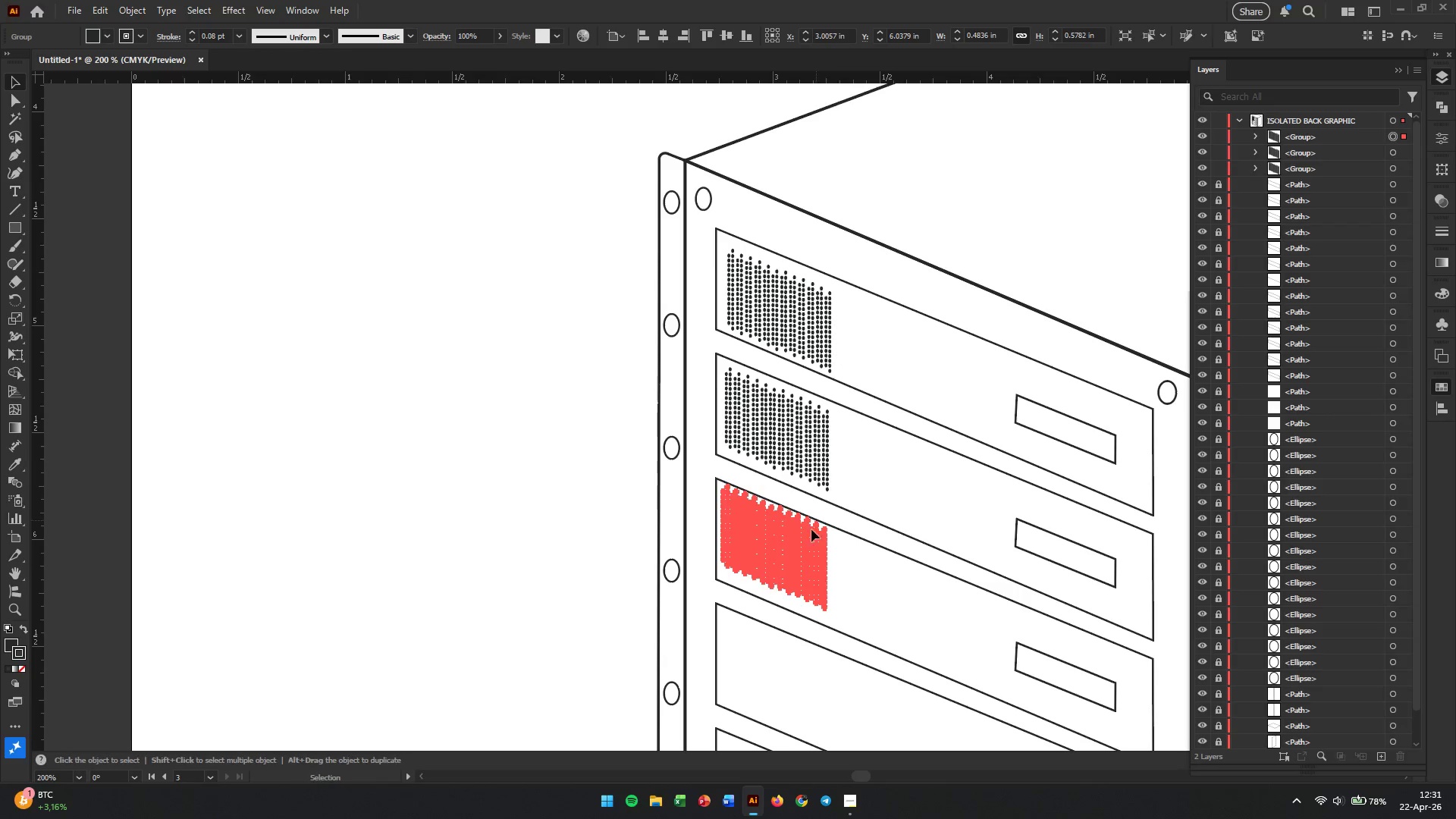 
key(Alt+AltLeft)
 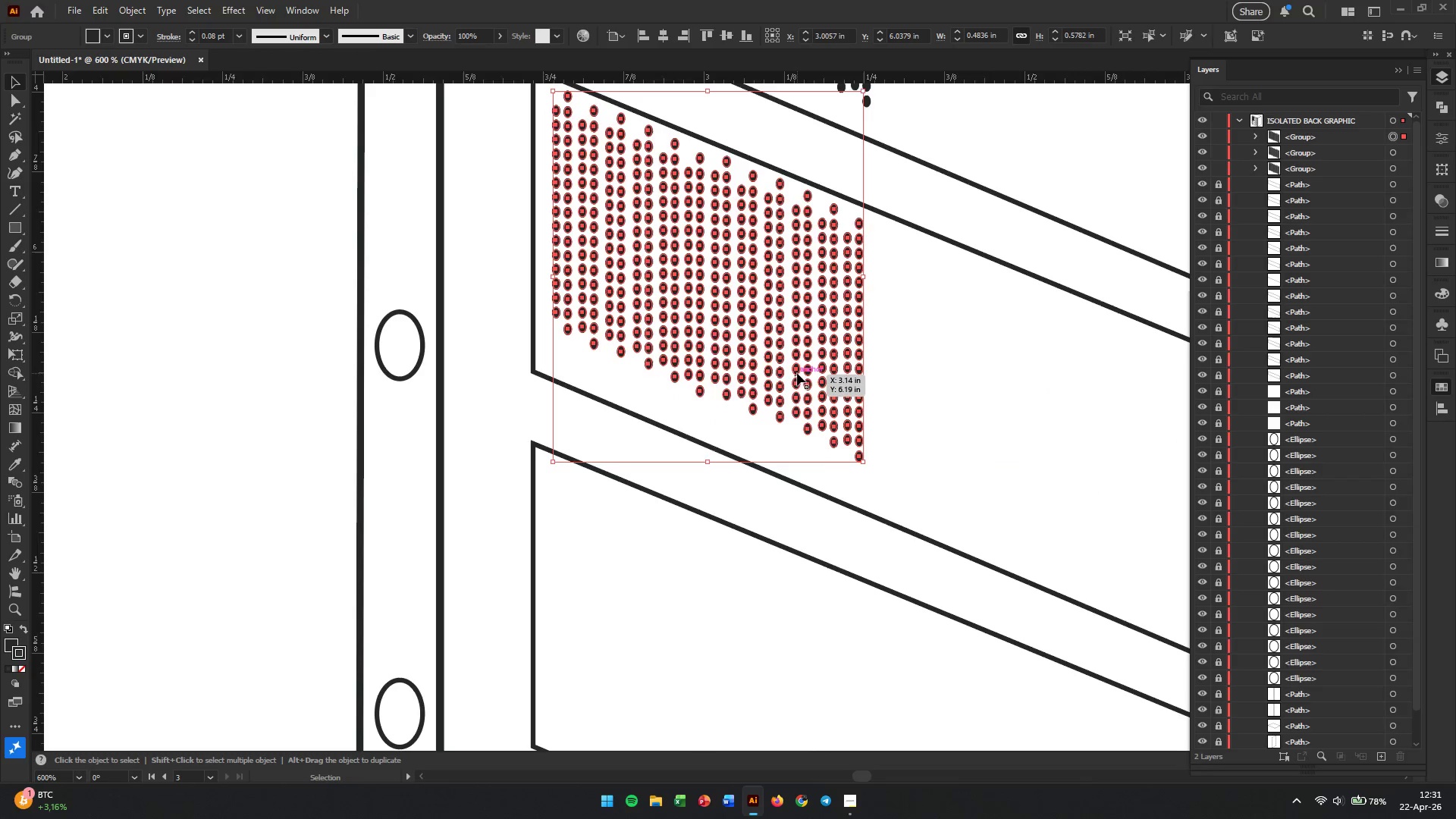 
scroll: coordinate [808, 492], scroll_direction: down, amount: 4.0
 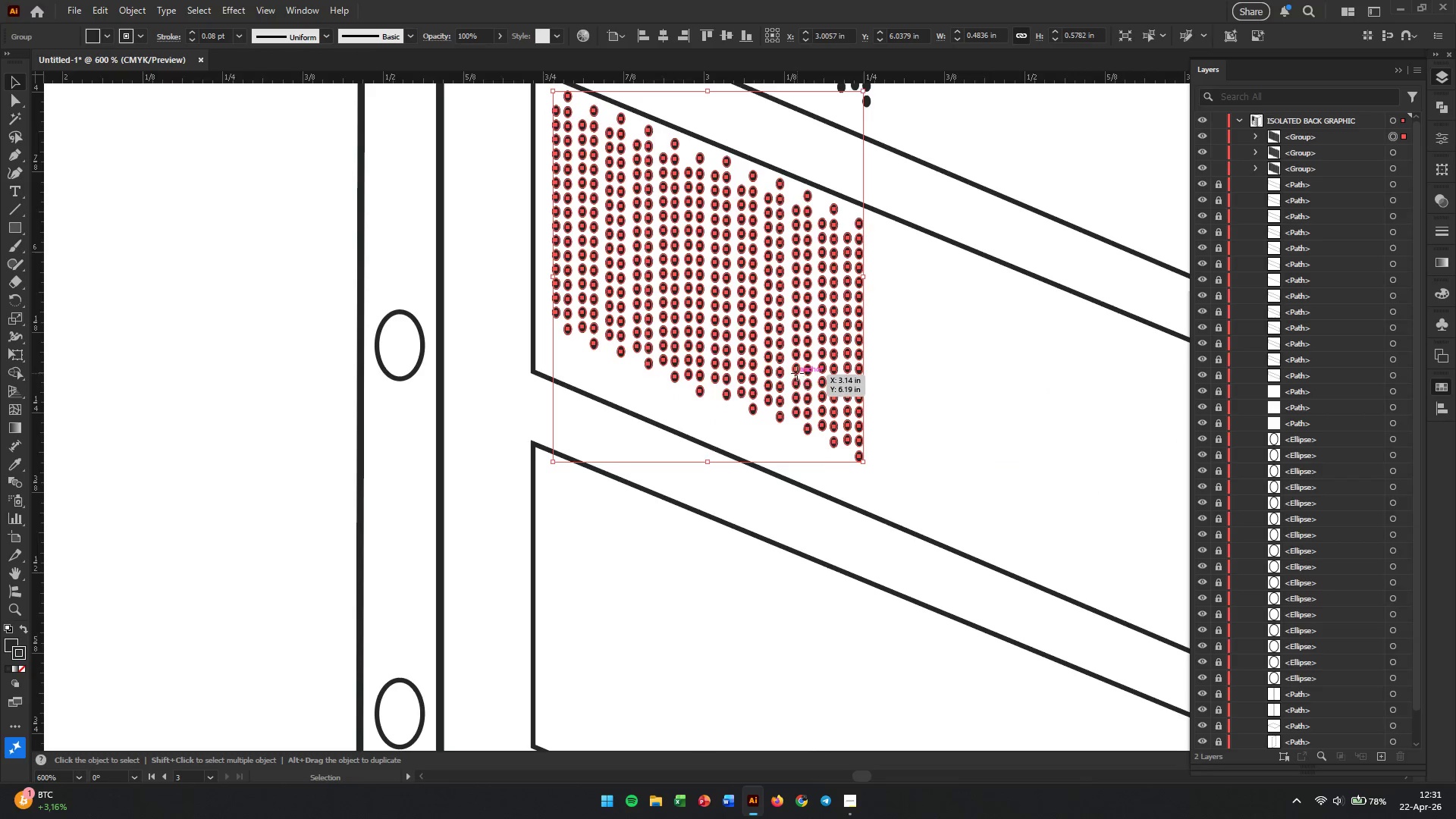 
left_click_drag(start_coordinate=[797, 373], to_coordinate=[795, 396])
 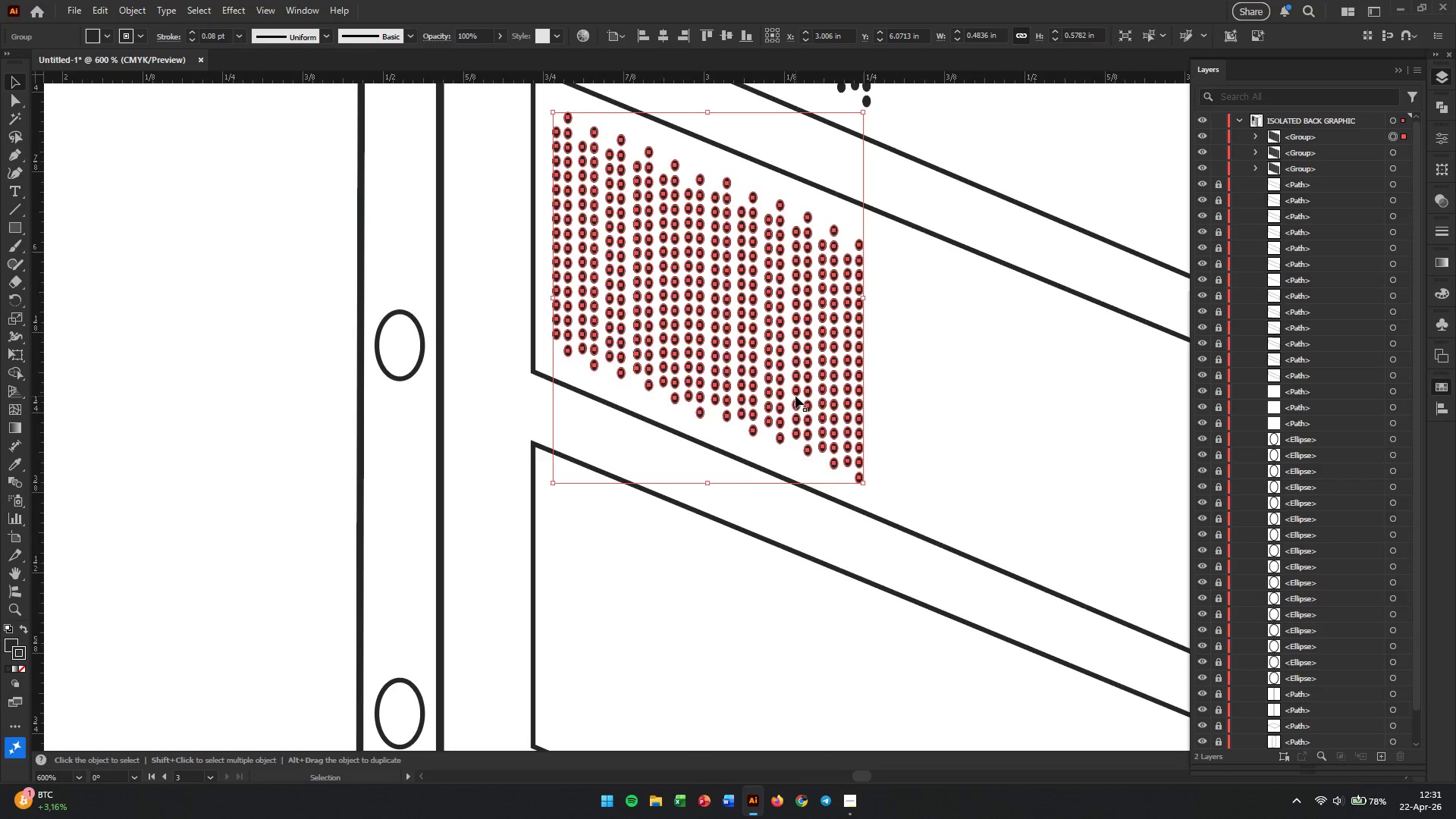 
scroll: coordinate [795, 396], scroll_direction: down, amount: 4.0
 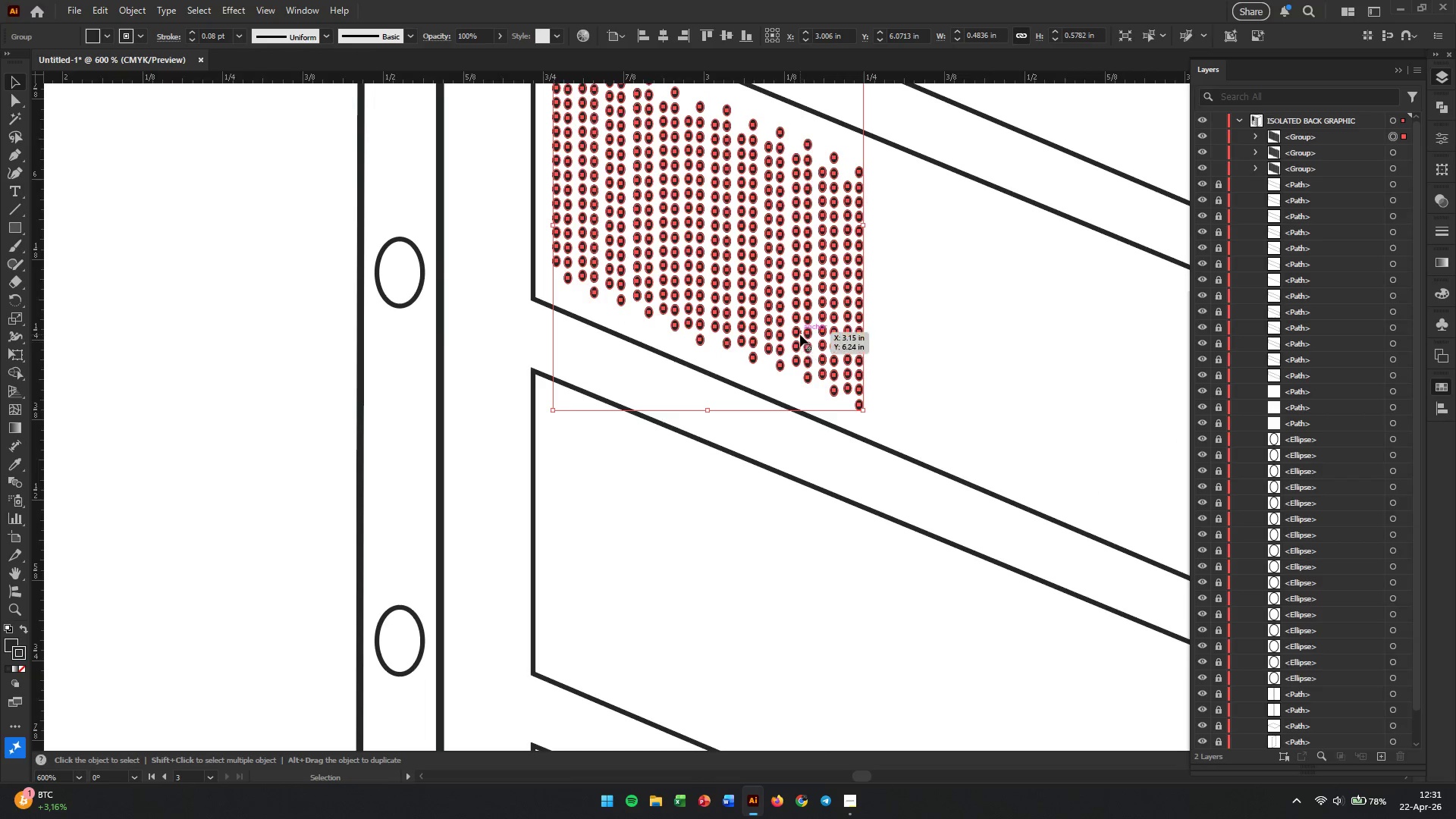 
hold_key(key=AltLeft, duration=2.83)
left_click_drag(start_coordinate=[800, 334], to_coordinate=[802, 716])
 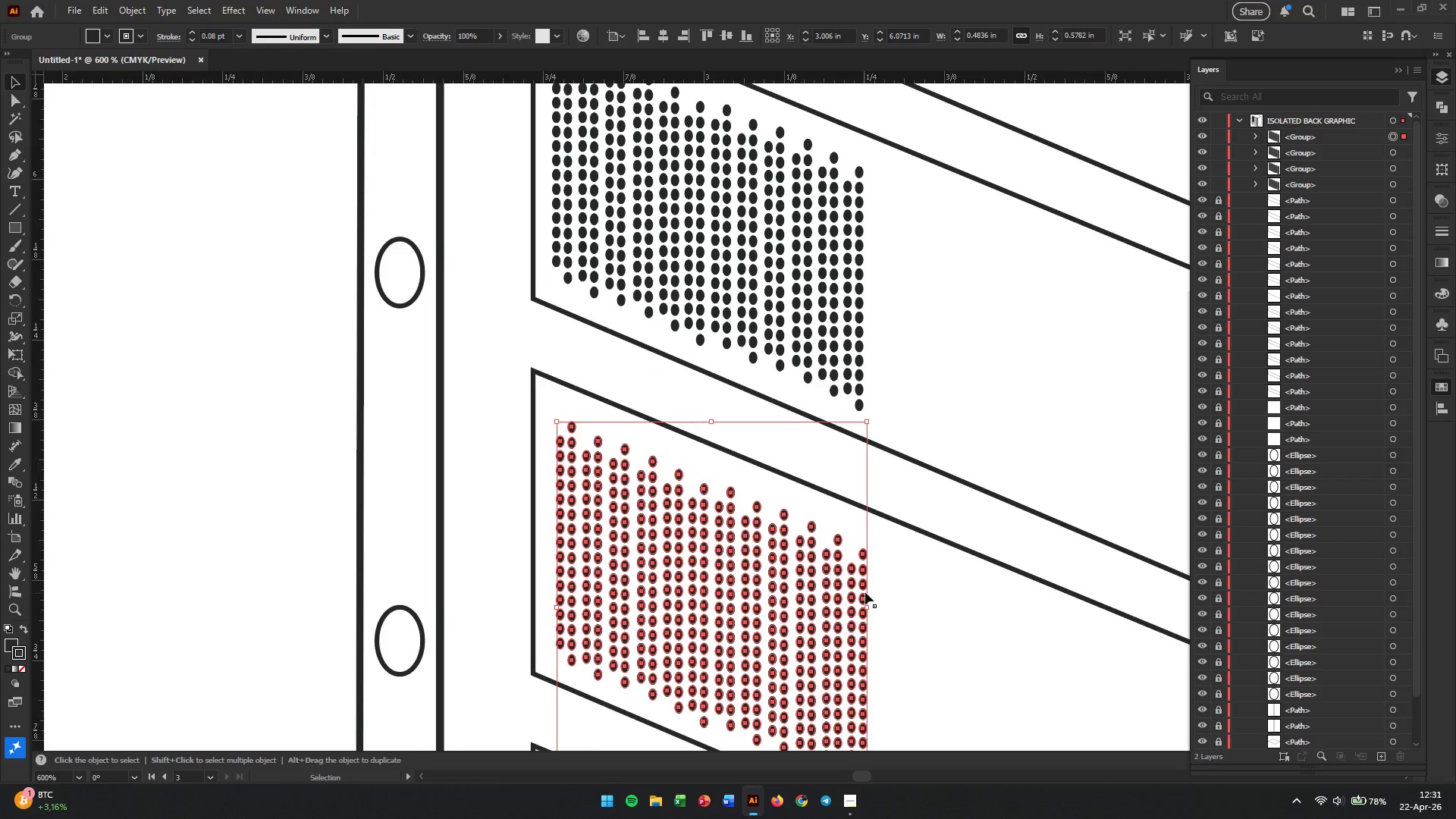 
hold_key(key=AltLeft, duration=0.45)
scroll: coordinate [908, 529], scroll_direction: down, amount: 16.0
 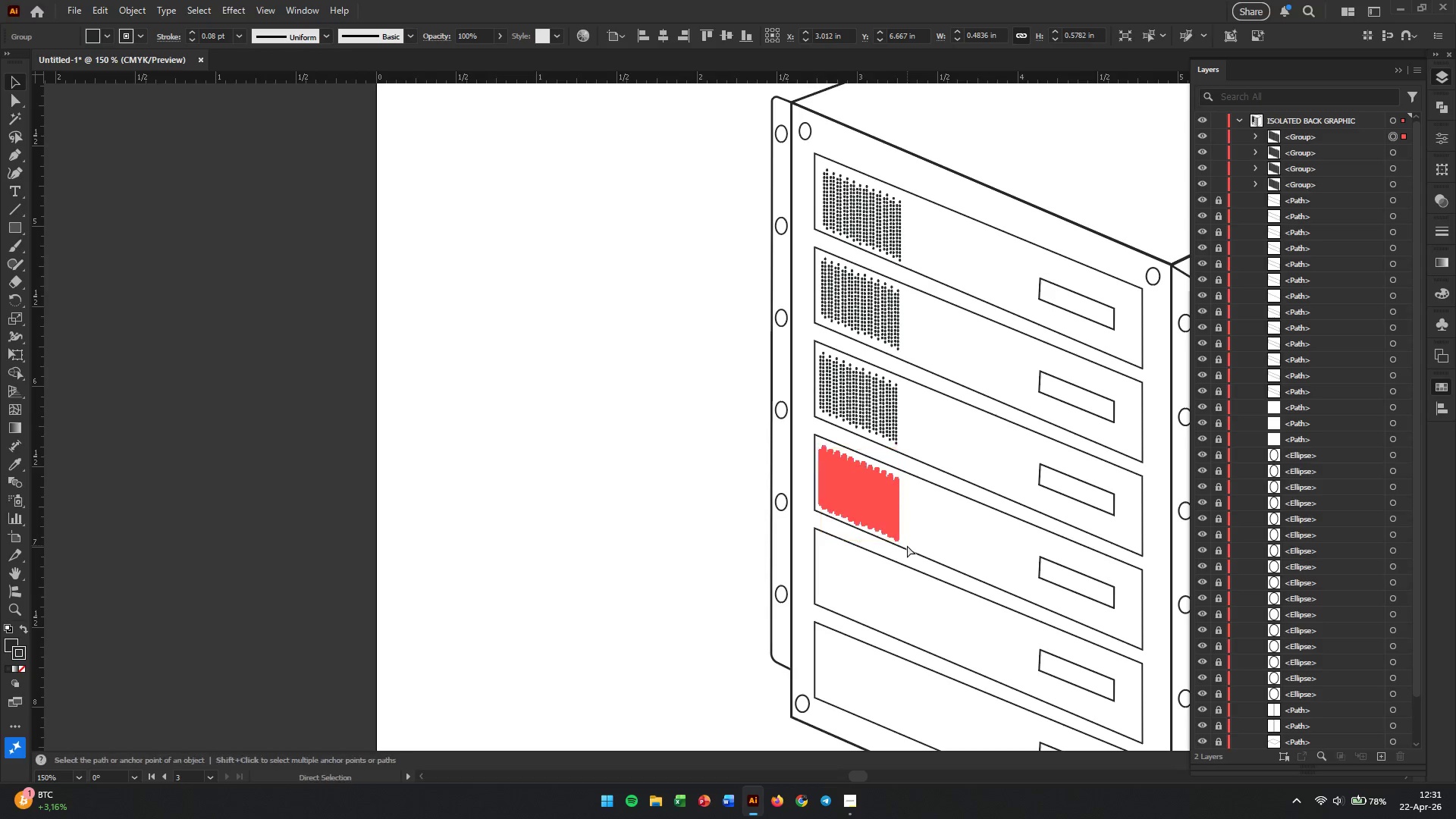 
key(Control+D)
 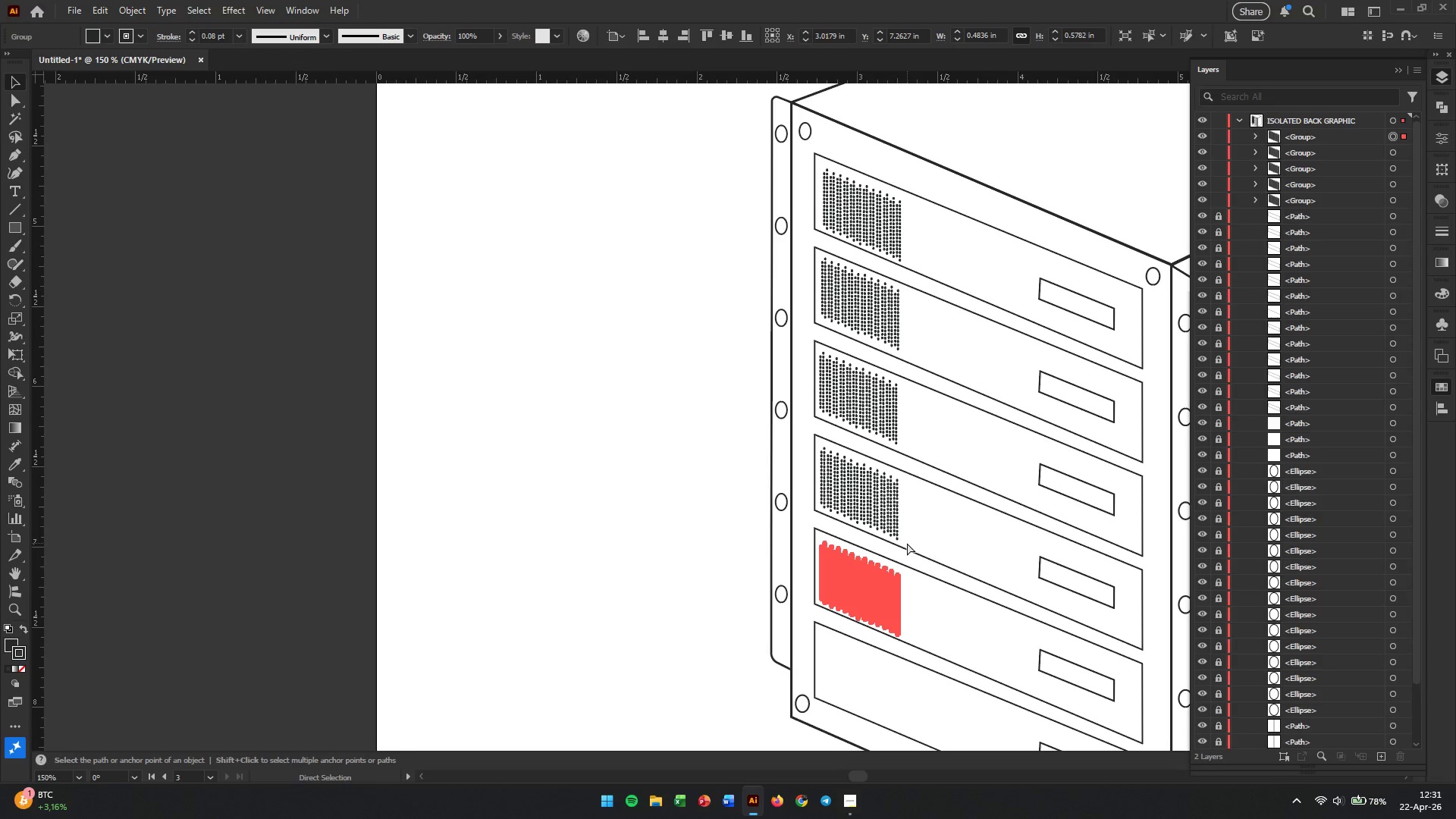 
key(Control+D)
 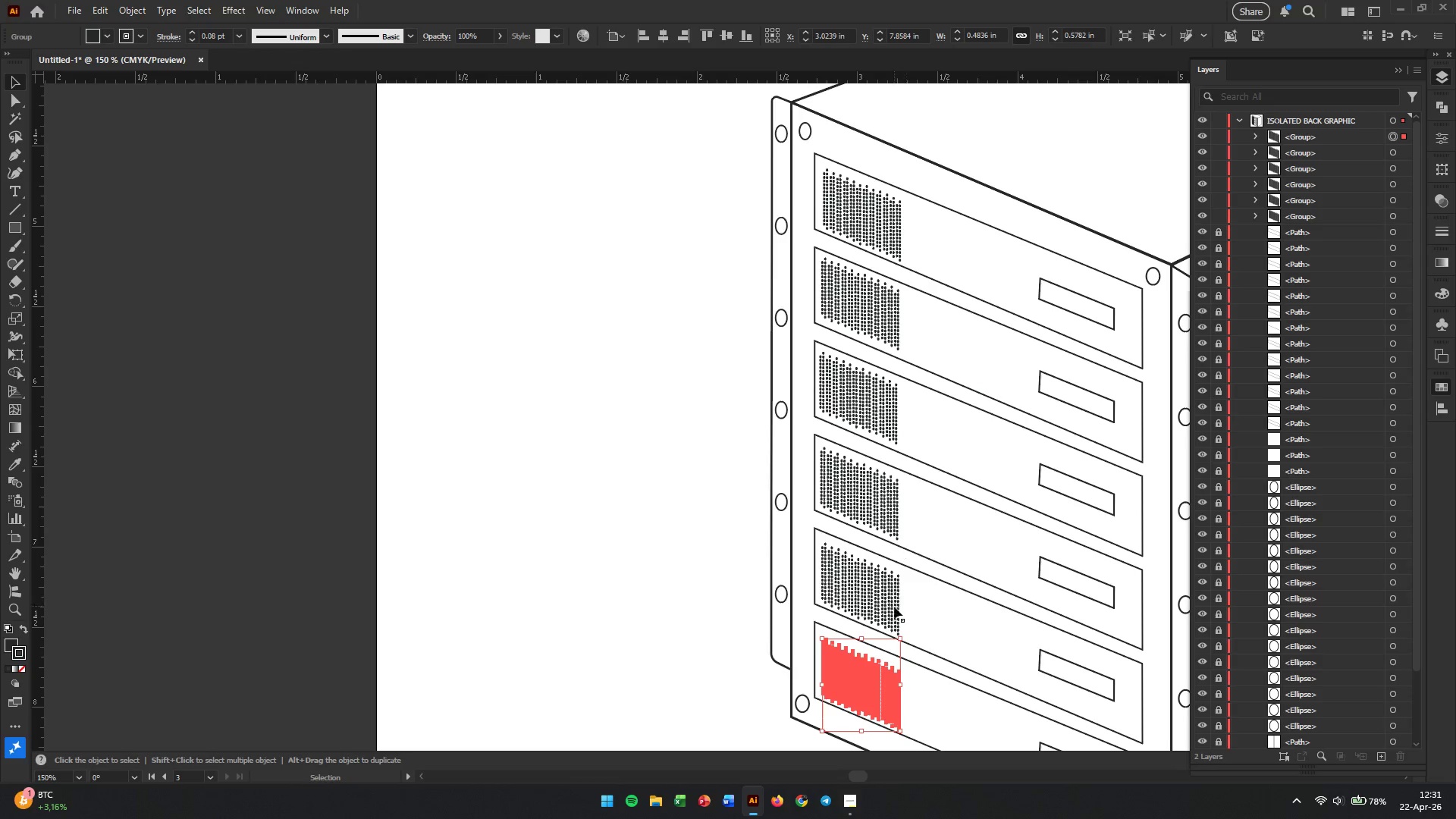 
scroll: coordinate [889, 579], scroll_direction: down, amount: 6.0
 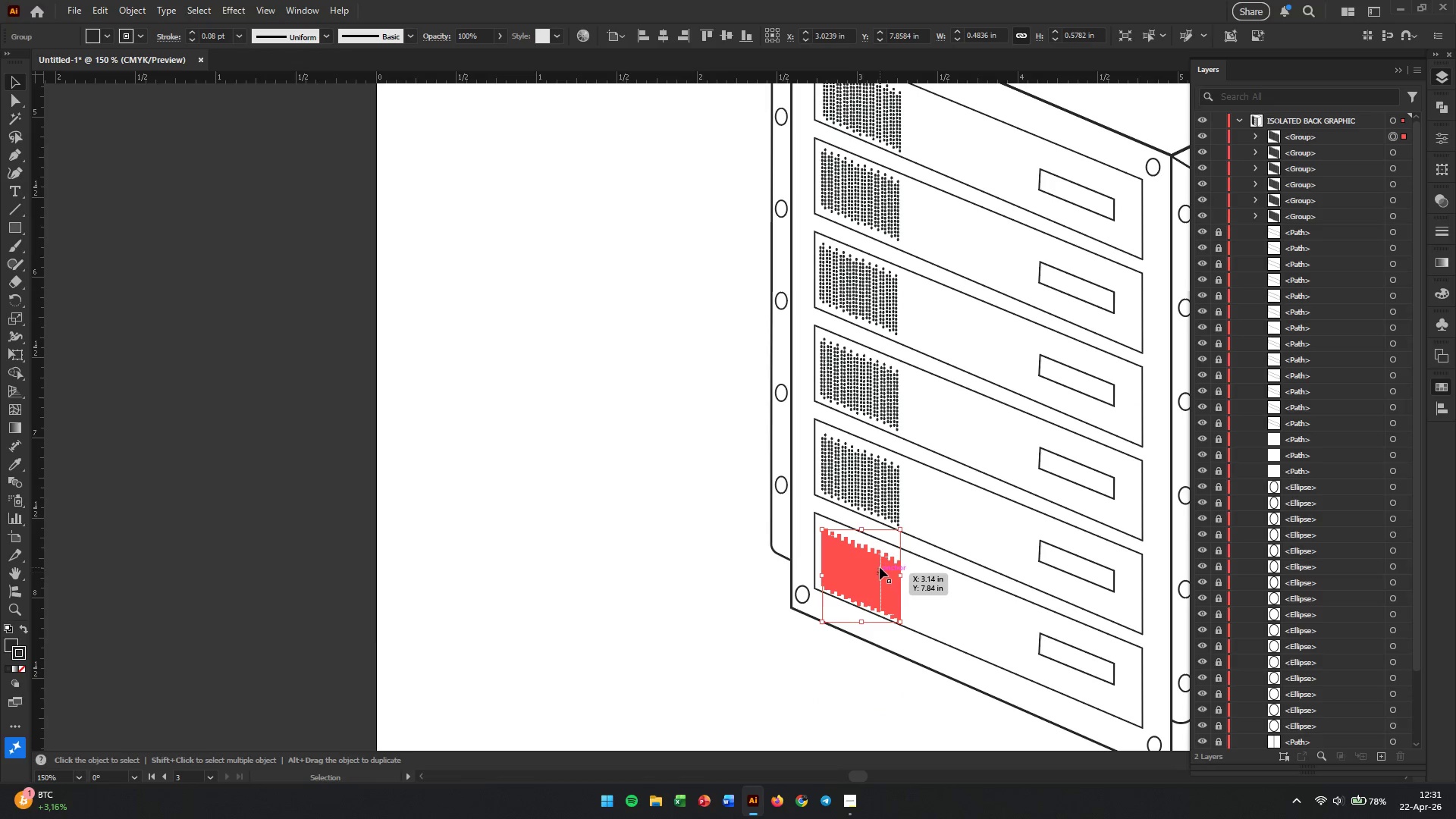 
left_click([619, 494])
 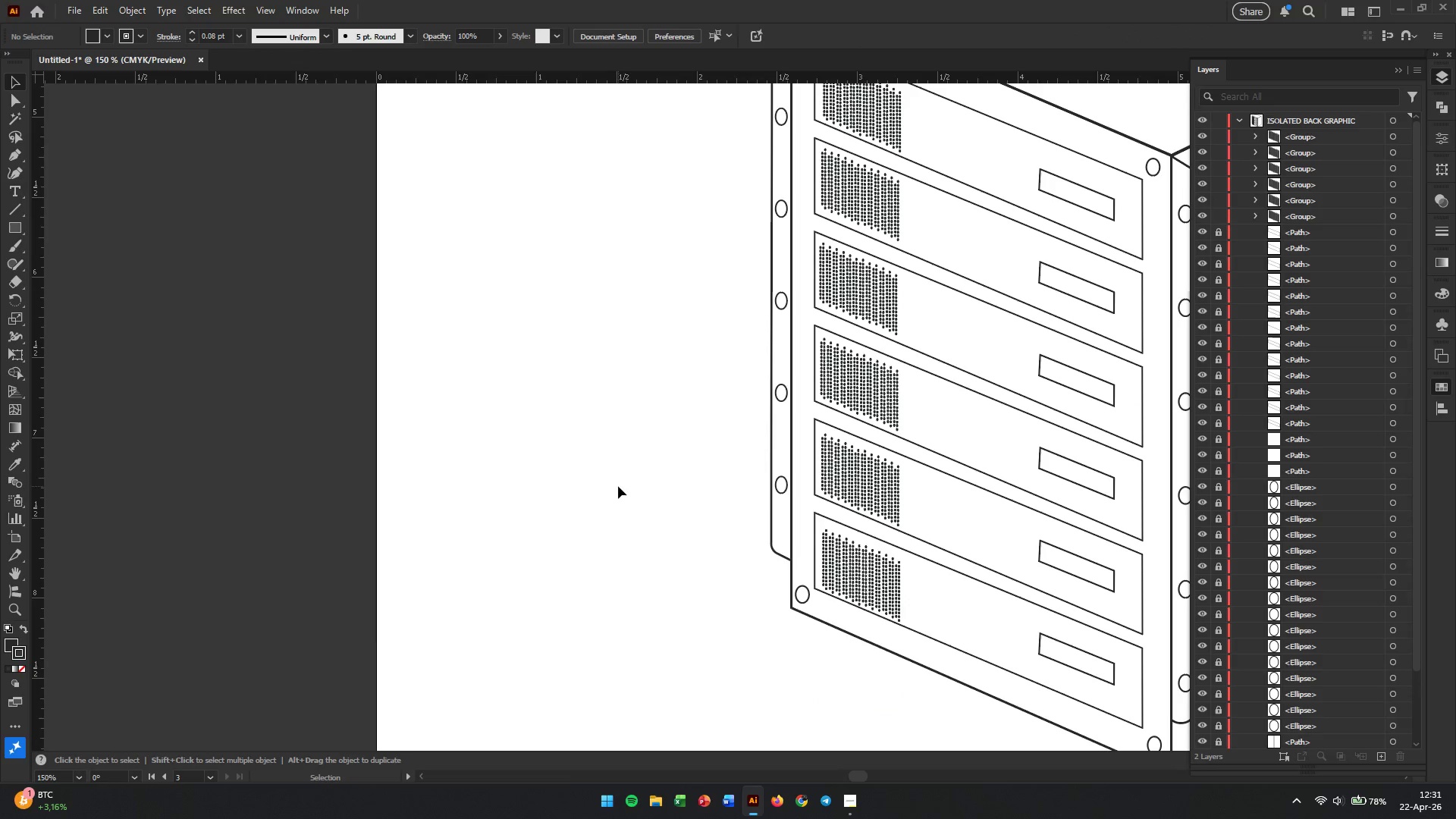 
hold_key(key=AltLeft, duration=0.39)
scroll: coordinate [610, 437], scroll_direction: down, amount: 2.0
 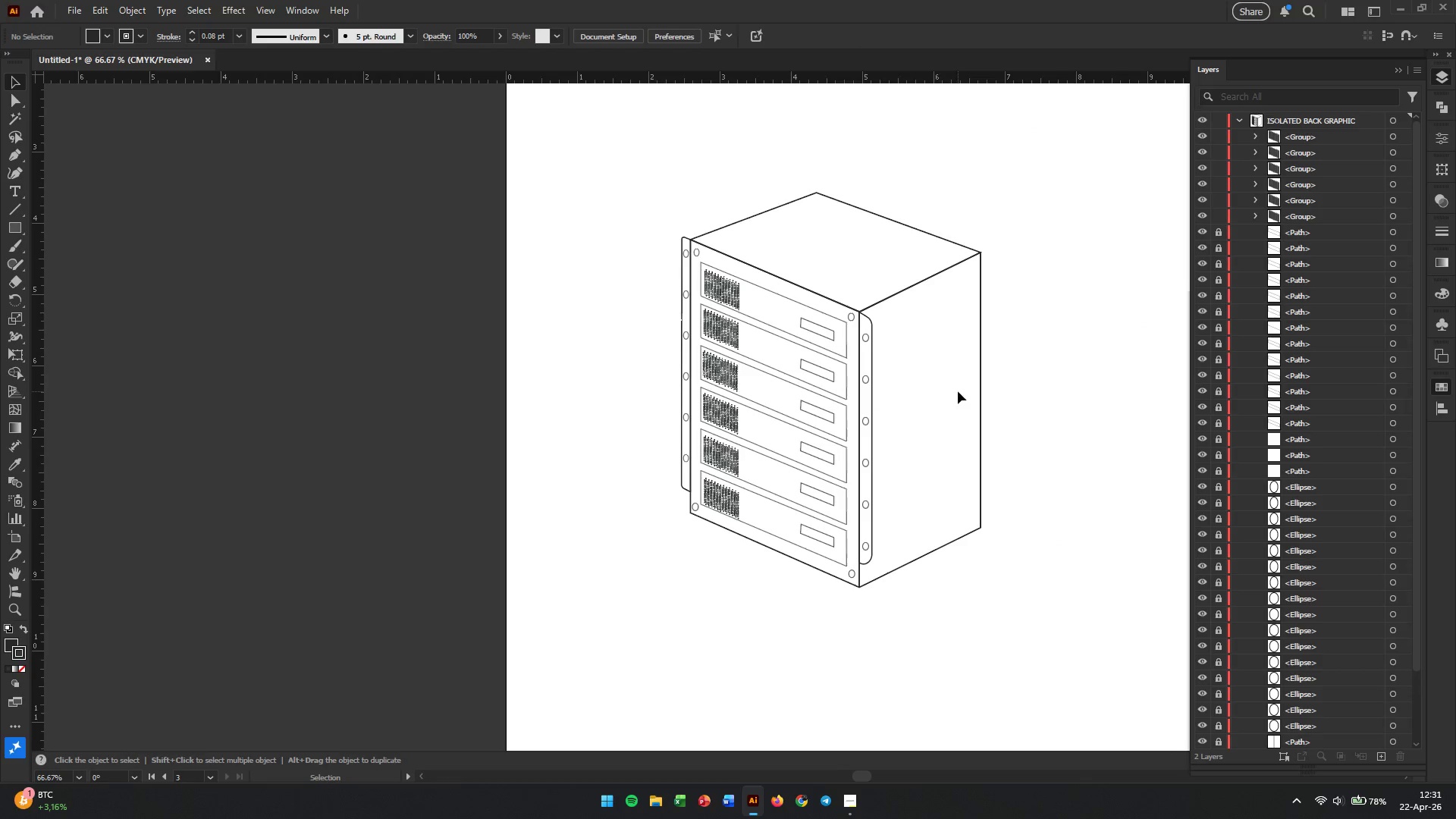 
left_click([1010, 375])
 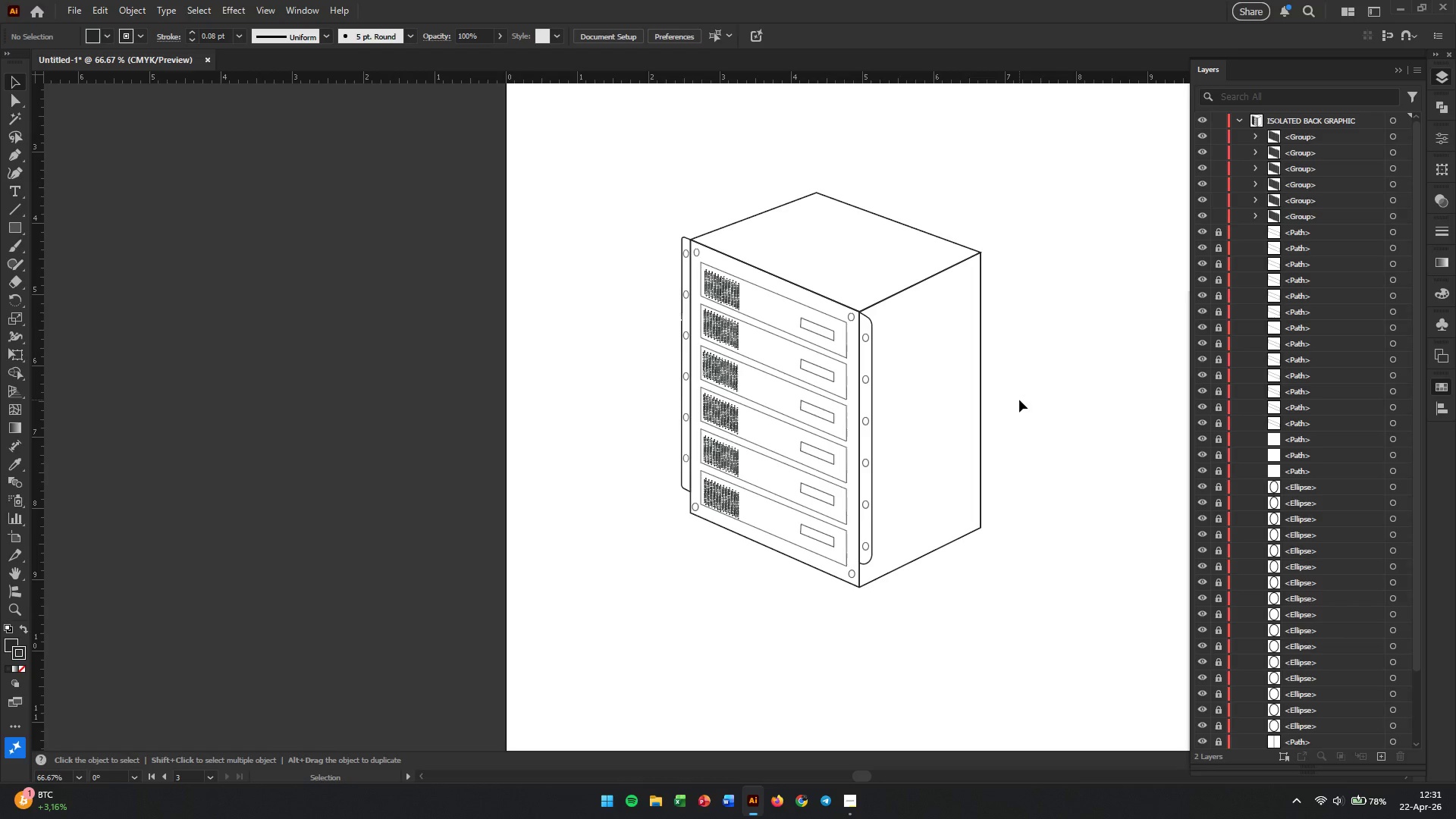 
wait(10.75)
 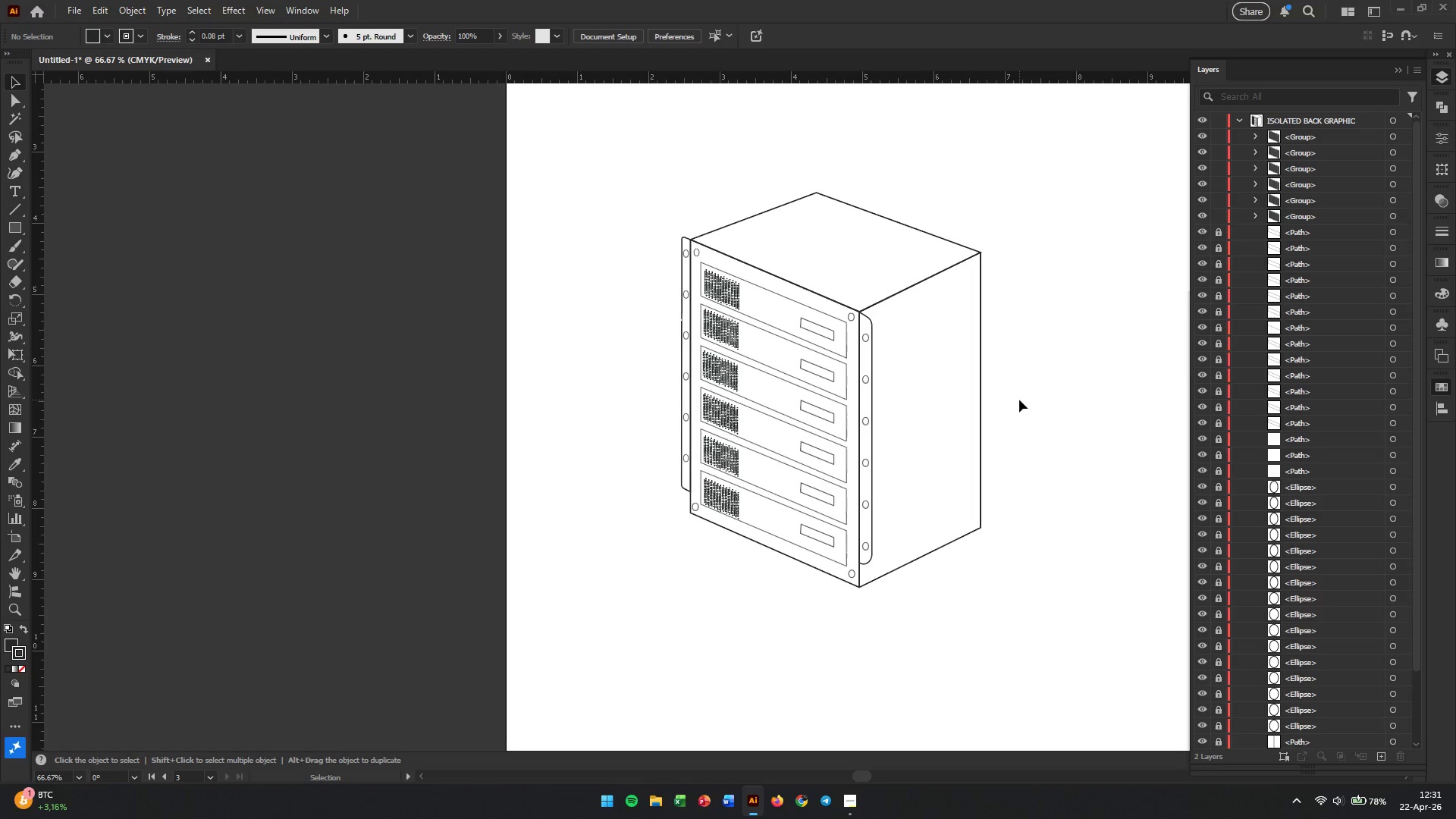 
left_click([634, 525])
 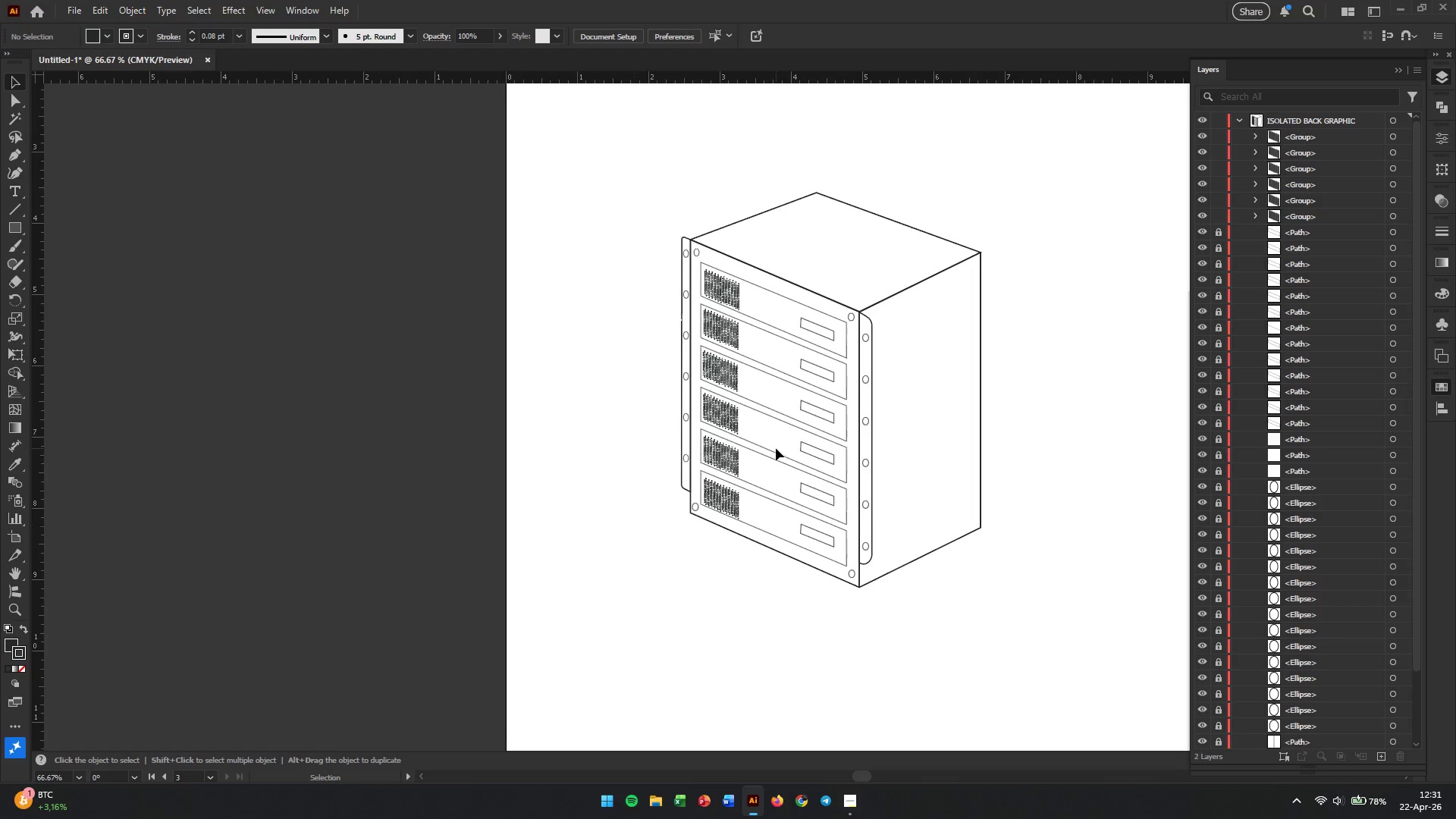 
hold_key(key=AltLeft, duration=0.56)
scroll: coordinate [777, 431], scroll_direction: up, amount: 3.0
 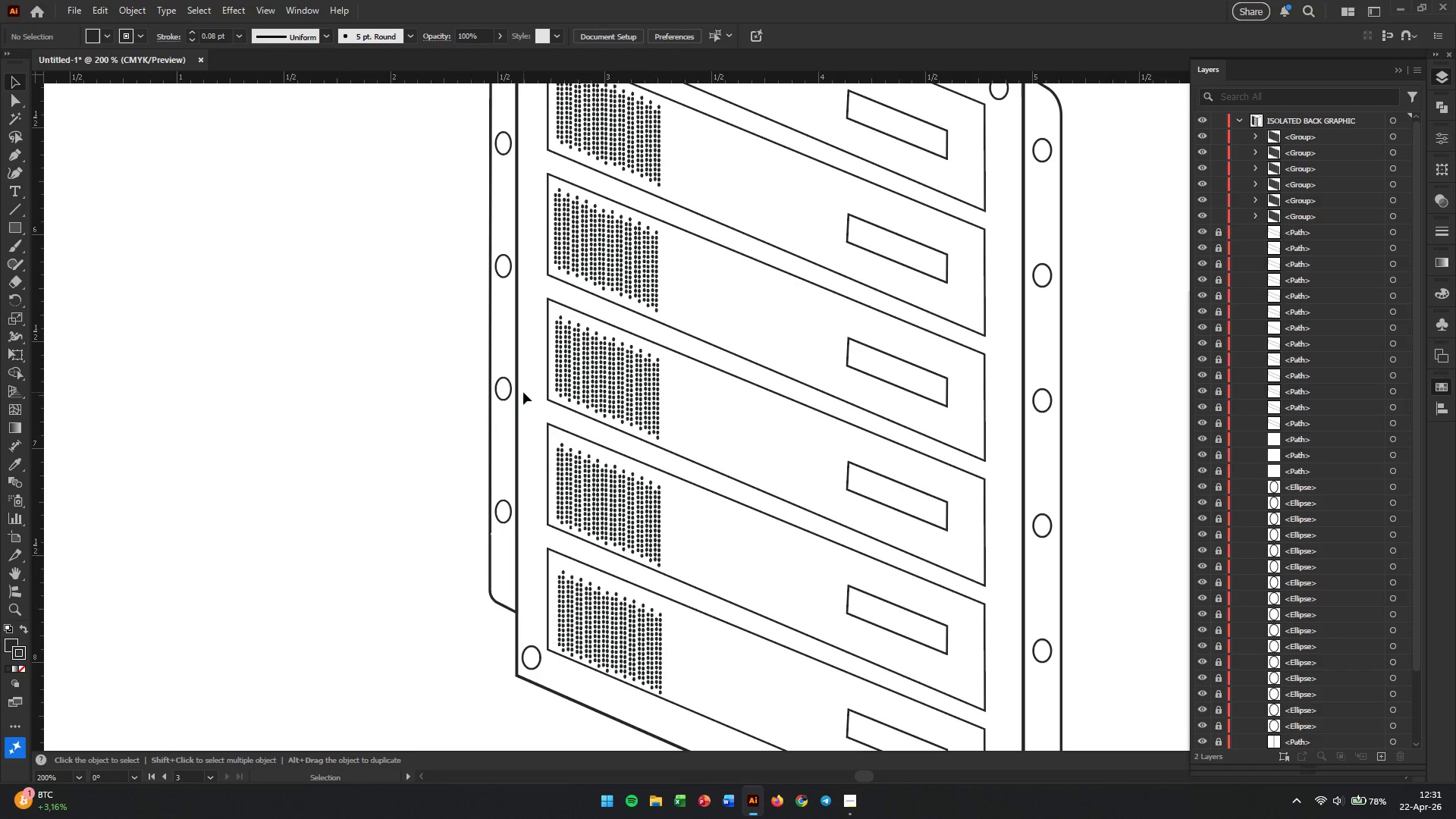 
hold_key(key=AltLeft, duration=8.22)
scroll: coordinate [479, 384], scroll_direction: down, amount: 2.0
 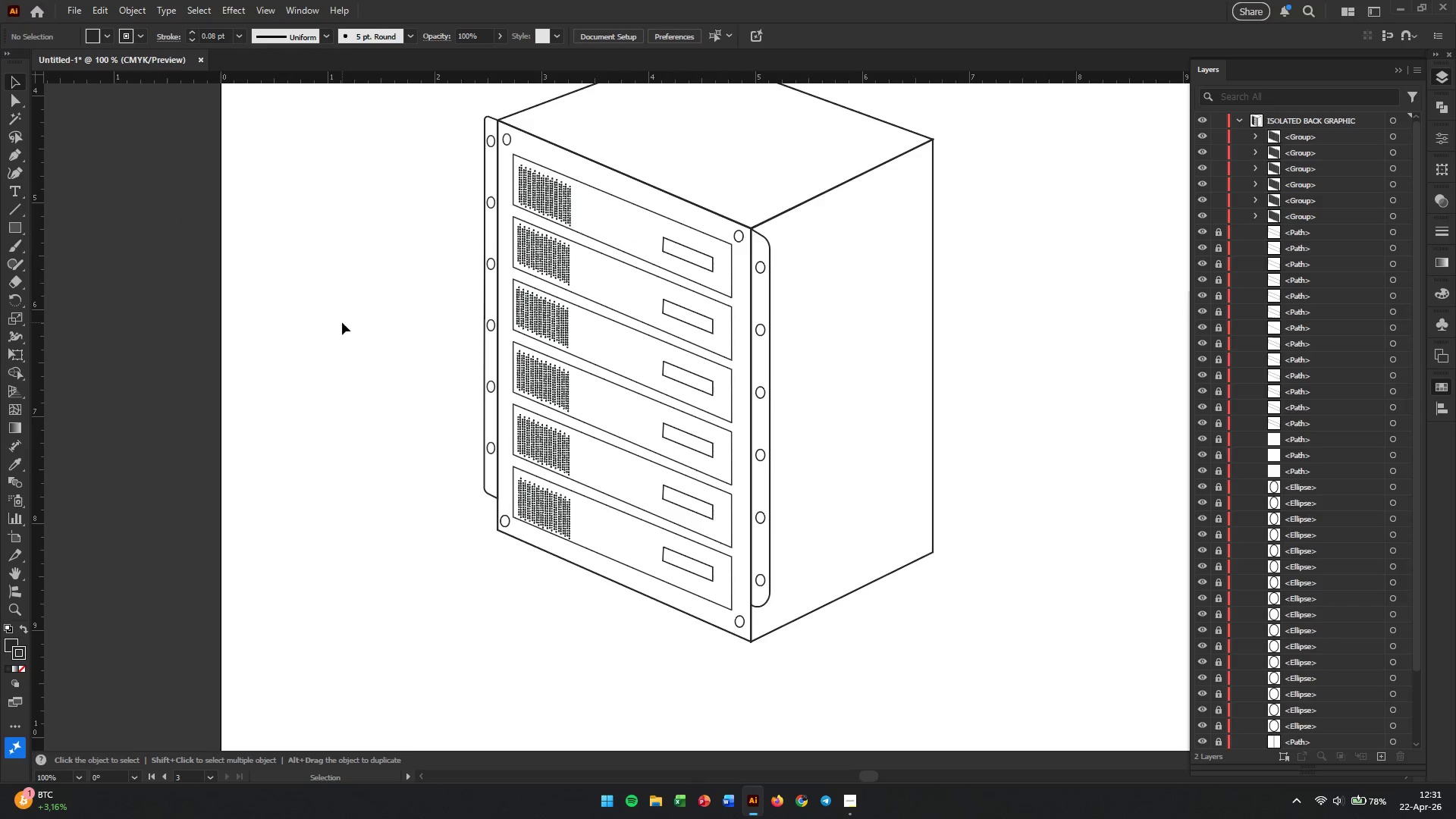 
wait(7.95)
 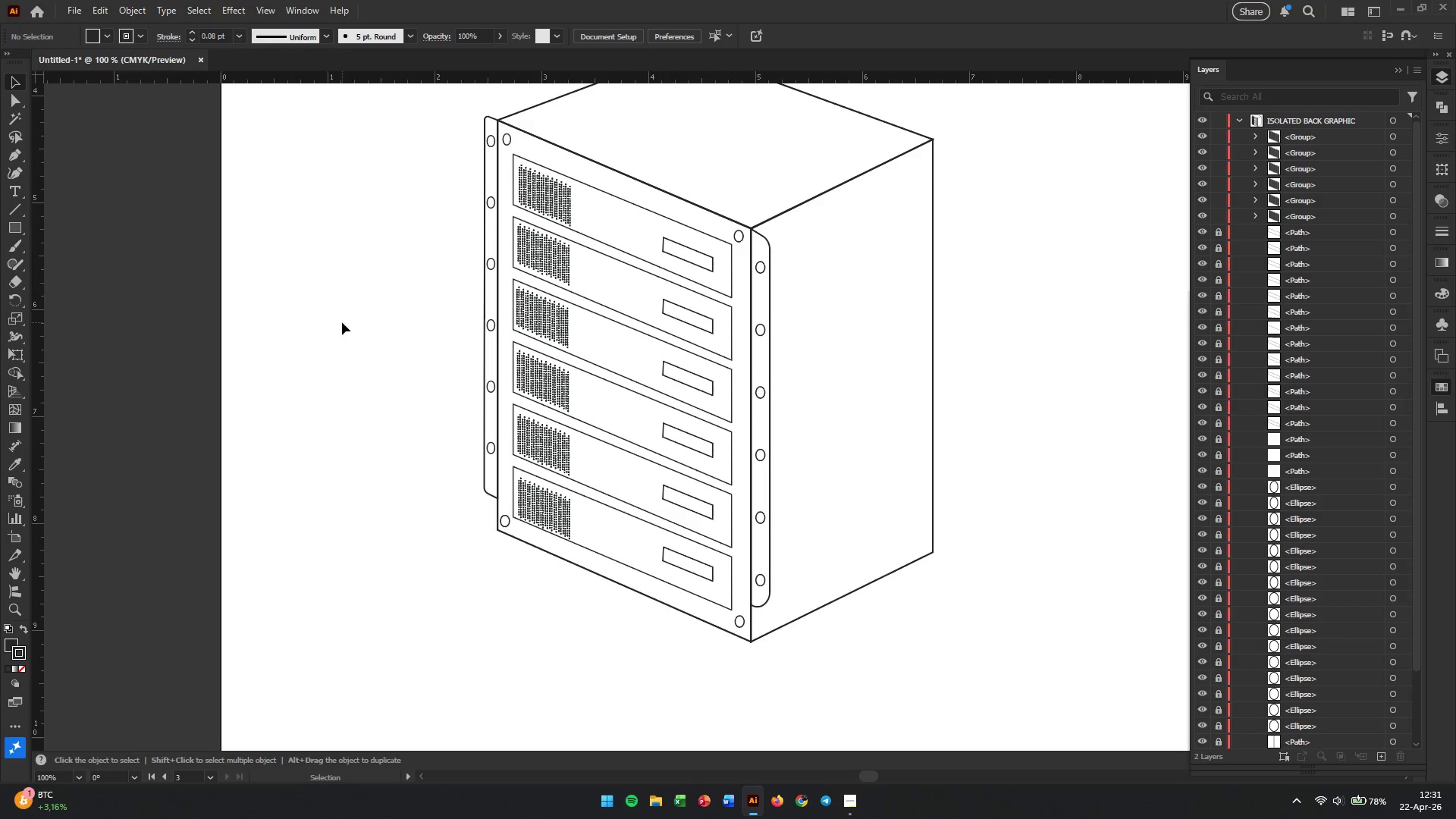 
left_click([679, 247])
 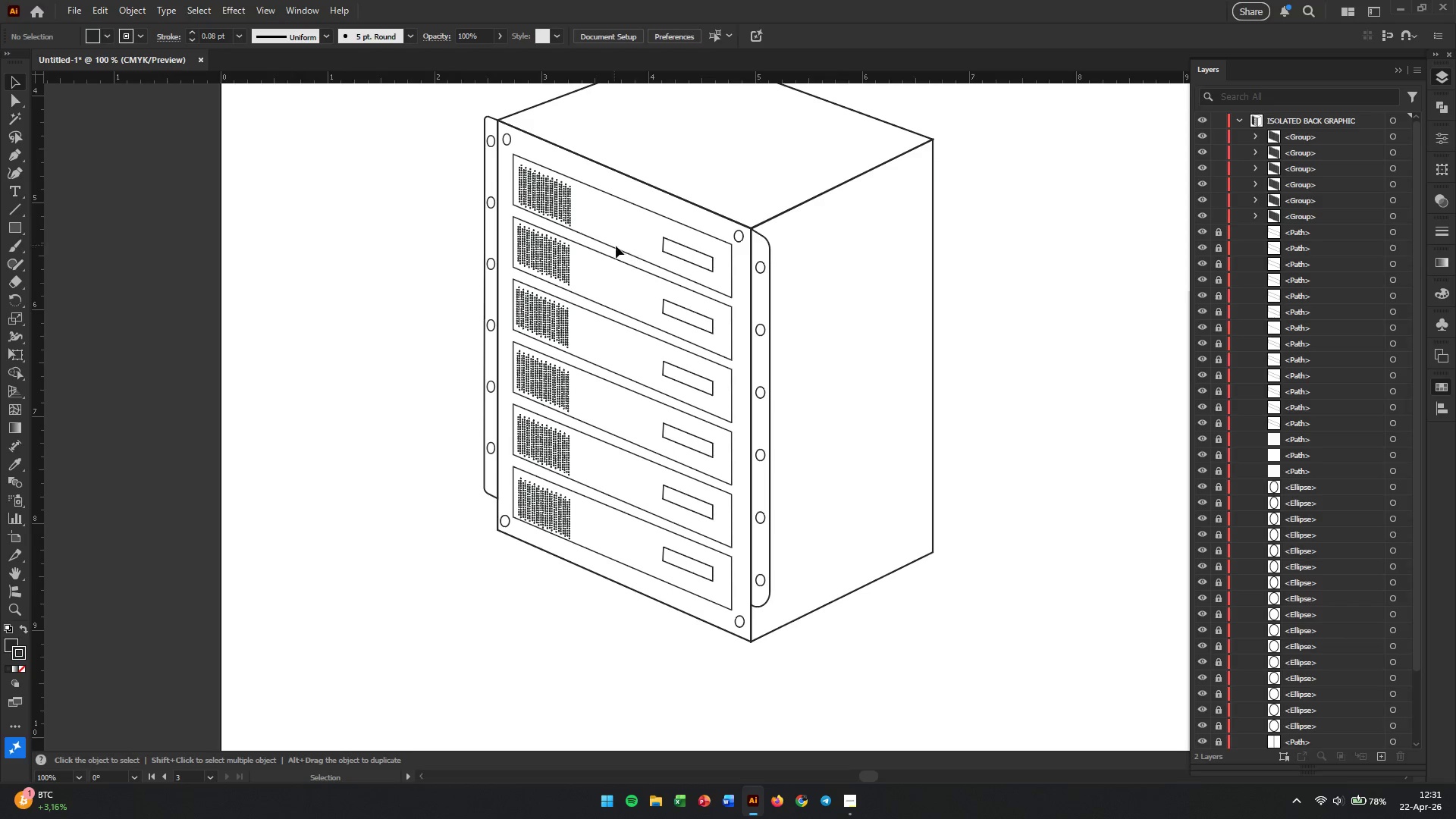 
left_click([609, 242])
 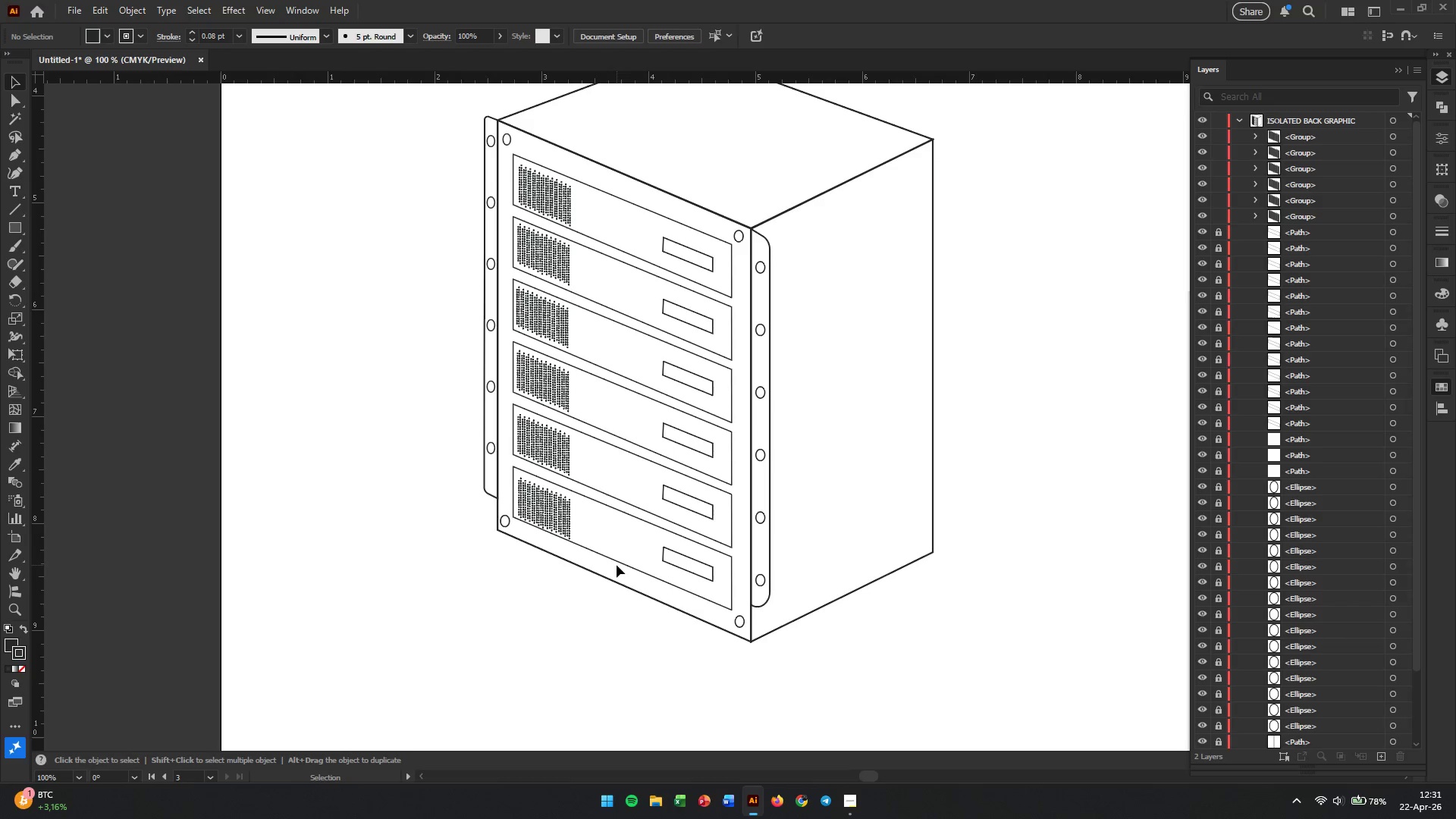 
wait(6.06)
 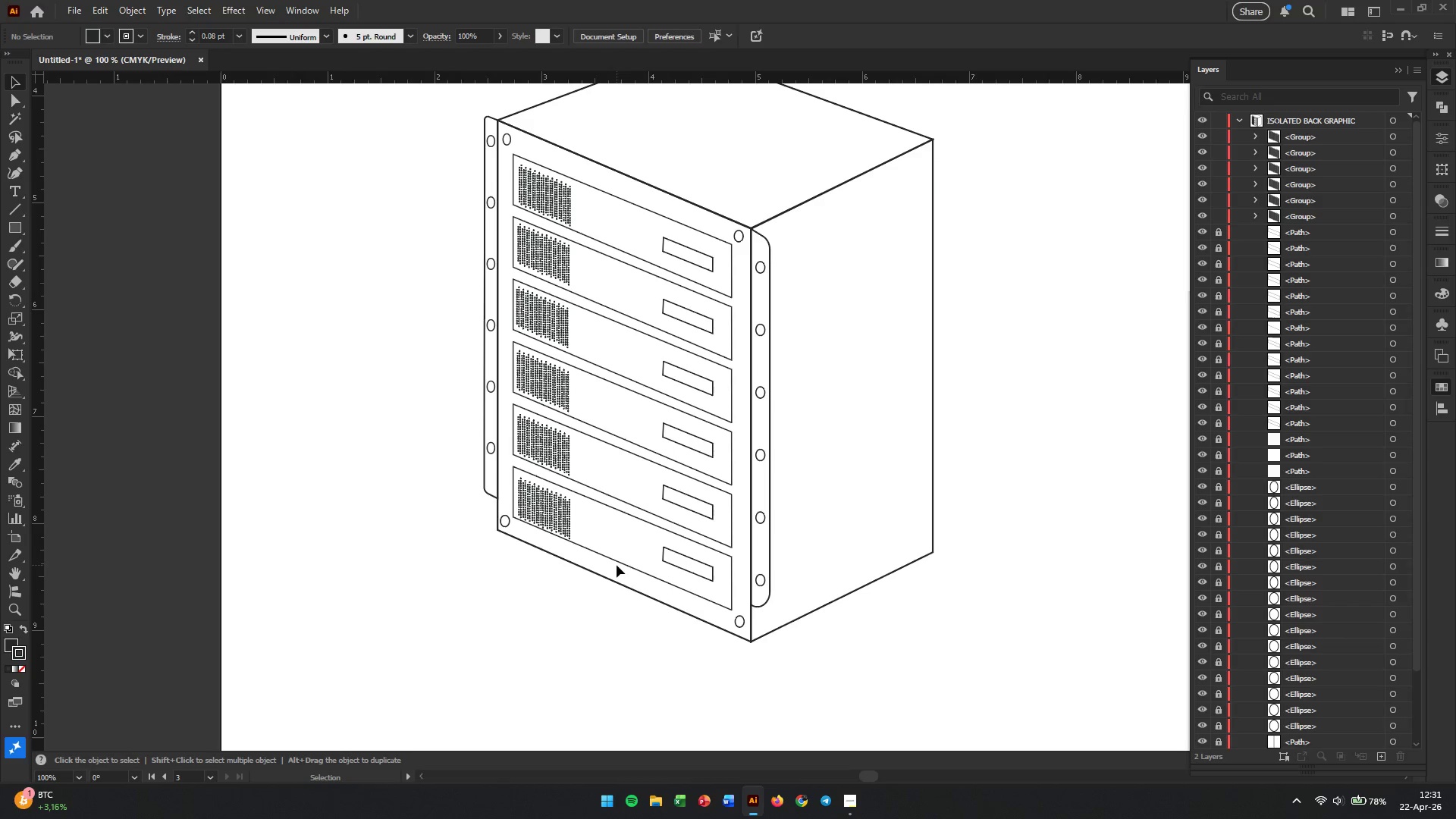 
left_click([551, 388])
 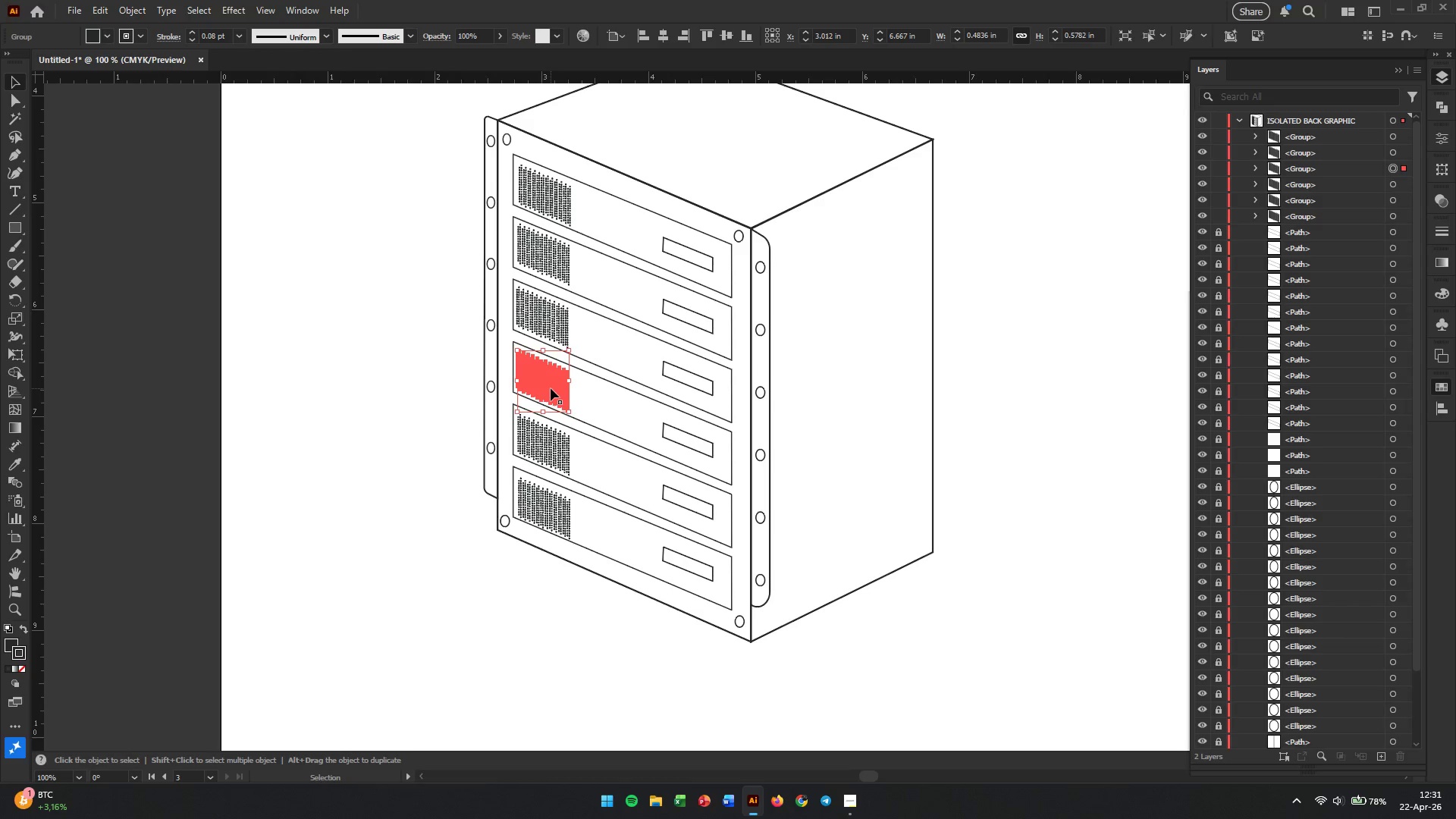 
key(Backspace)
 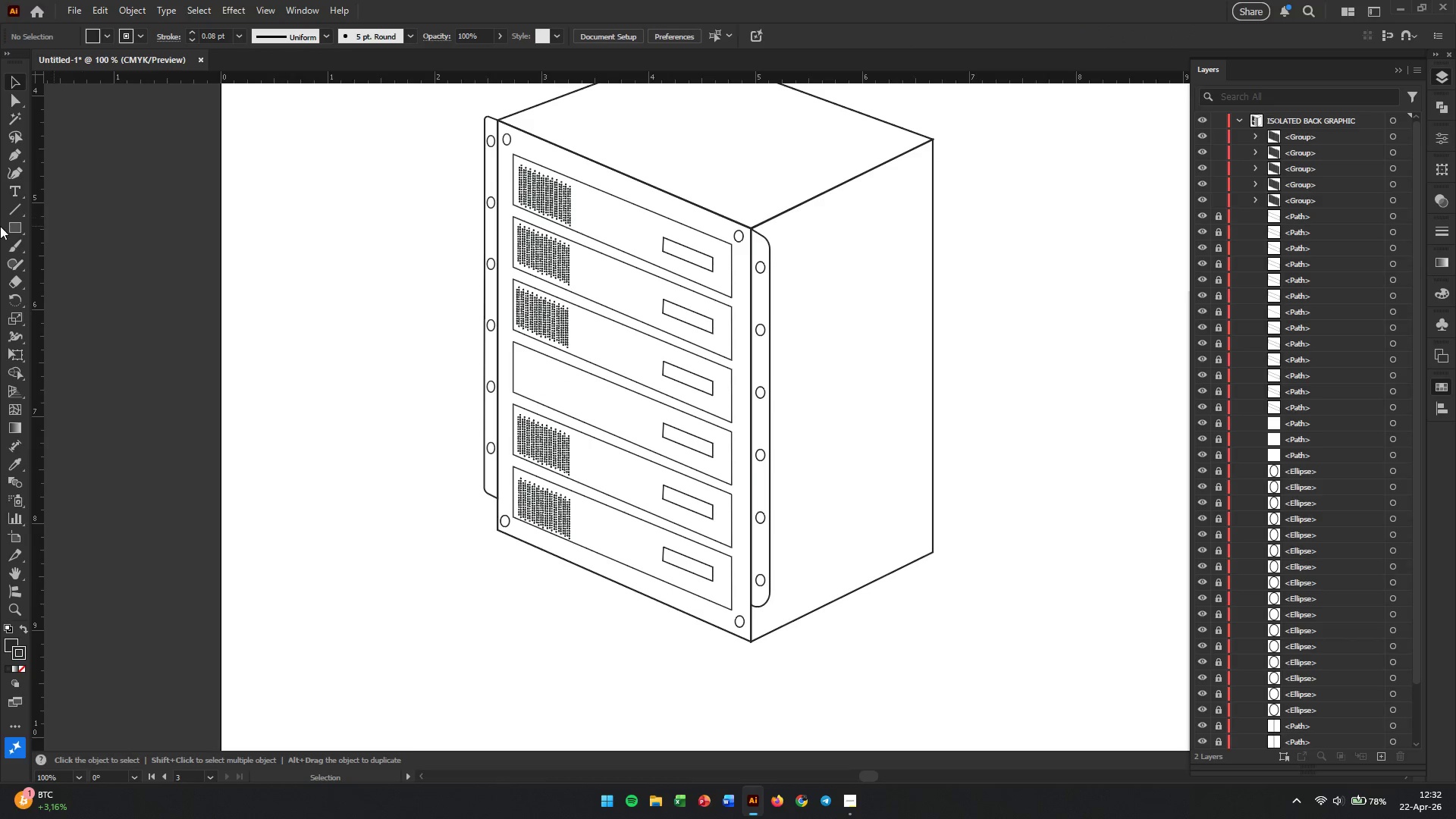 
left_click([19, 230])
 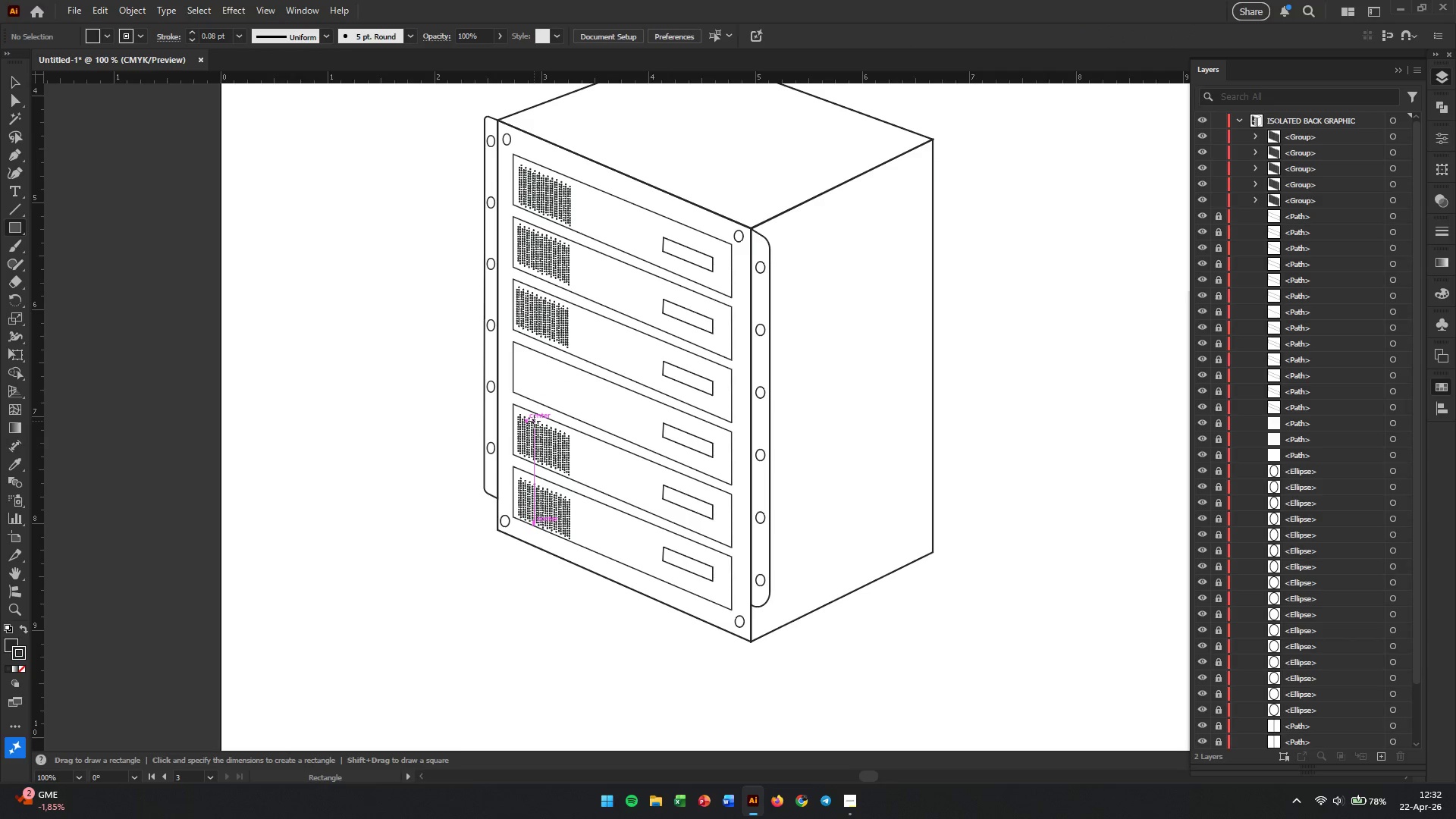 
wait(6.92)
 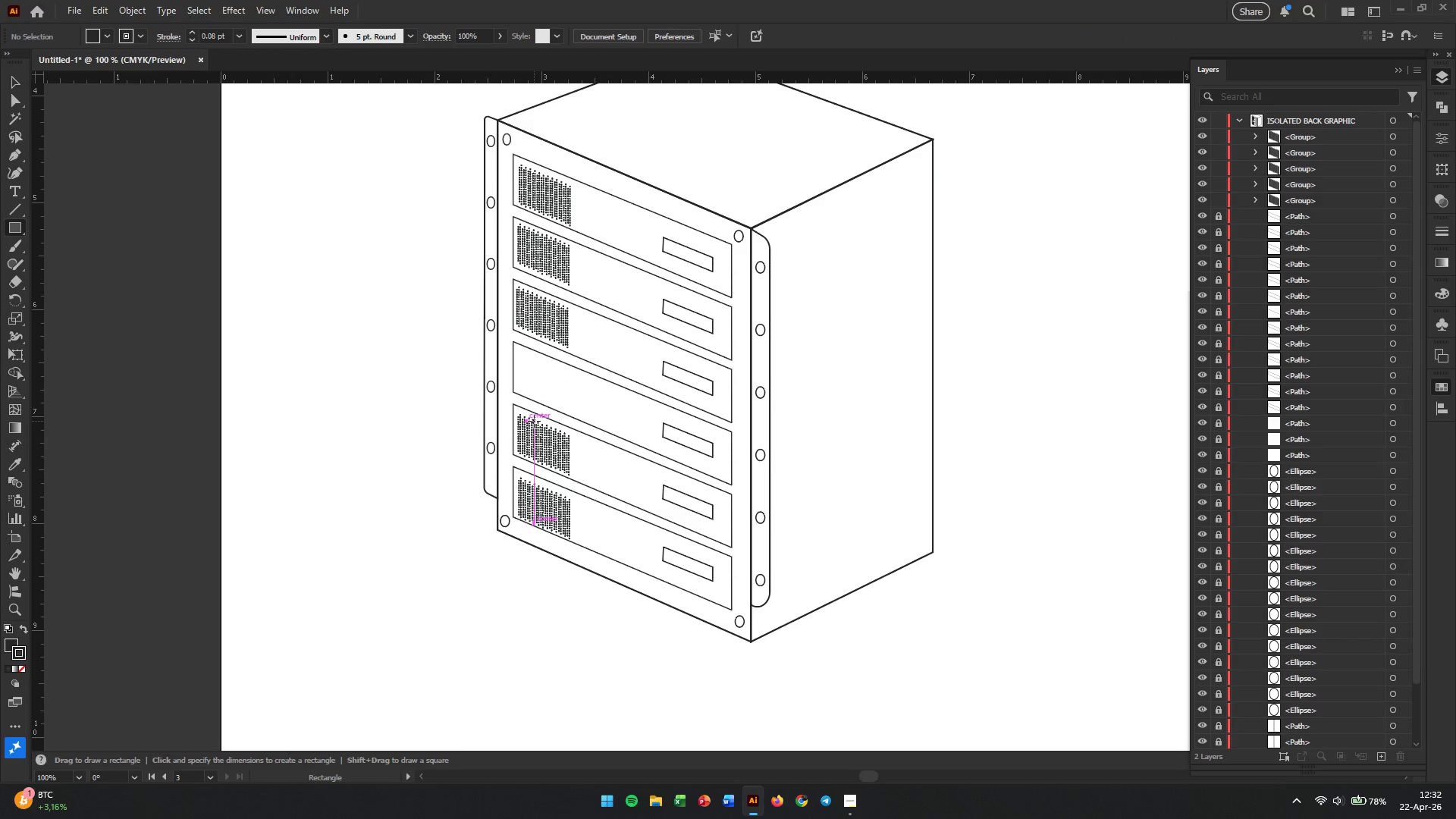 
left_click([11, 77])
 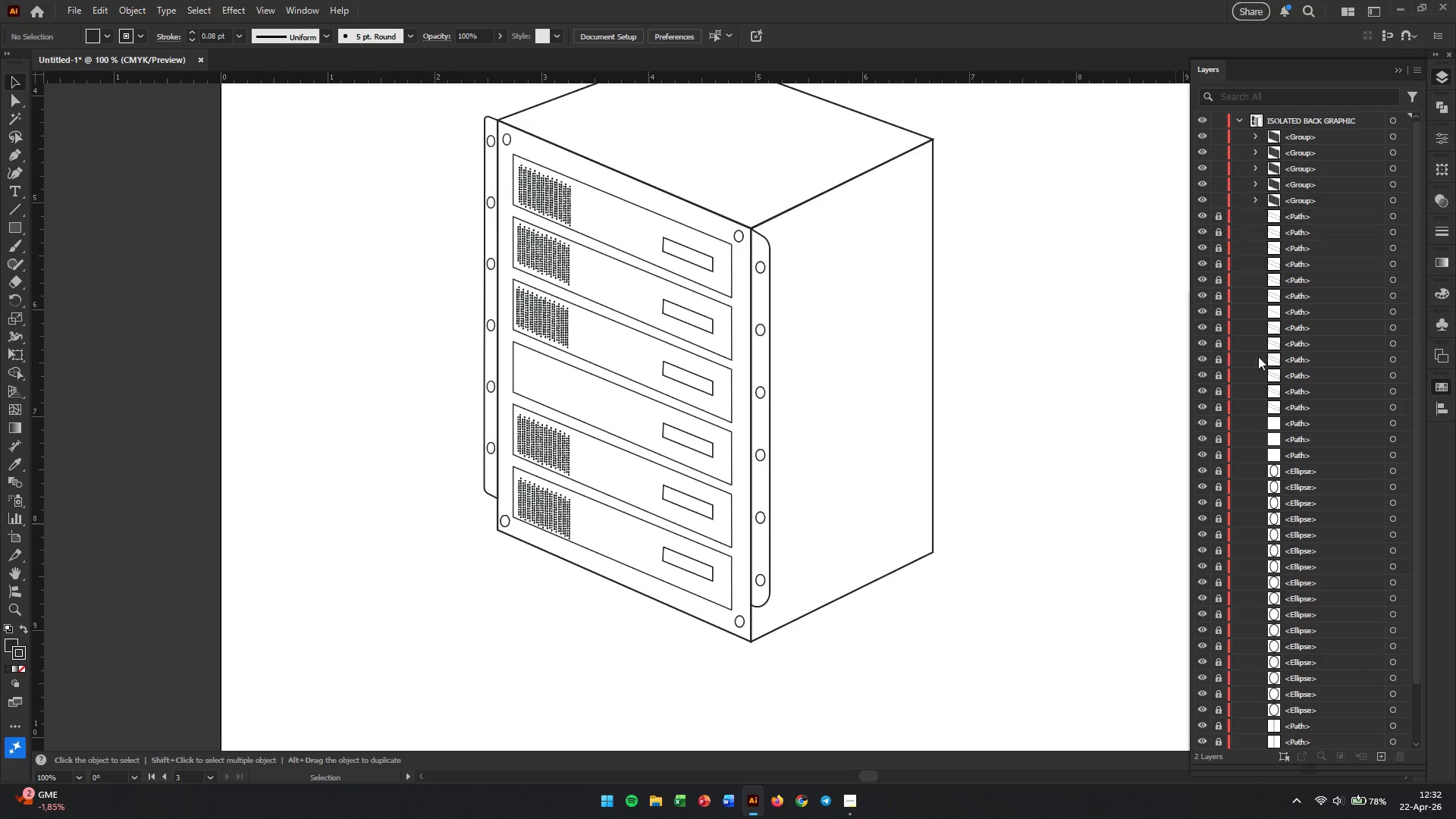 
left_click_drag(start_coordinate=[1216, 212], to_coordinate=[1214, 740])
 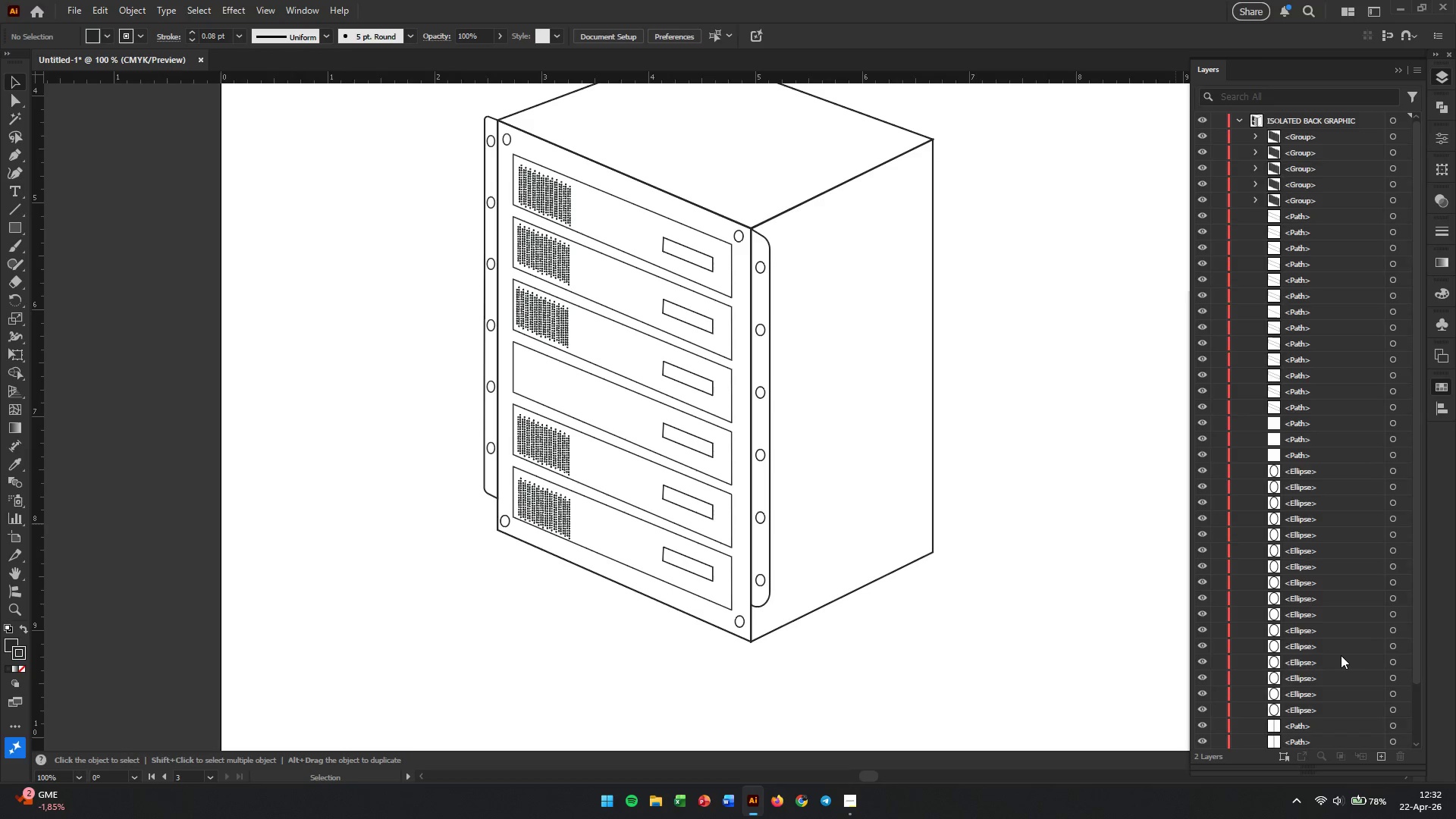 
scroll: coordinate [1341, 655], scroll_direction: down, amount: 4.0
 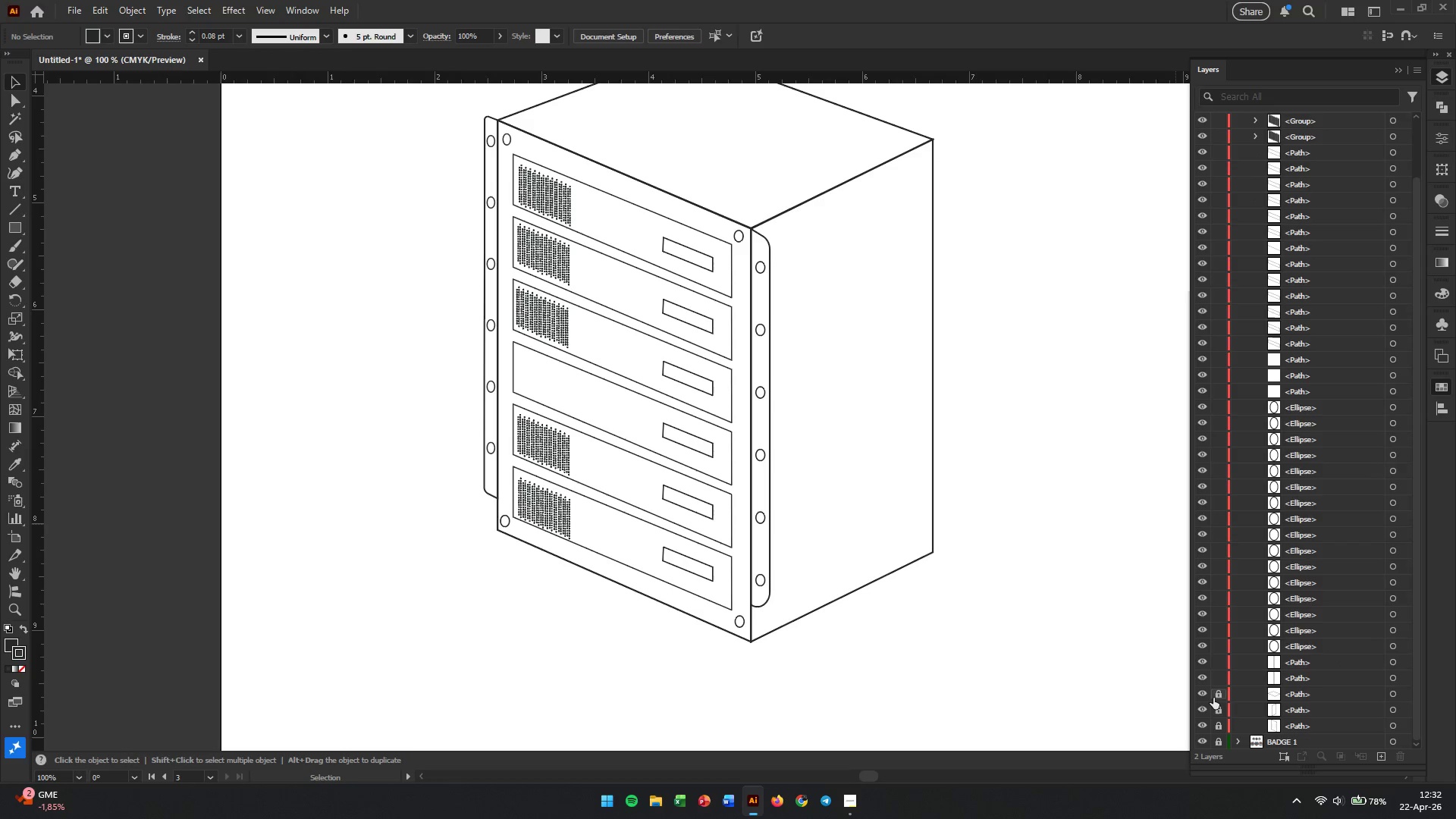 
left_click_drag(start_coordinate=[1216, 698], to_coordinate=[1220, 723])
 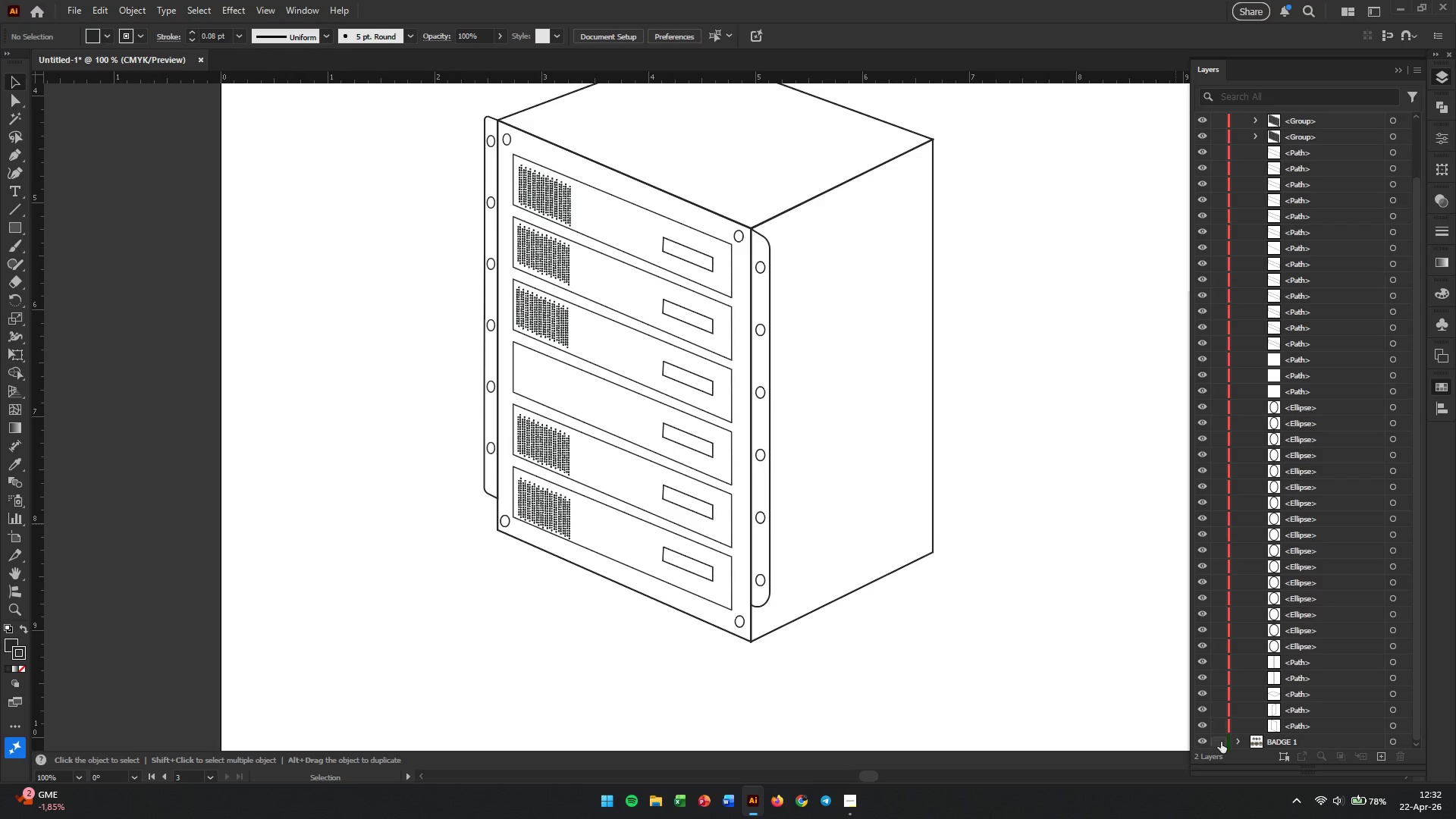 
left_click([1221, 742])
 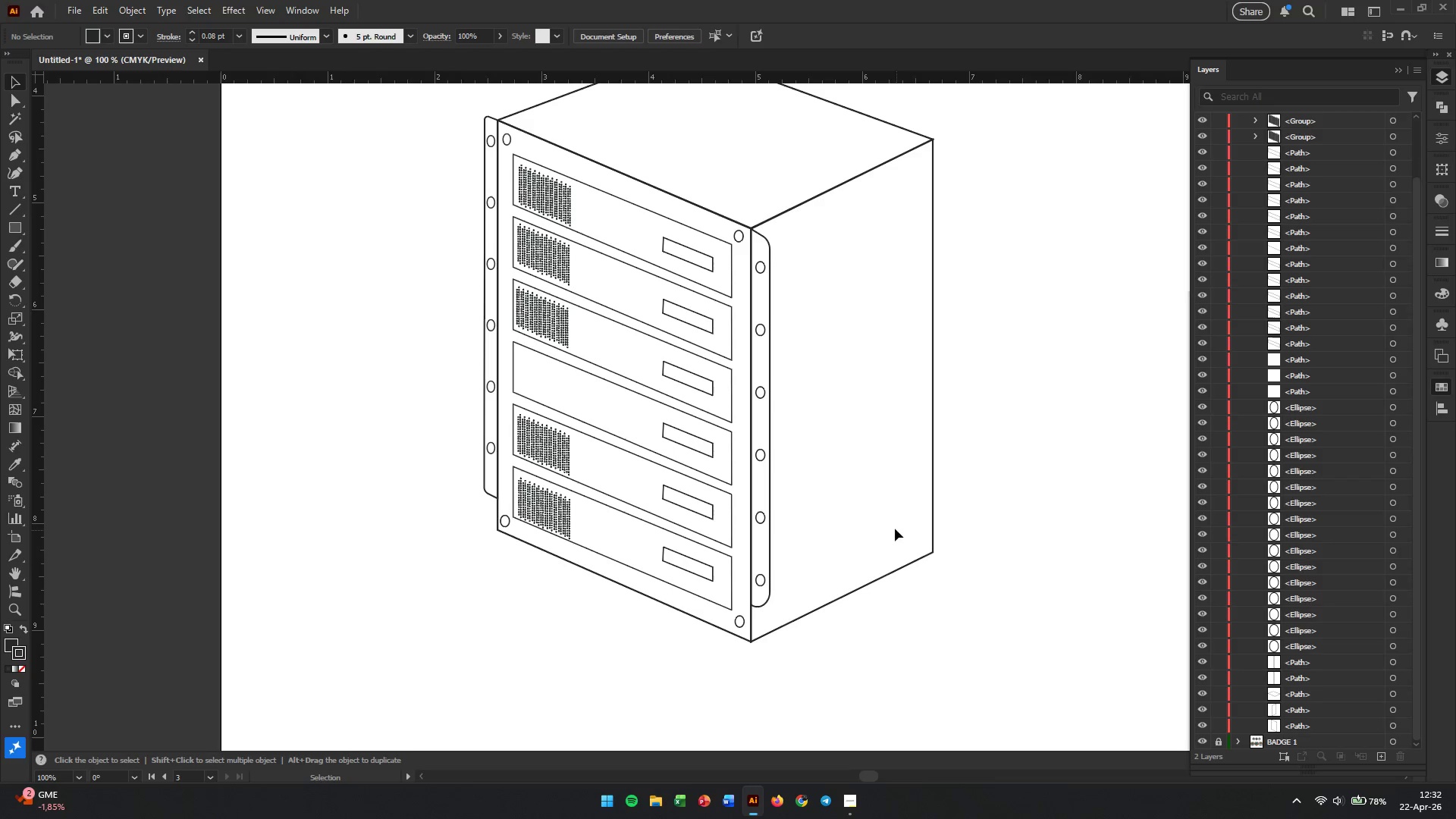 
left_click([893, 525])
 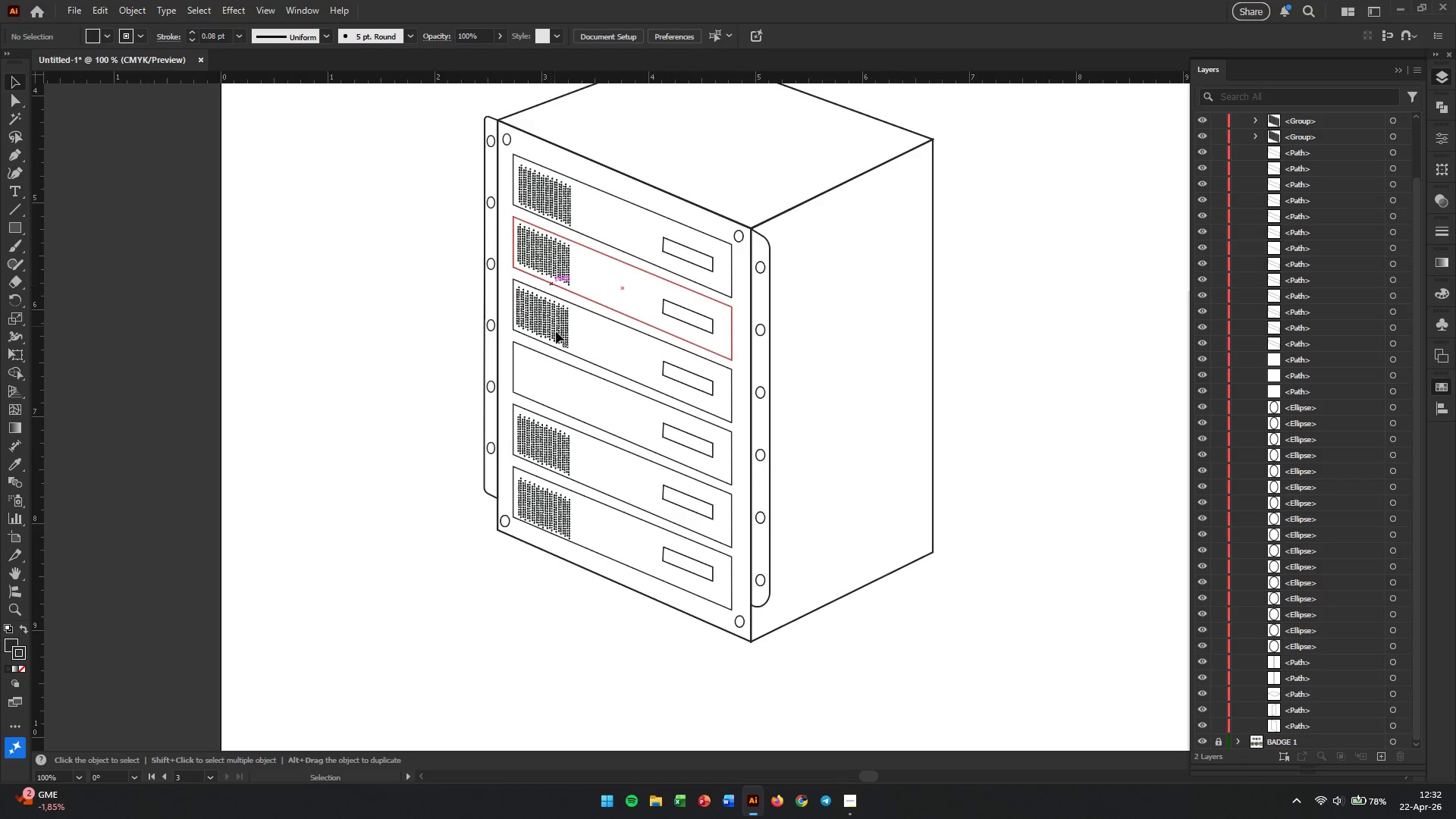 
scroll: coordinate [640, 469], scroll_direction: up, amount: 4.0
 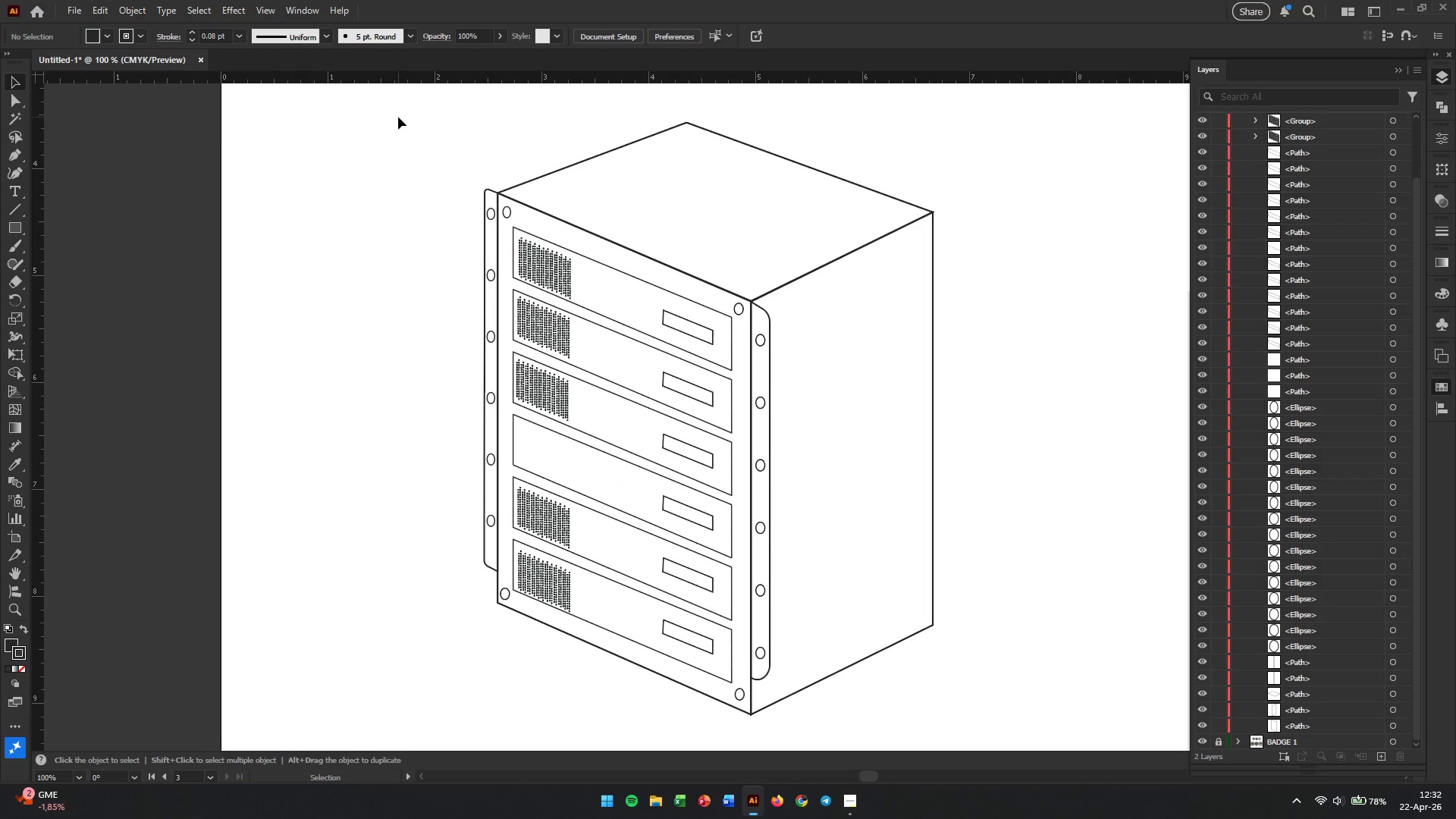 
left_click_drag(start_coordinate=[375, 118], to_coordinate=[1015, 735])
 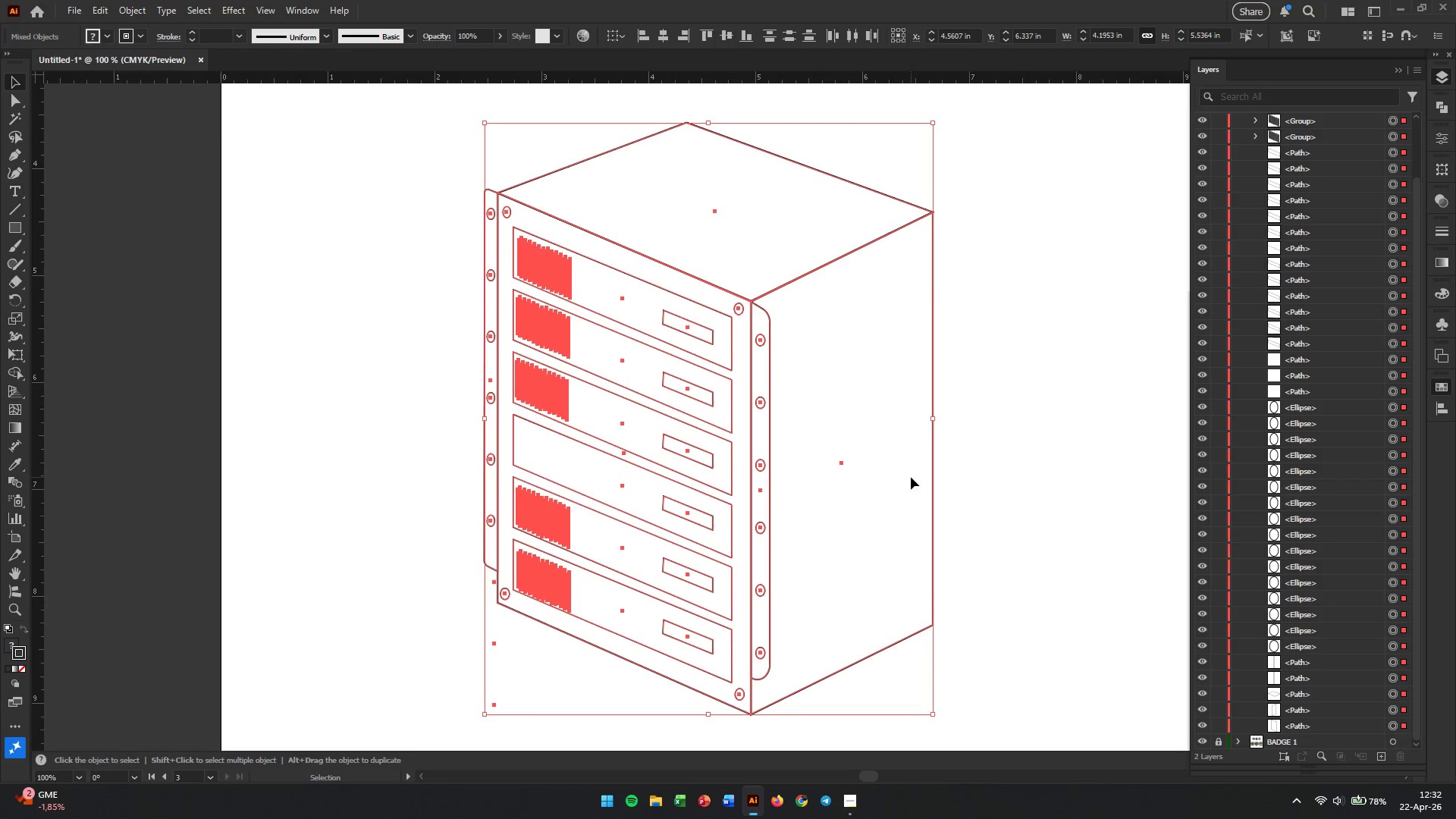 
hold_key(key=AltLeft, duration=0.47)
scroll: coordinate [914, 490], scroll_direction: down, amount: 2.0
 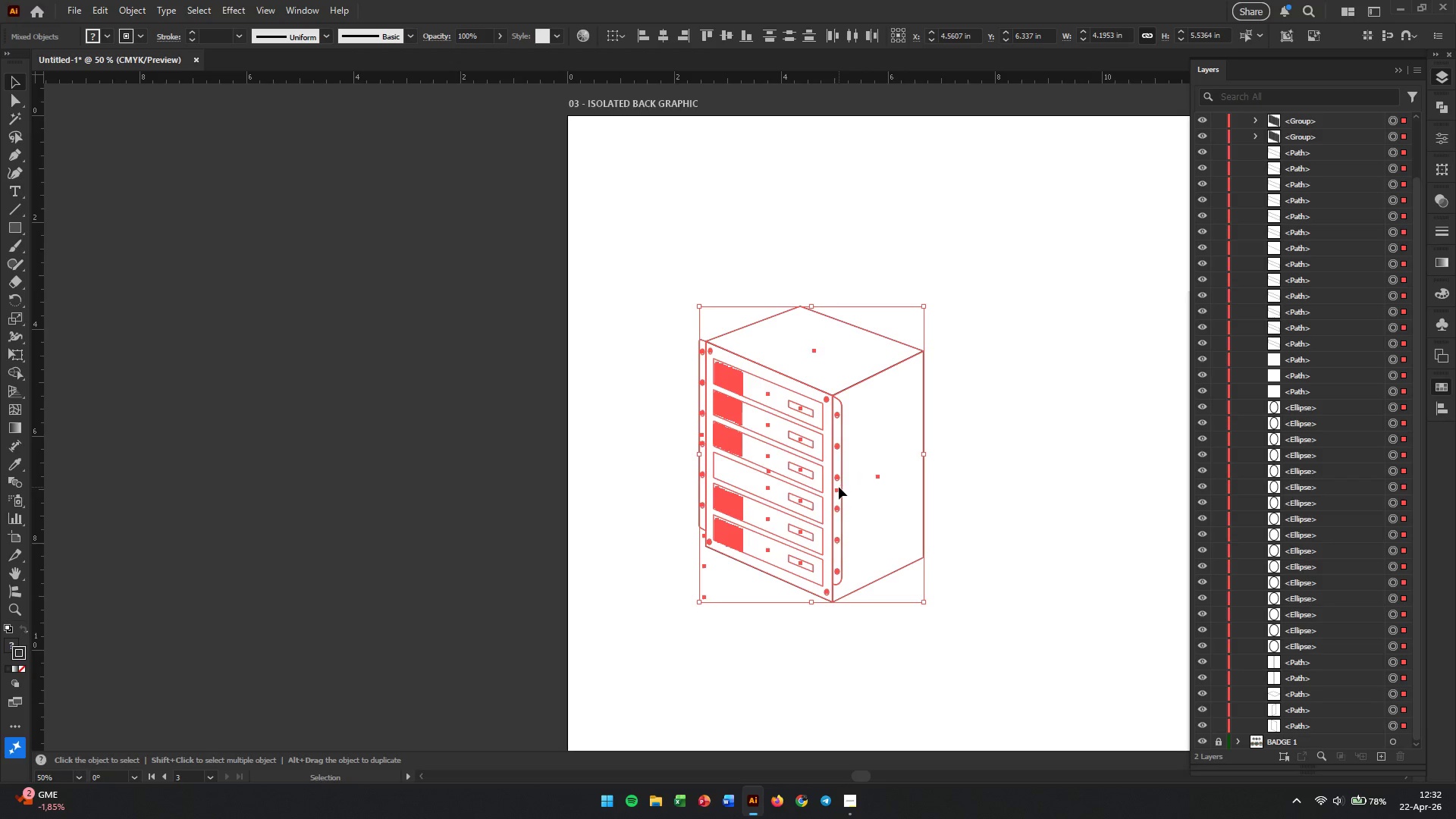 
left_click_drag(start_coordinate=[839, 487], to_coordinate=[662, 481])
 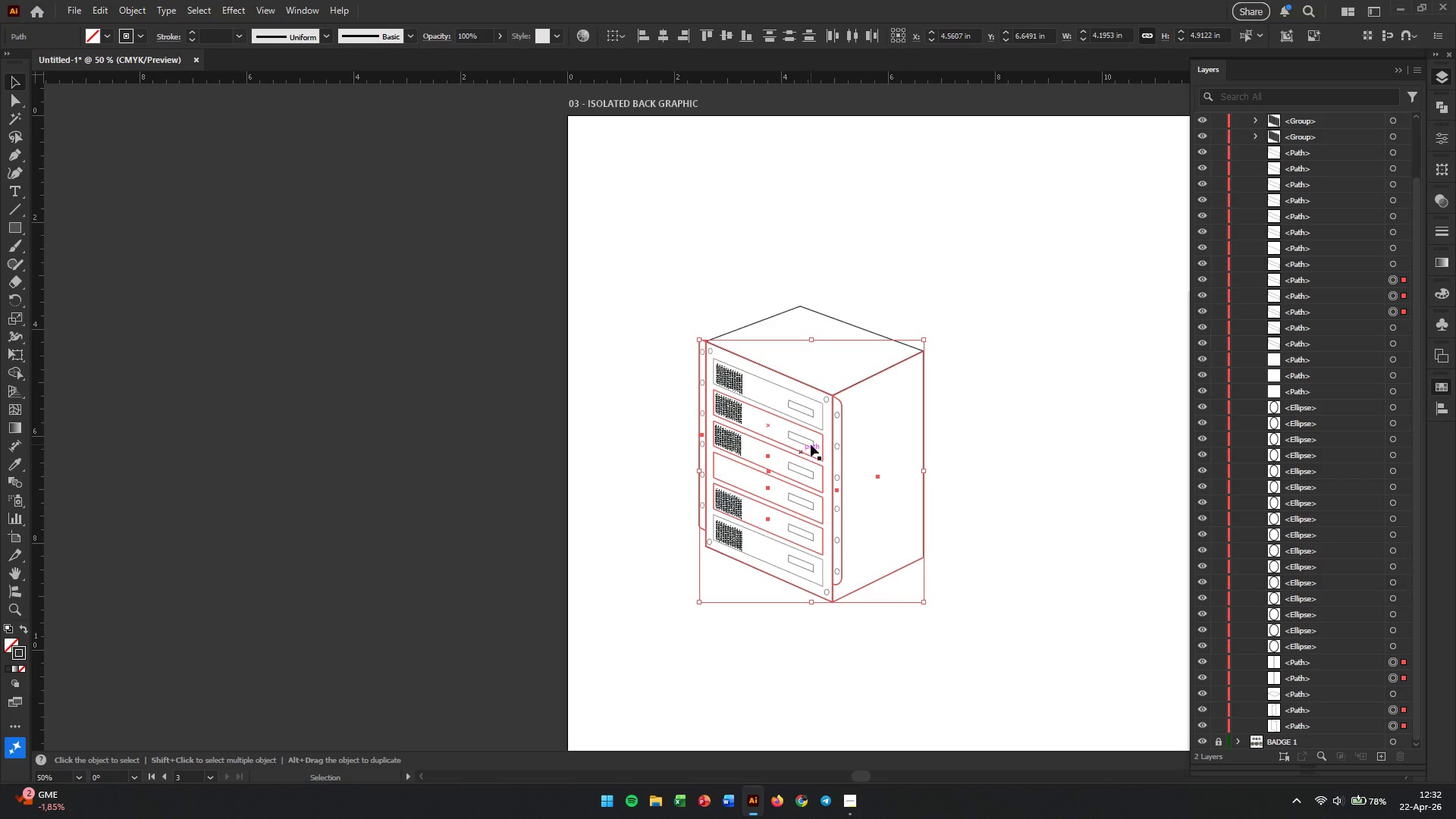 
hold_key(key=AltLeft, duration=3.91)
left_click([899, 278])
 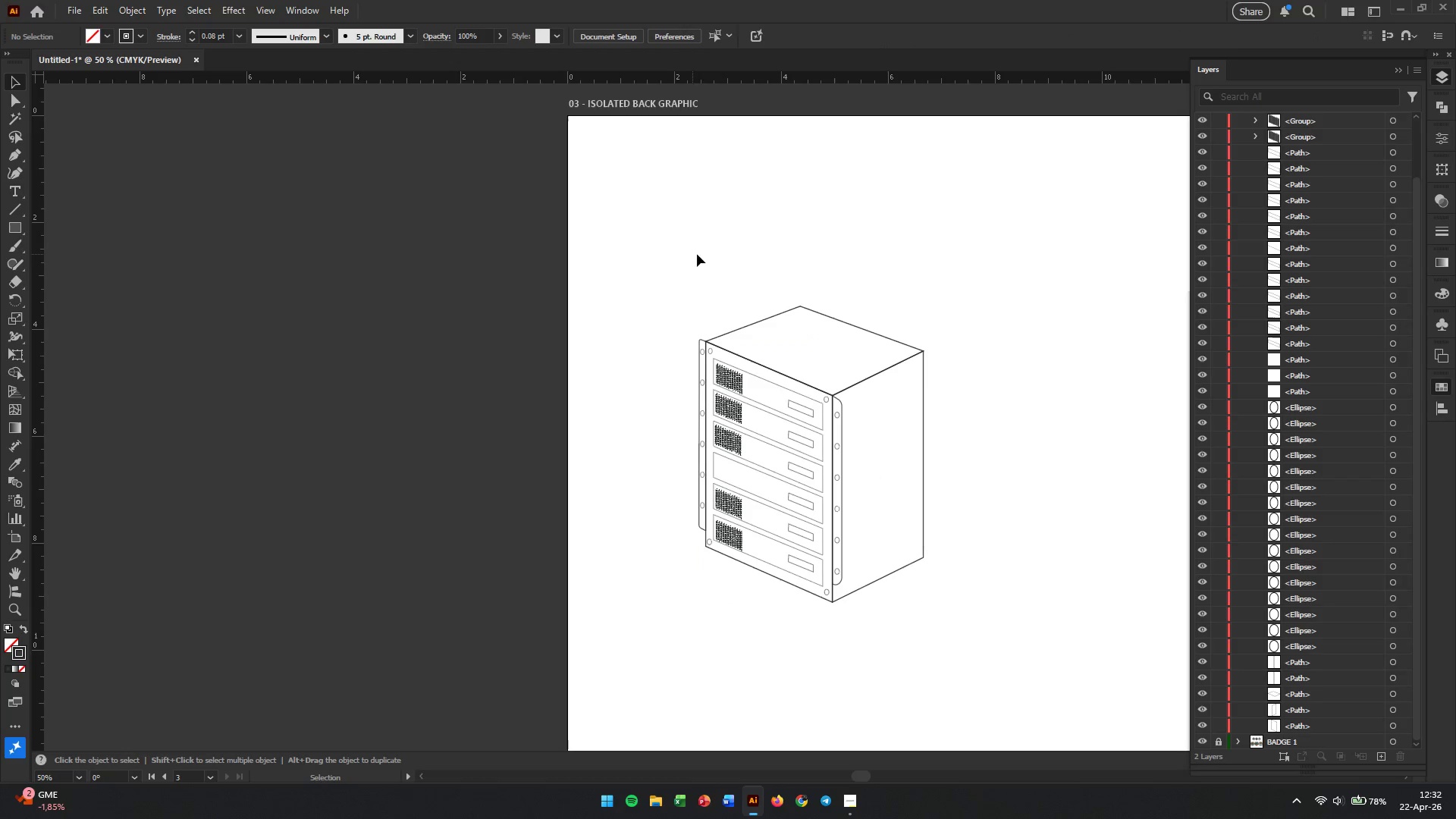 
left_click_drag(start_coordinate=[676, 253], to_coordinate=[1028, 678])
 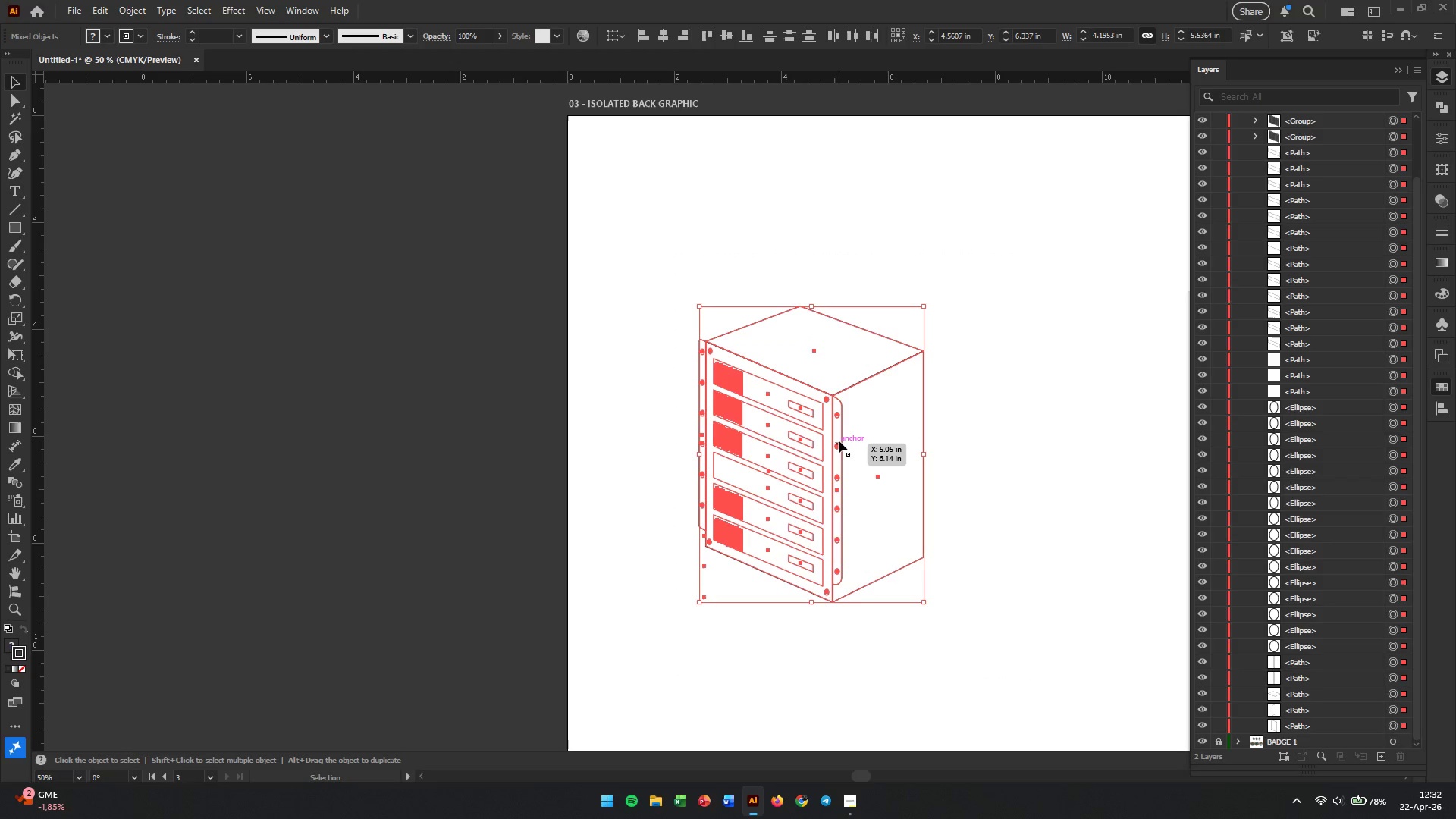 
left_click_drag(start_coordinate=[839, 441], to_coordinate=[556, 450])
 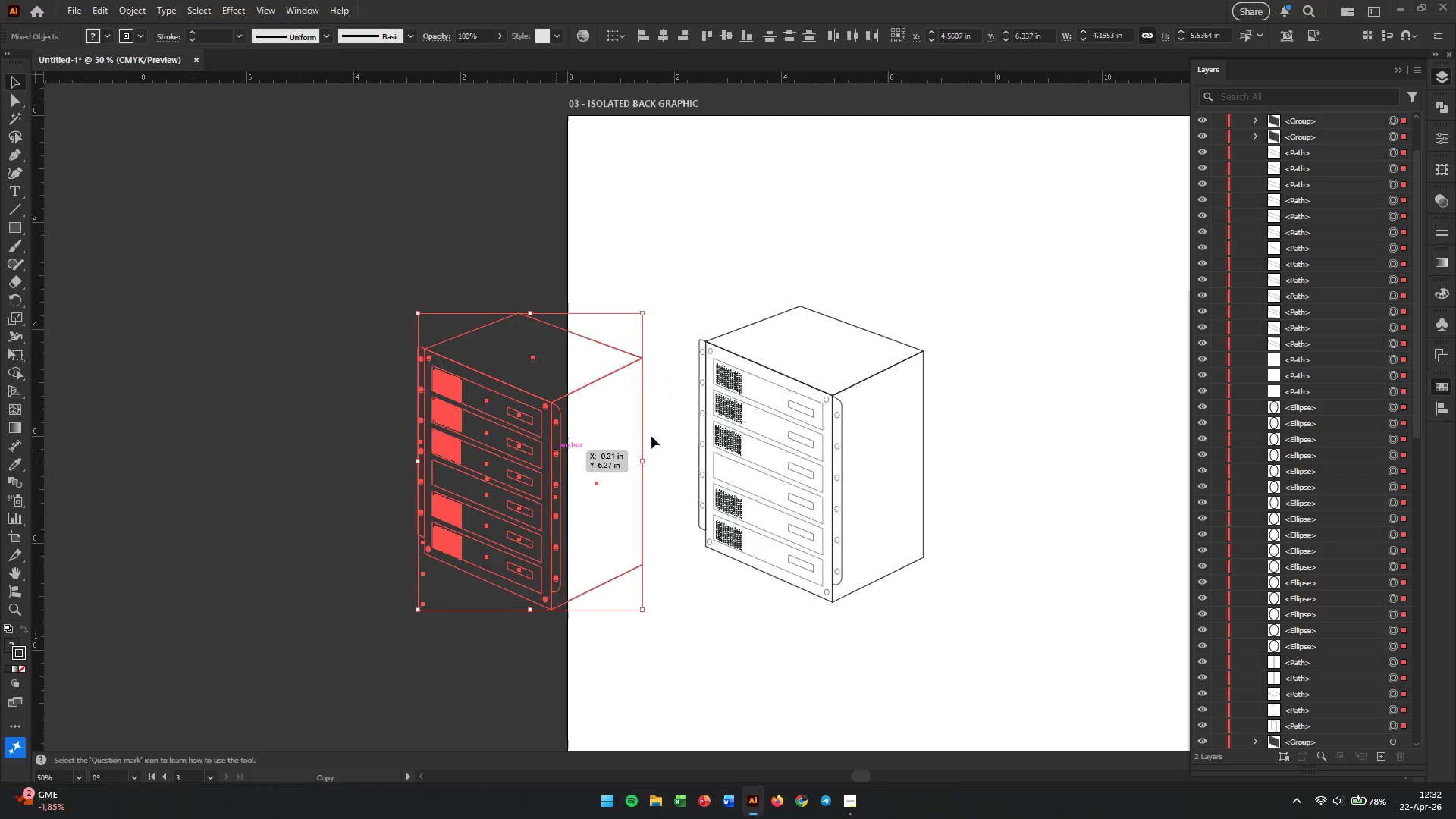 
hold_key(key=AltLeft, duration=3.41)
 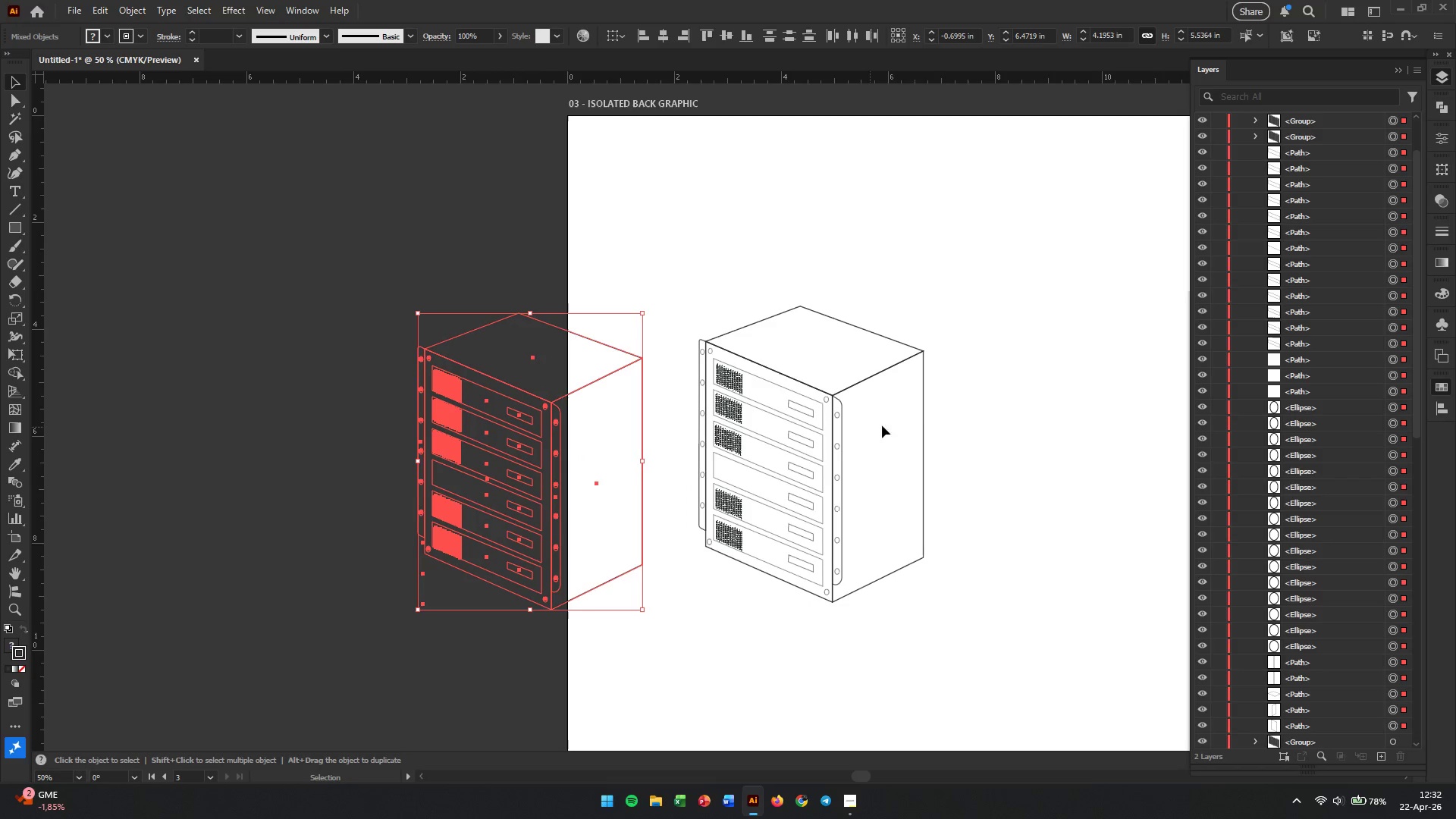 
left_click([953, 388])
 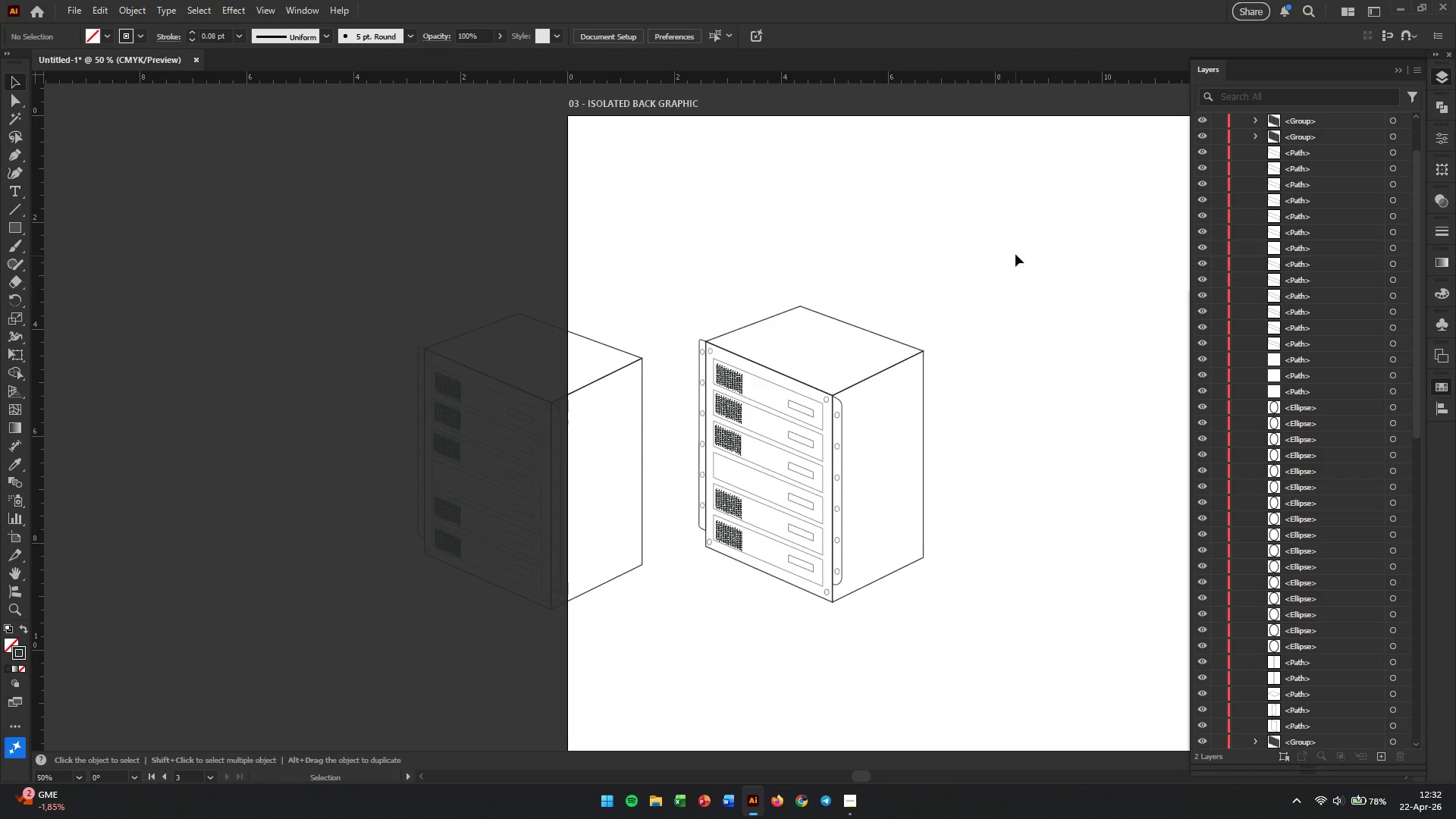 
left_click_drag(start_coordinate=[1016, 247], to_coordinate=[1045, 438])
 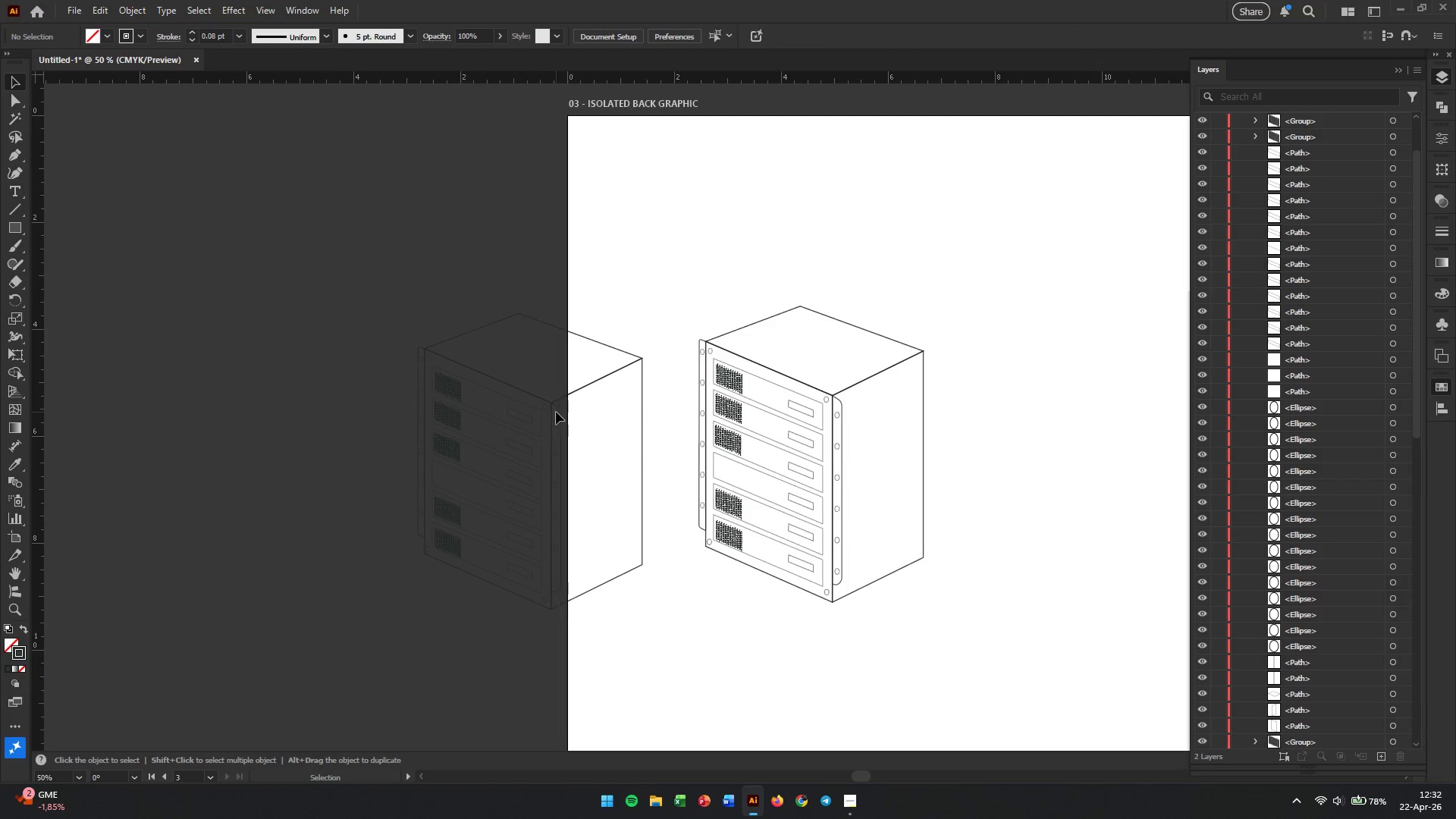 
hold_key(key=AltLeft, duration=0.52)
scroll: coordinate [467, 475], scroll_direction: up, amount: 2.0
 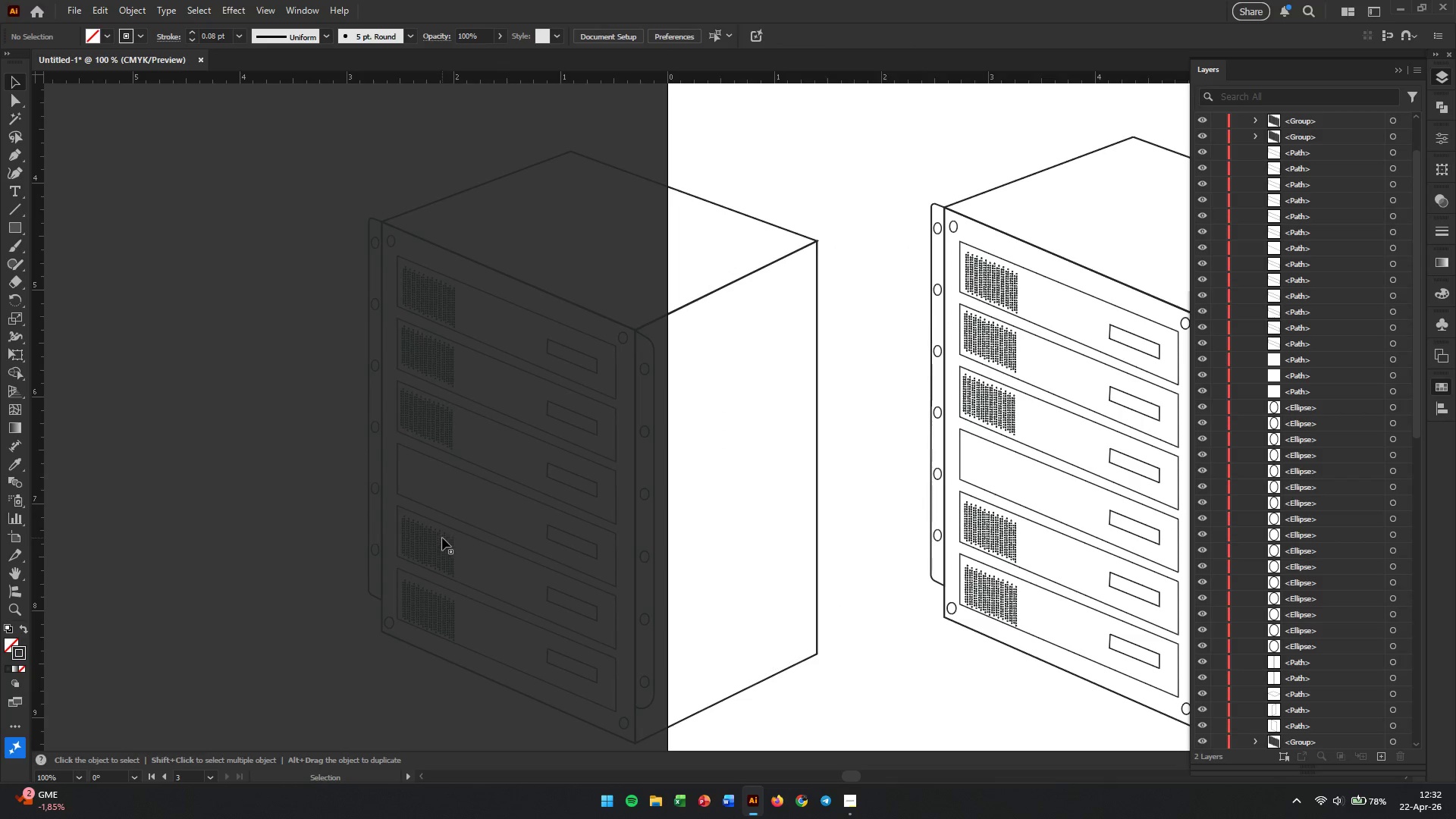 
left_click([441, 538])
 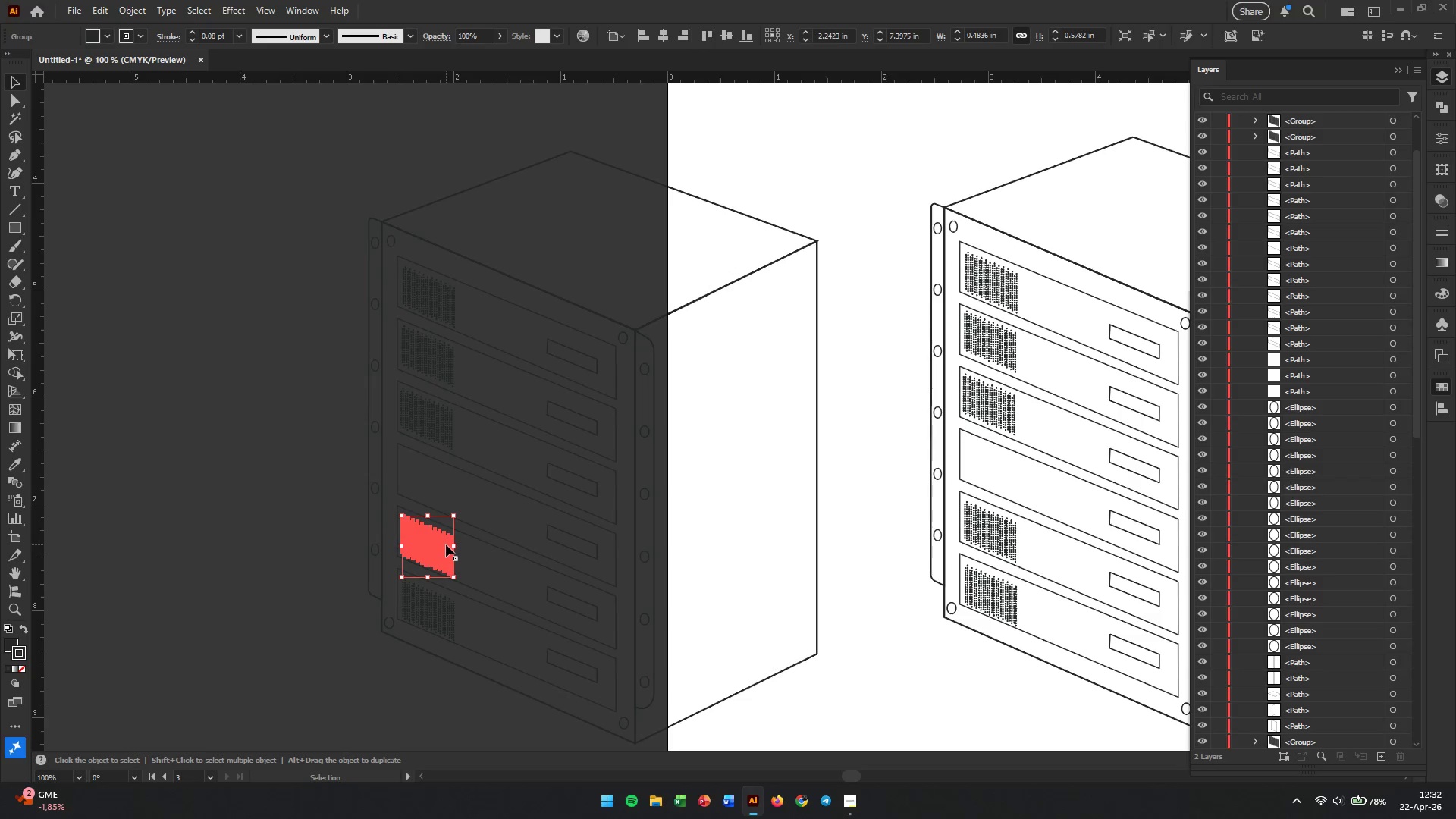 
key(Backspace)
 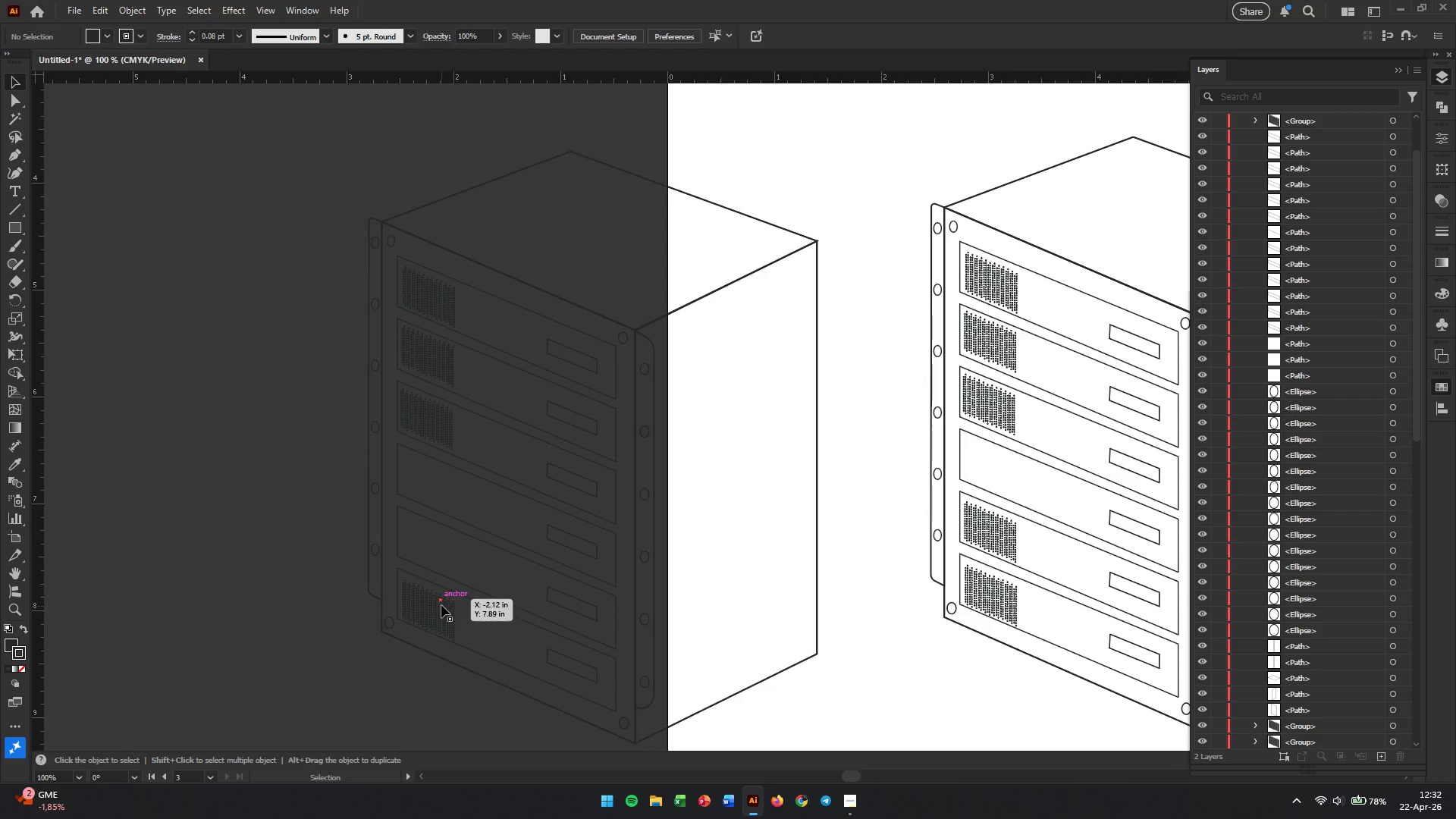 
left_click([442, 607])
 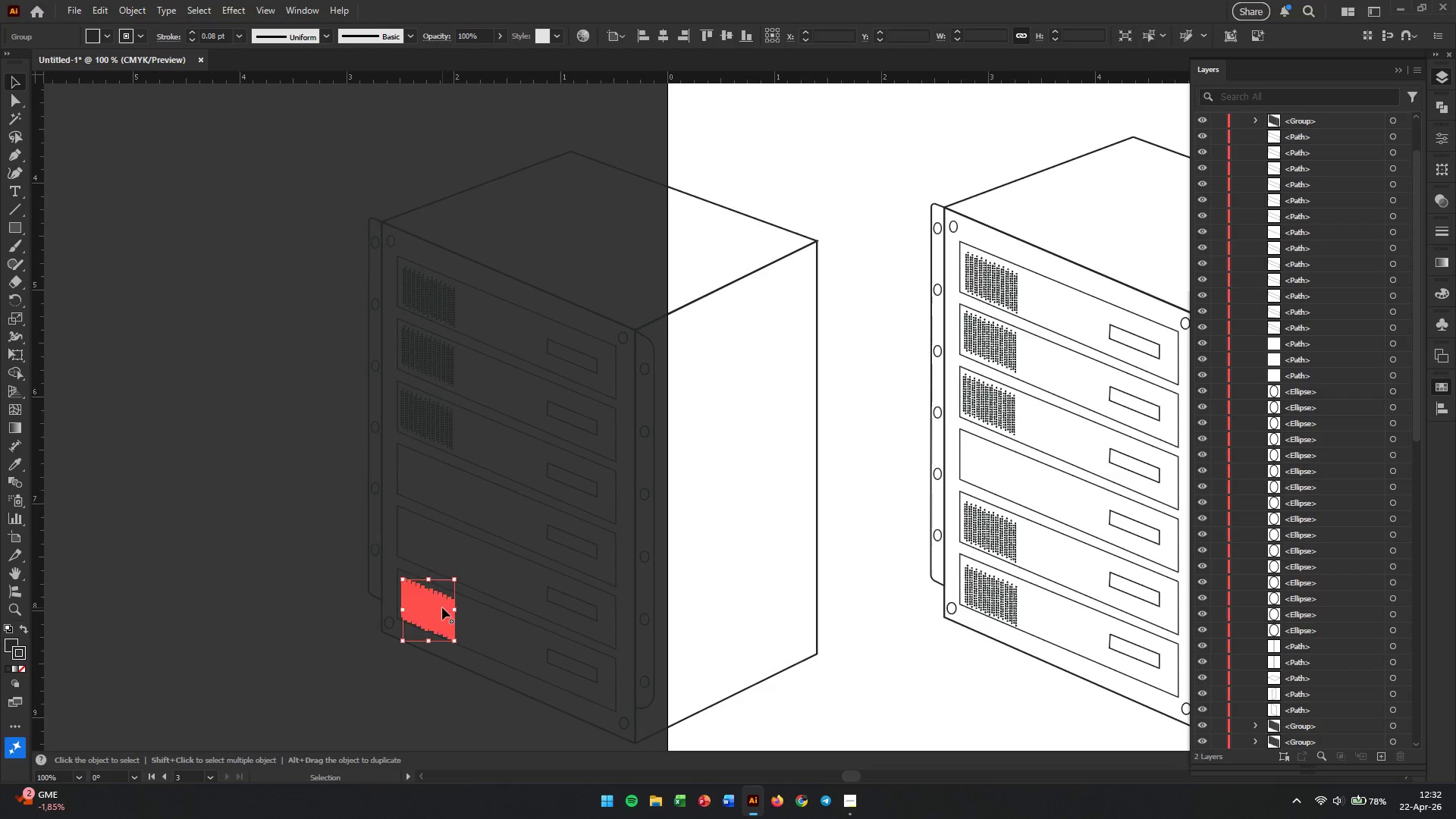 
key(Backspace)
 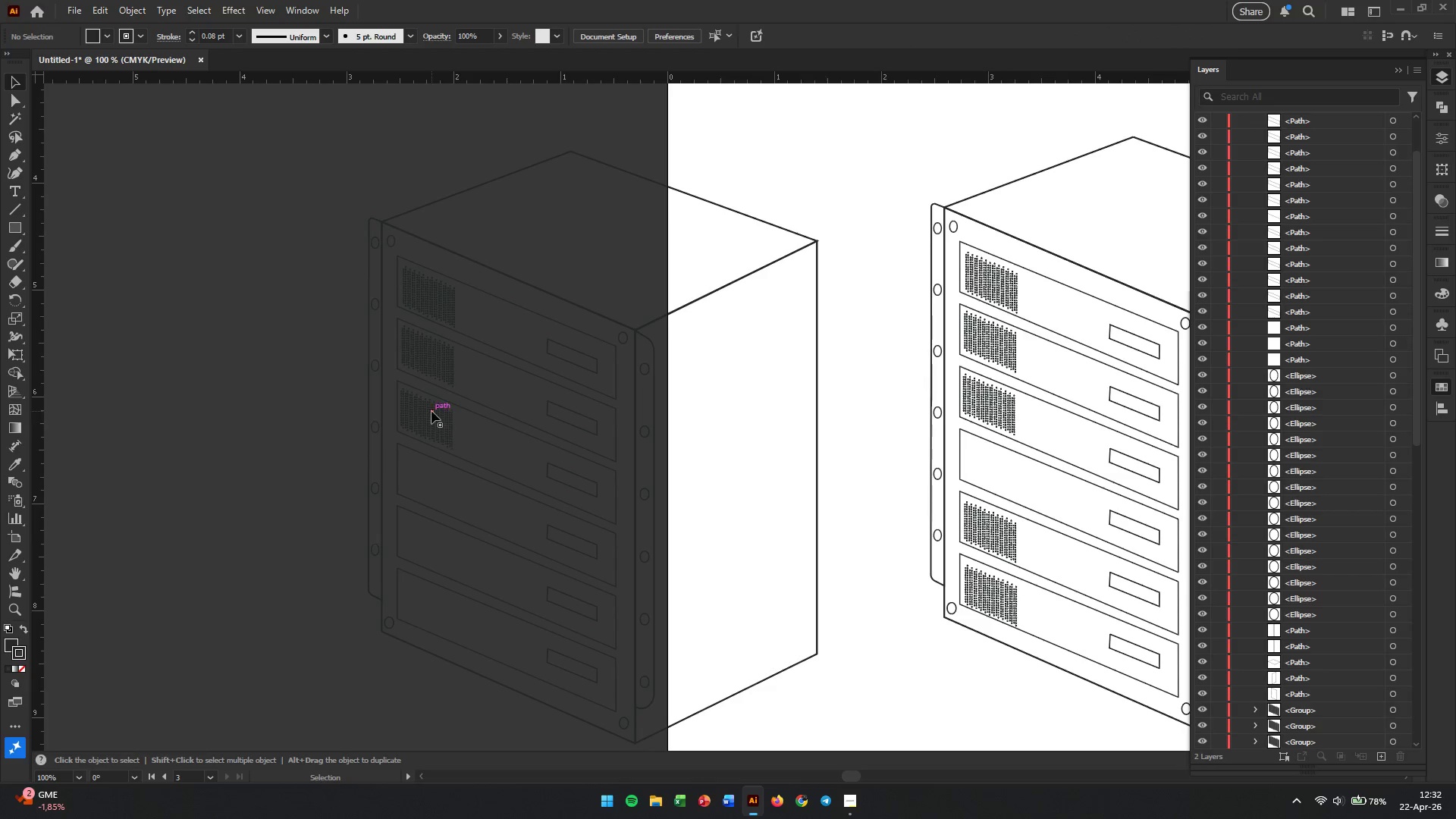 
left_click([431, 411])
 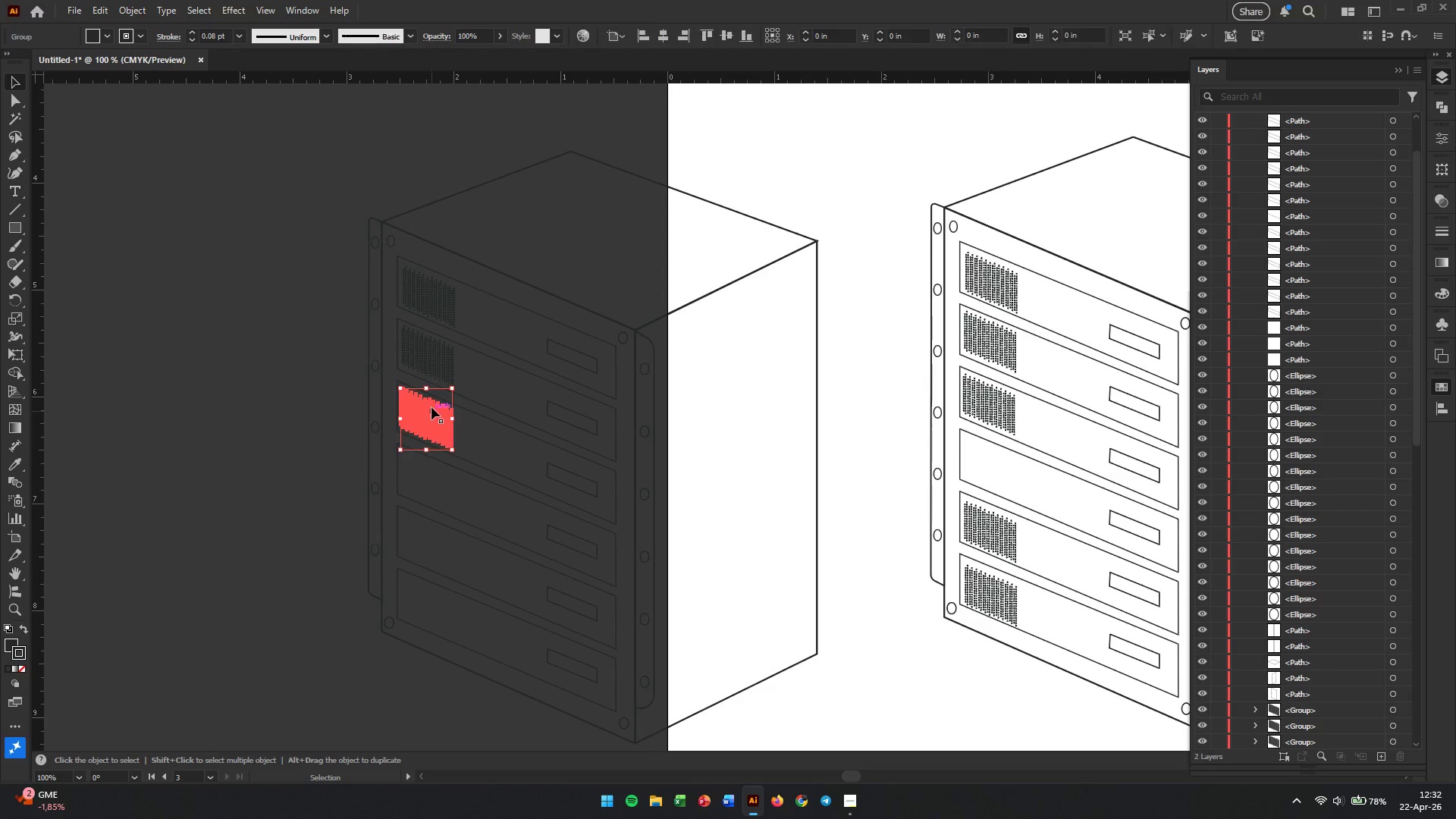 
key(Backspace)
 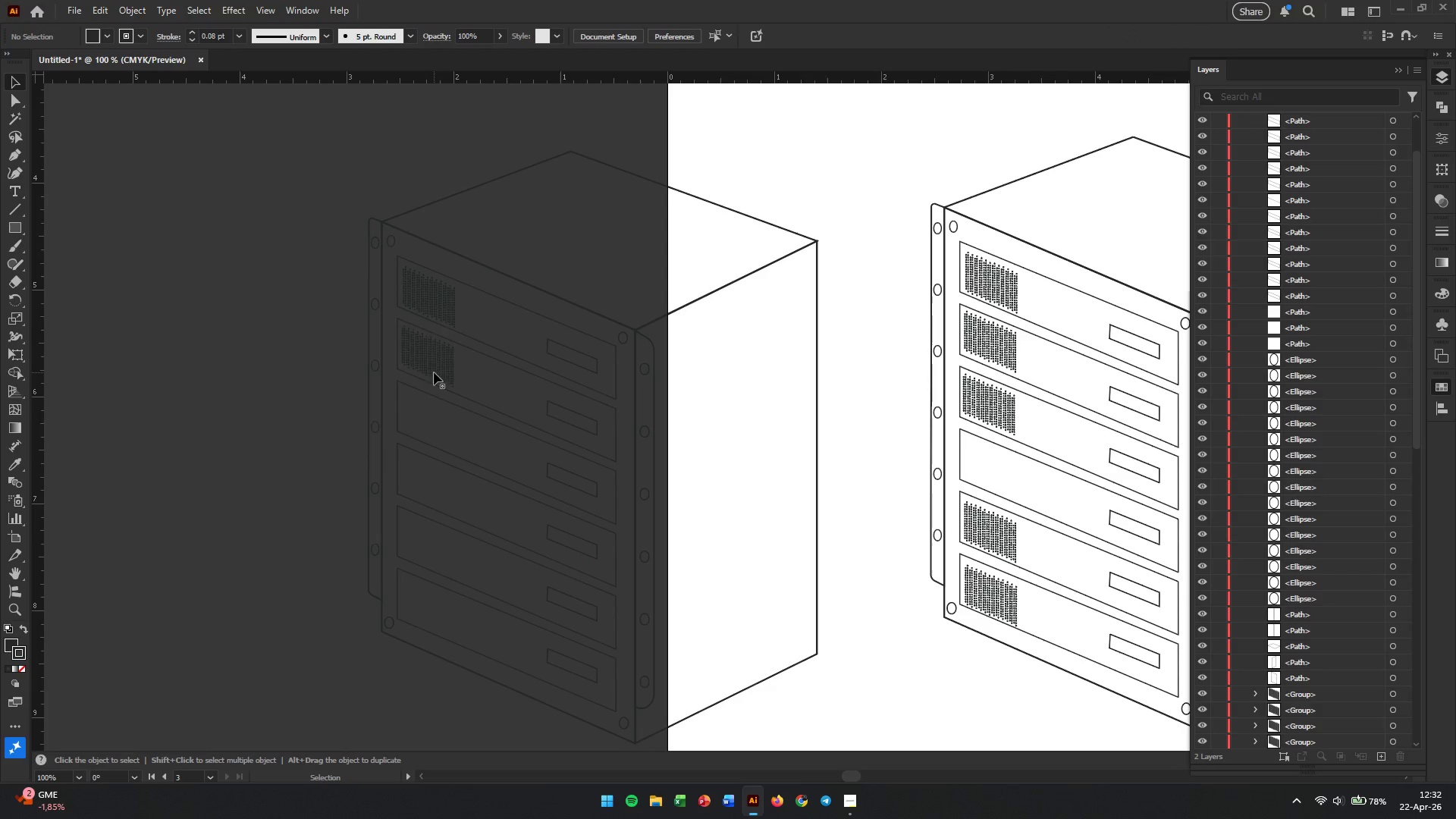 
left_click([434, 372])
 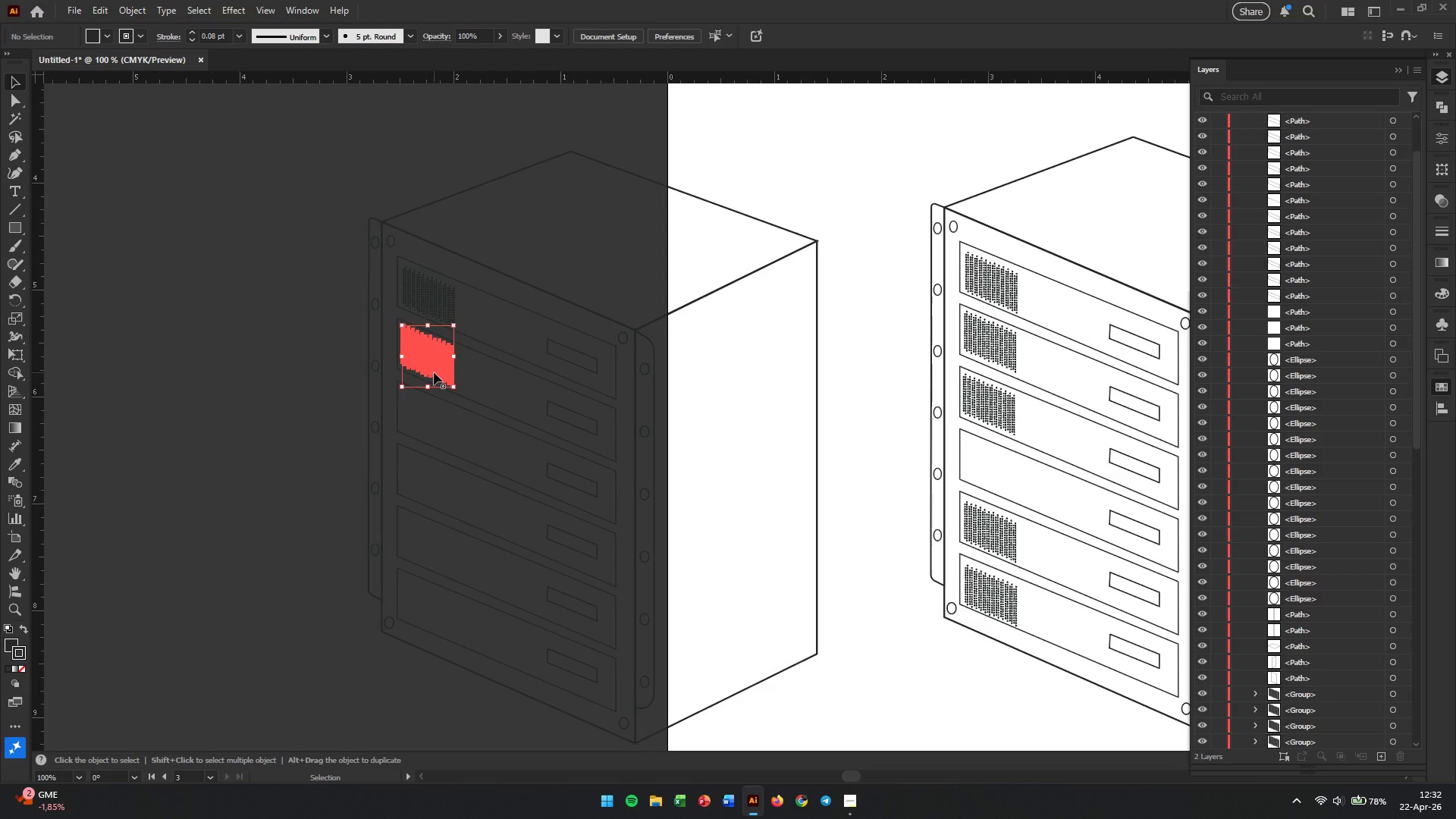 
key(Backspace)
 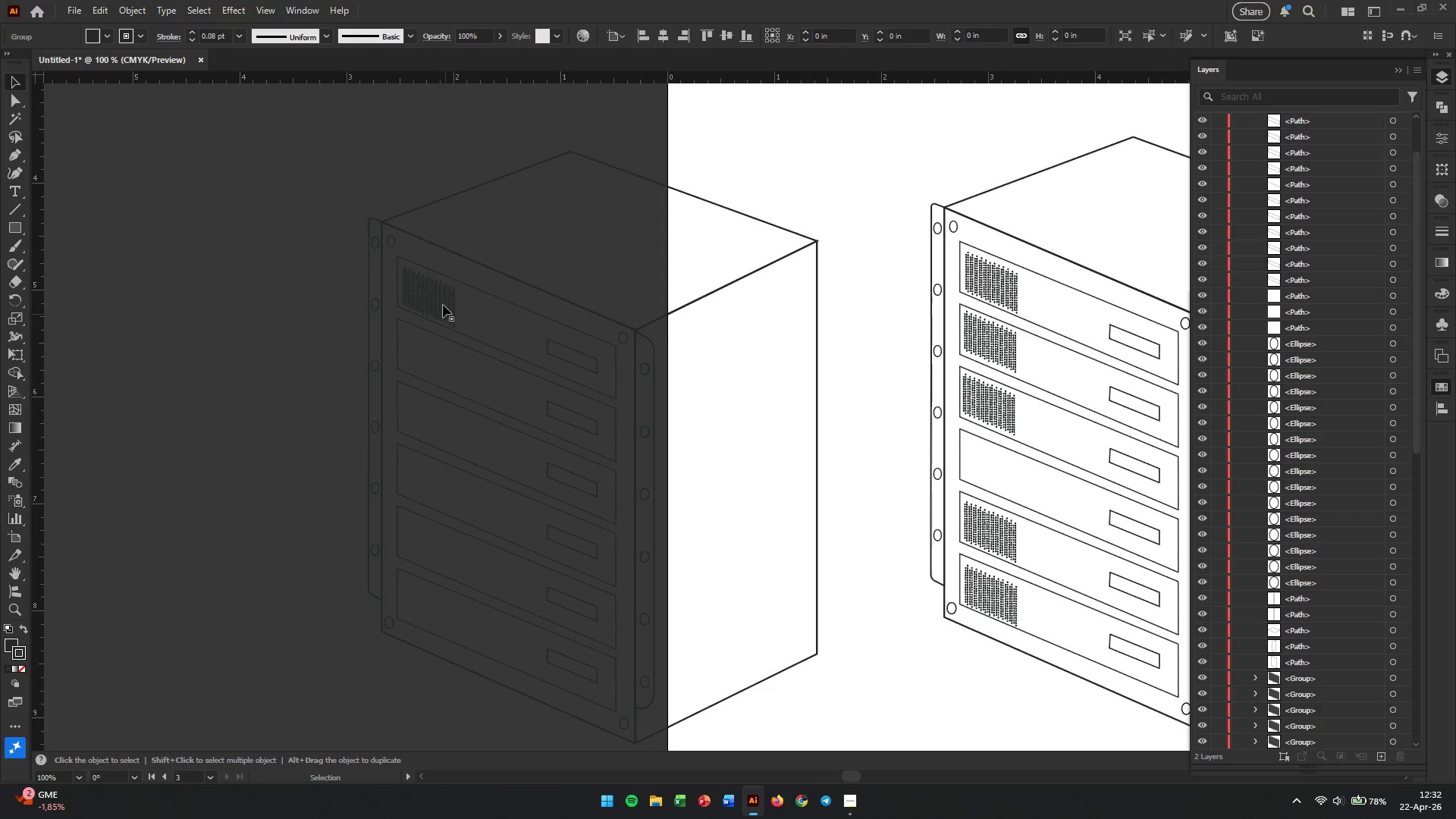 
left_click([443, 305])
 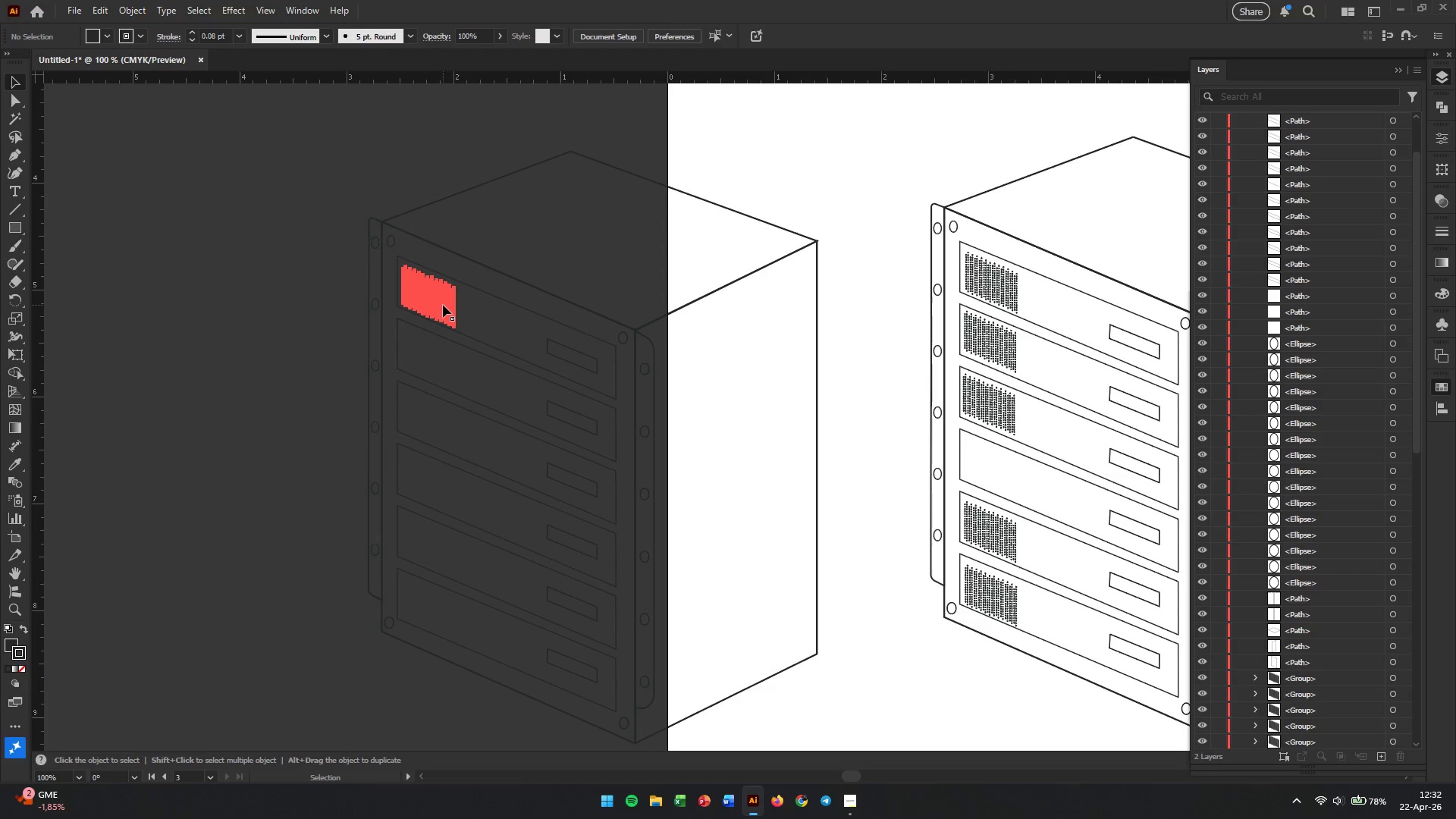 
key(Backspace)
 